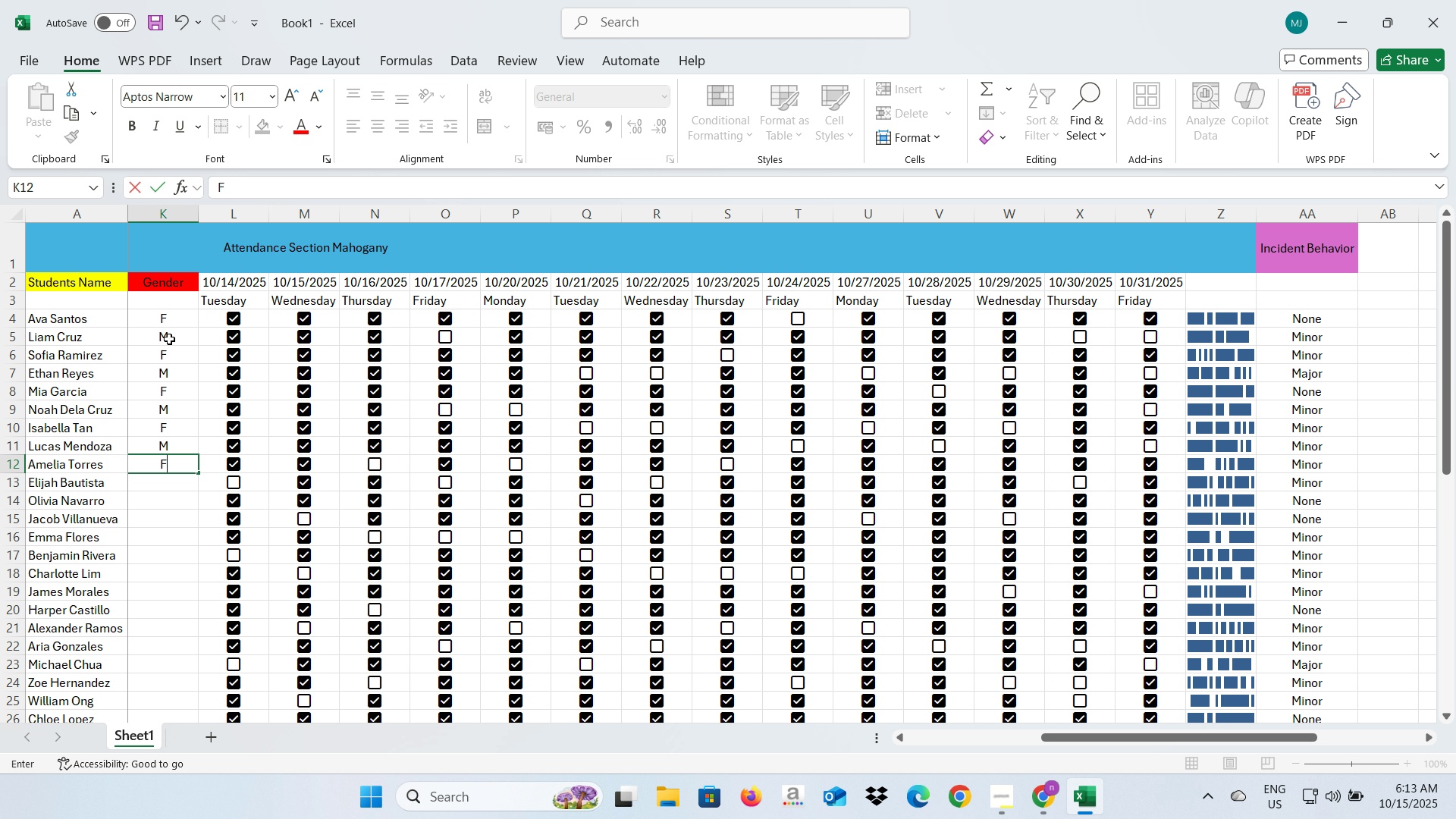 
key(Enter)
 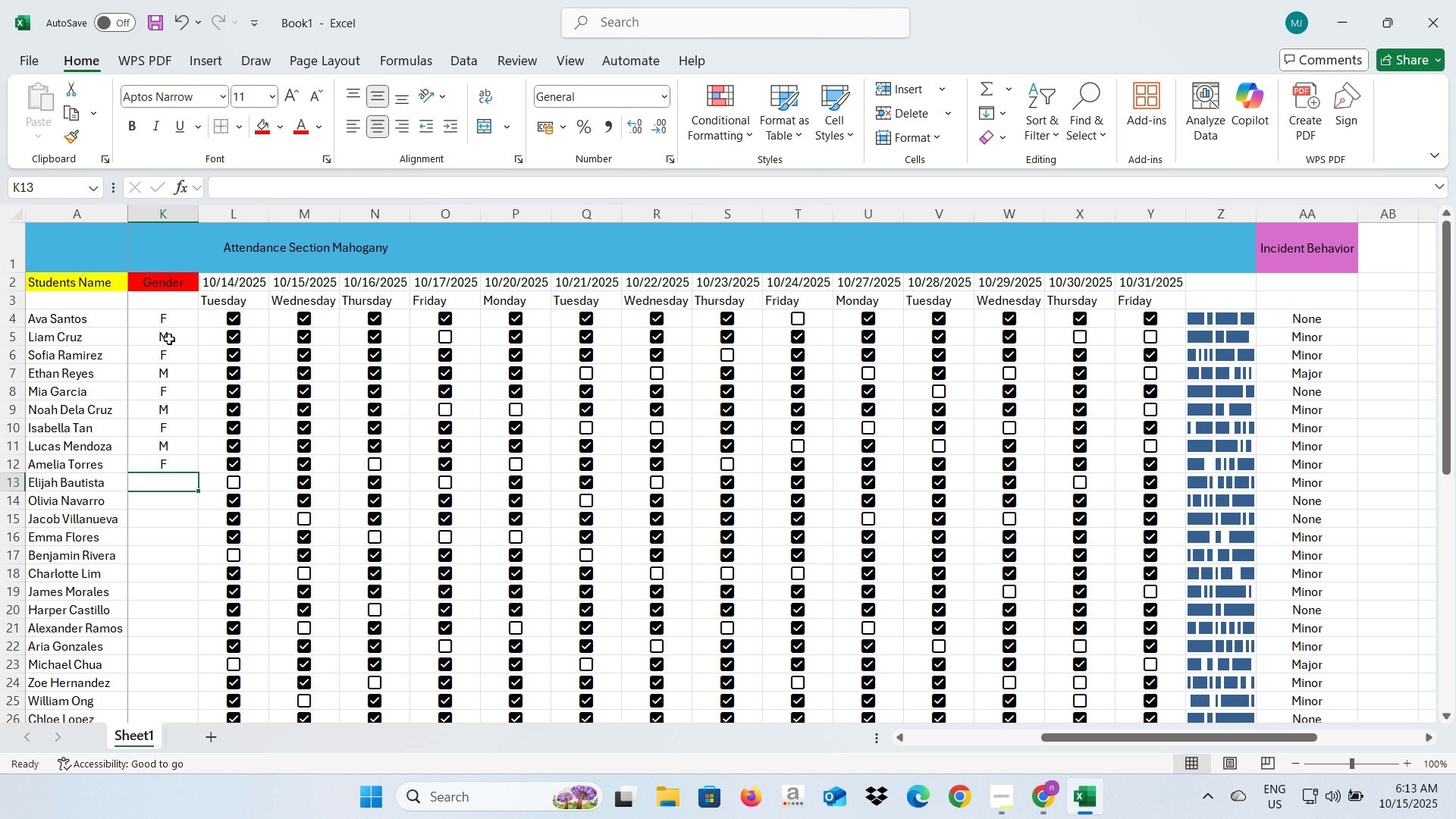 
key(Shift+ShiftLeft)
 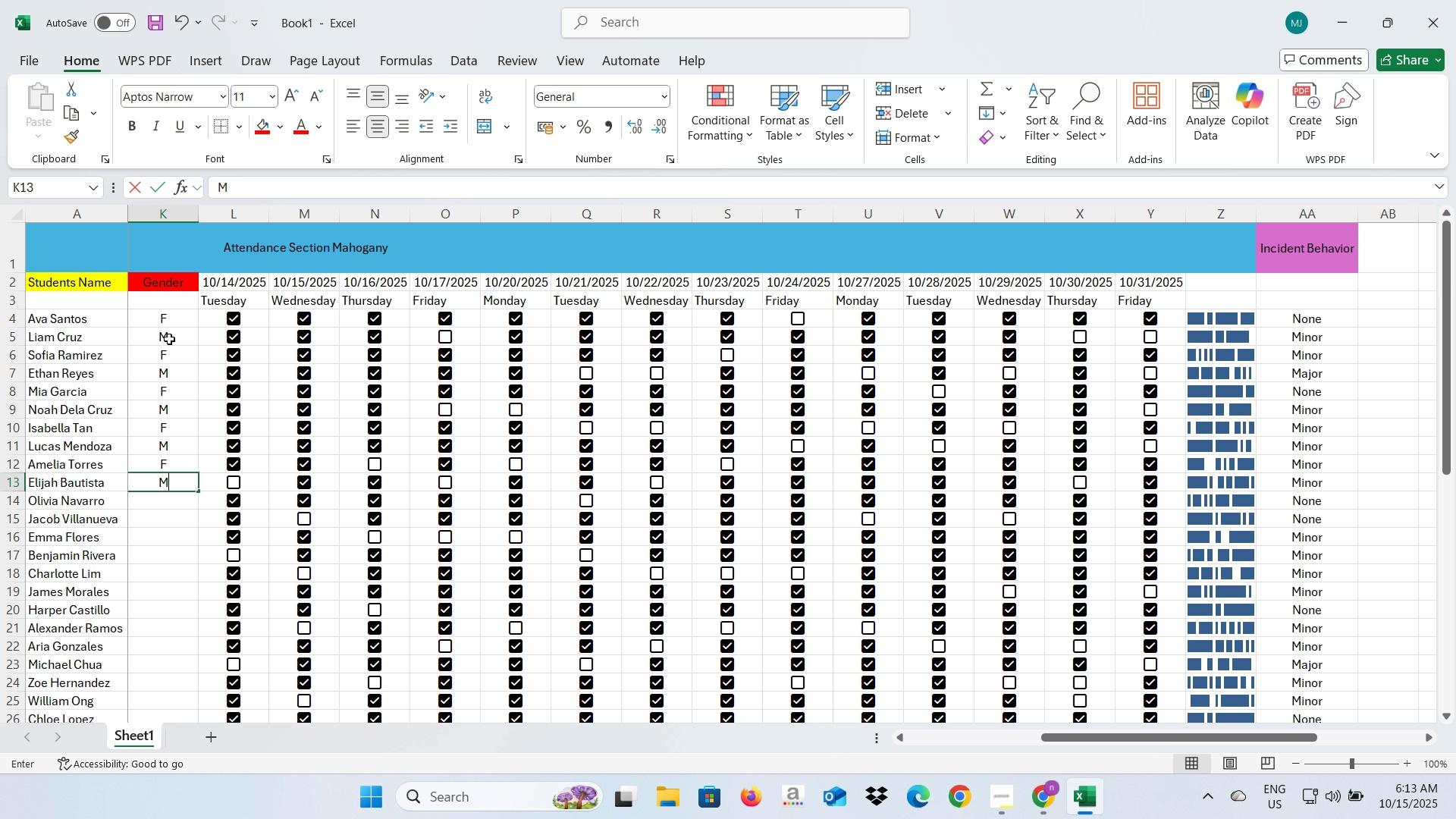 
key(Shift+M)
 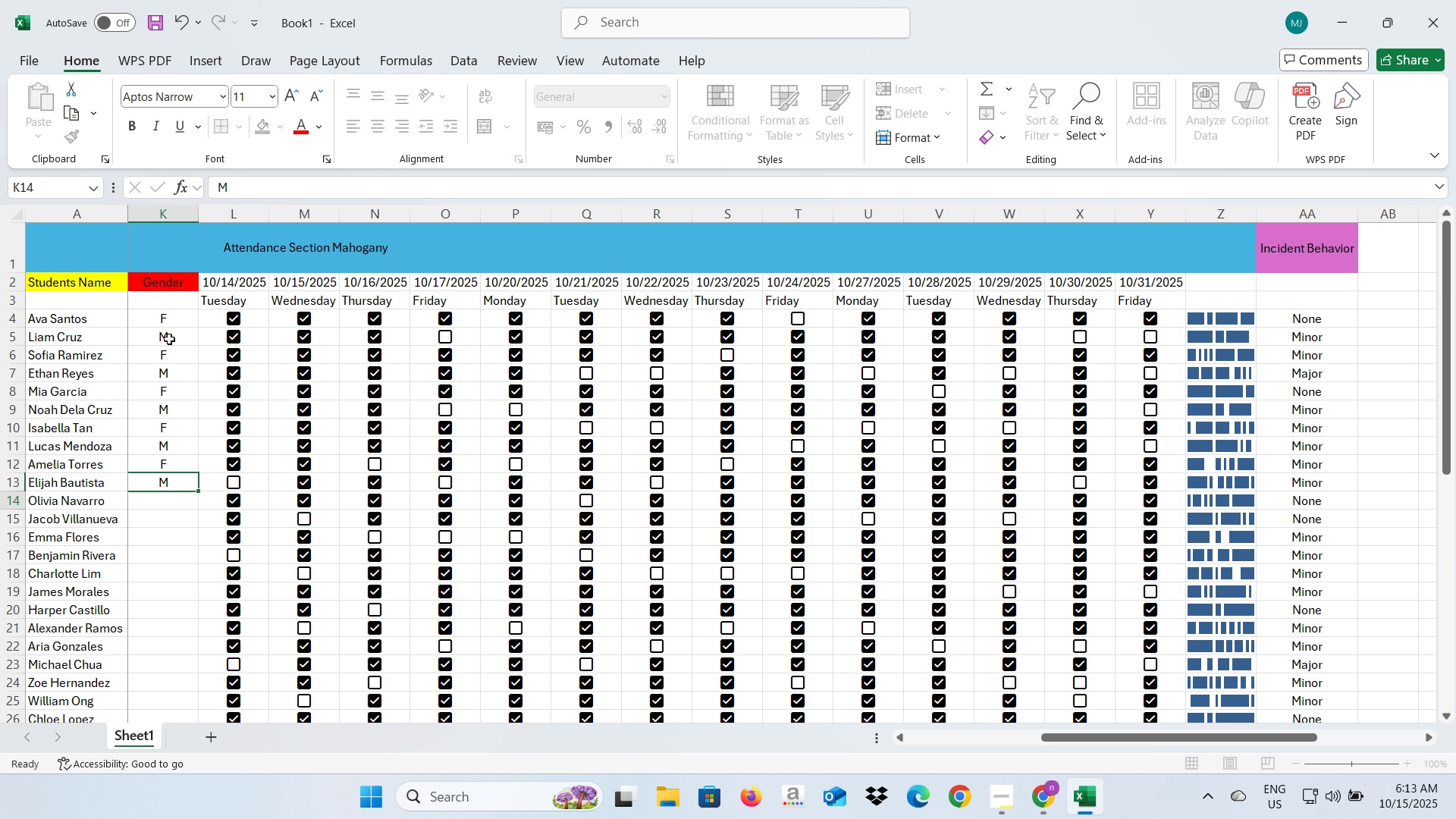 
key(Enter)
 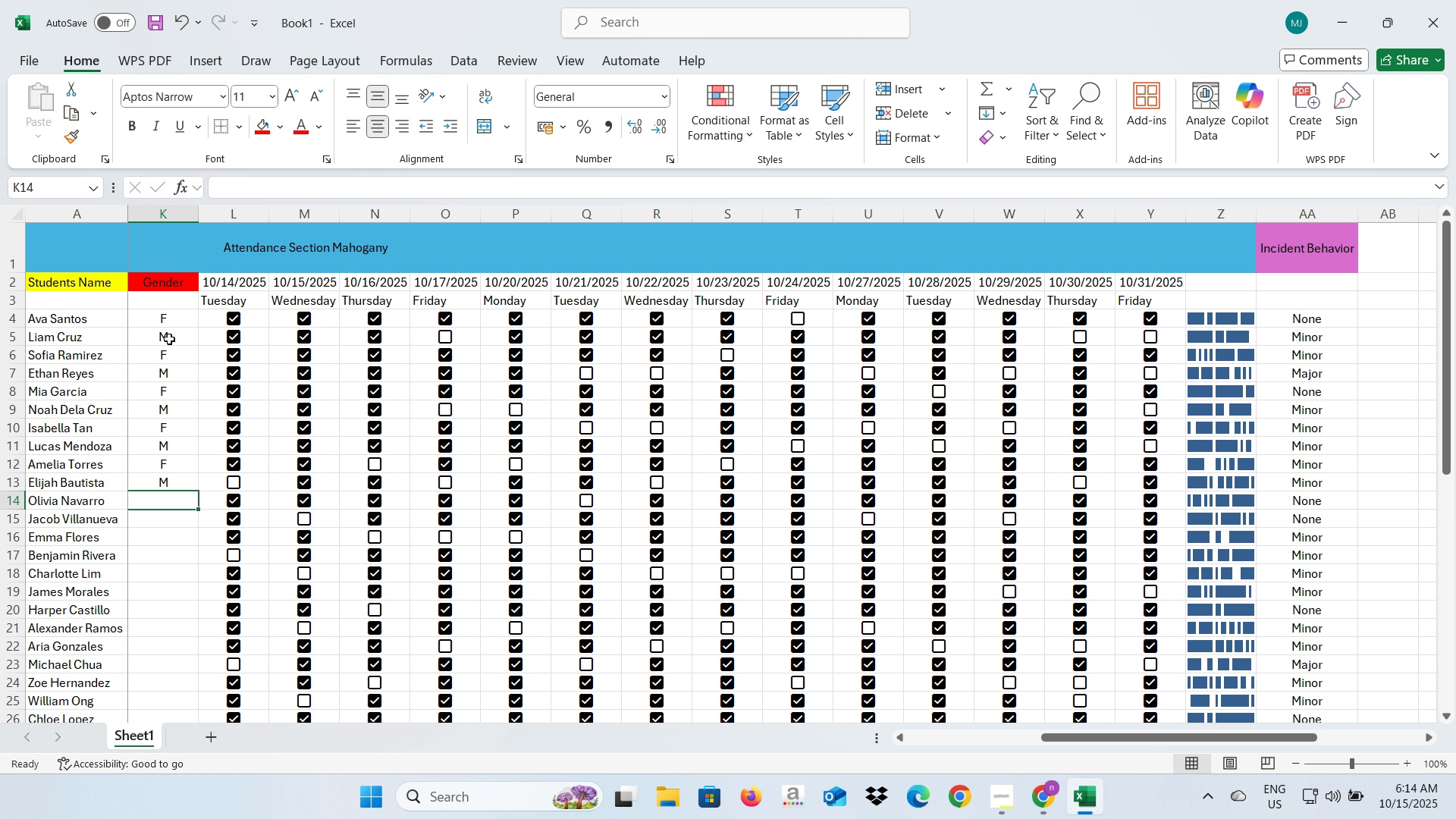 
key(Shift+F)
 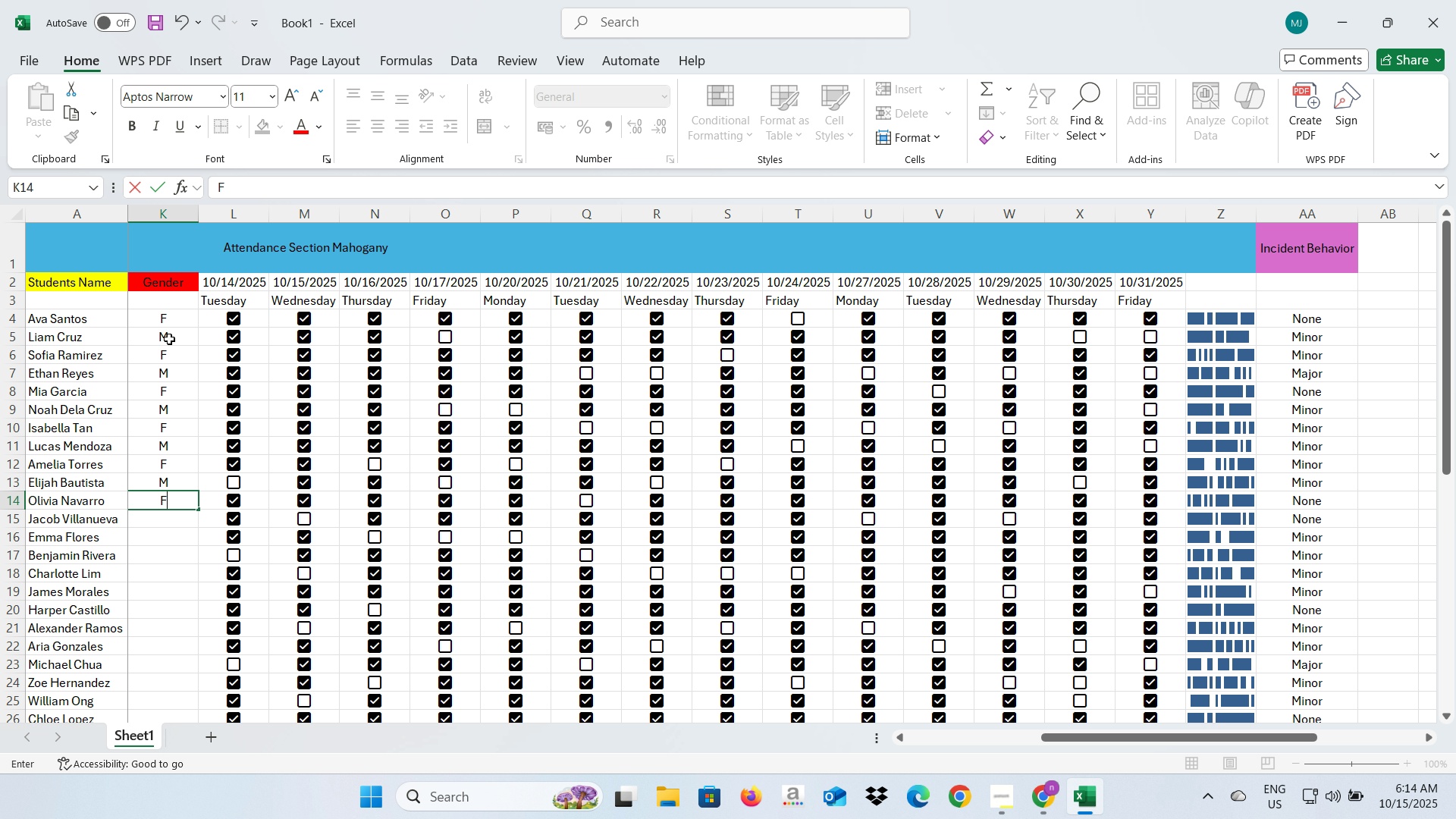 
key(Enter)
 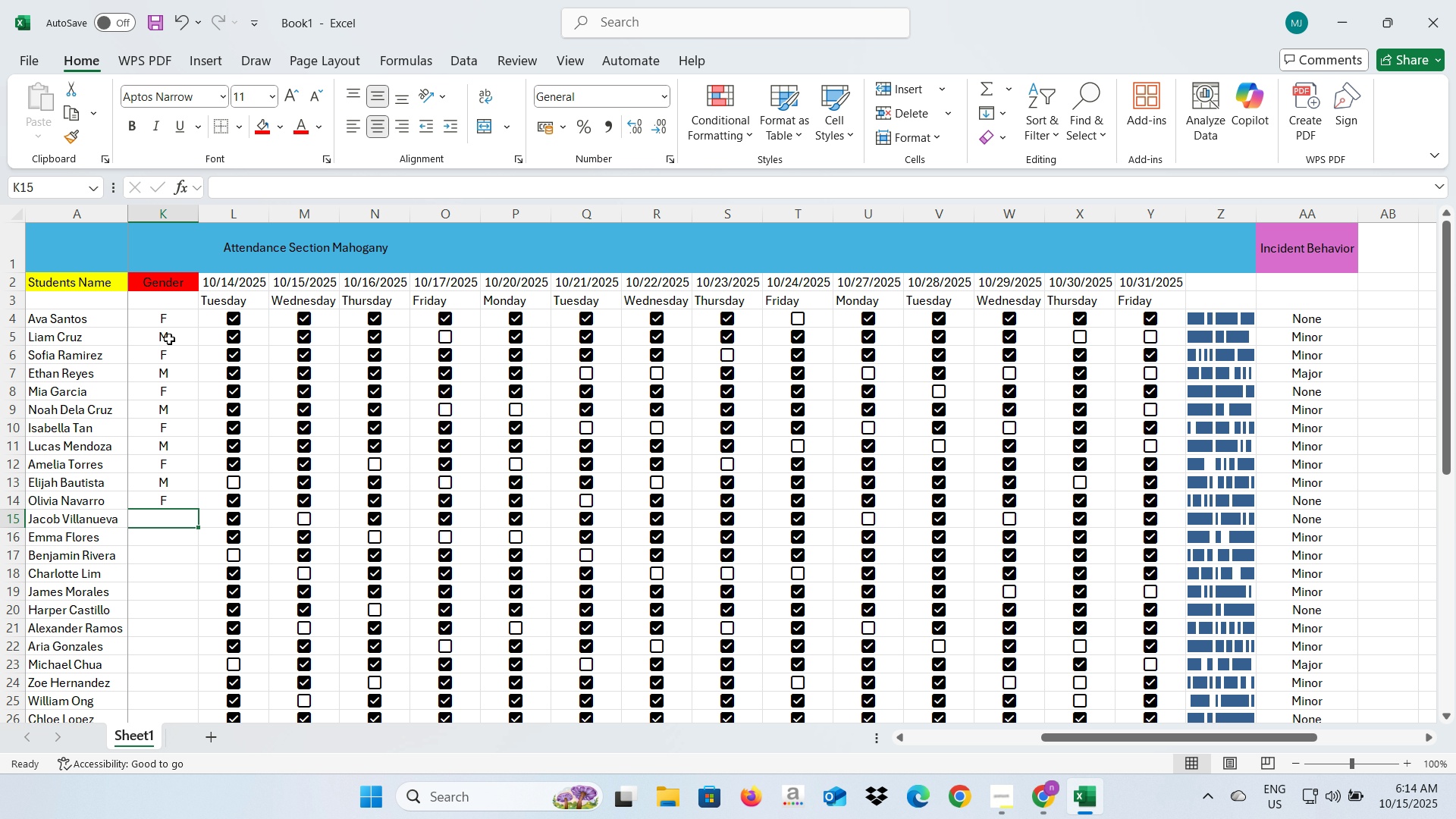 
key(Shift+M)
 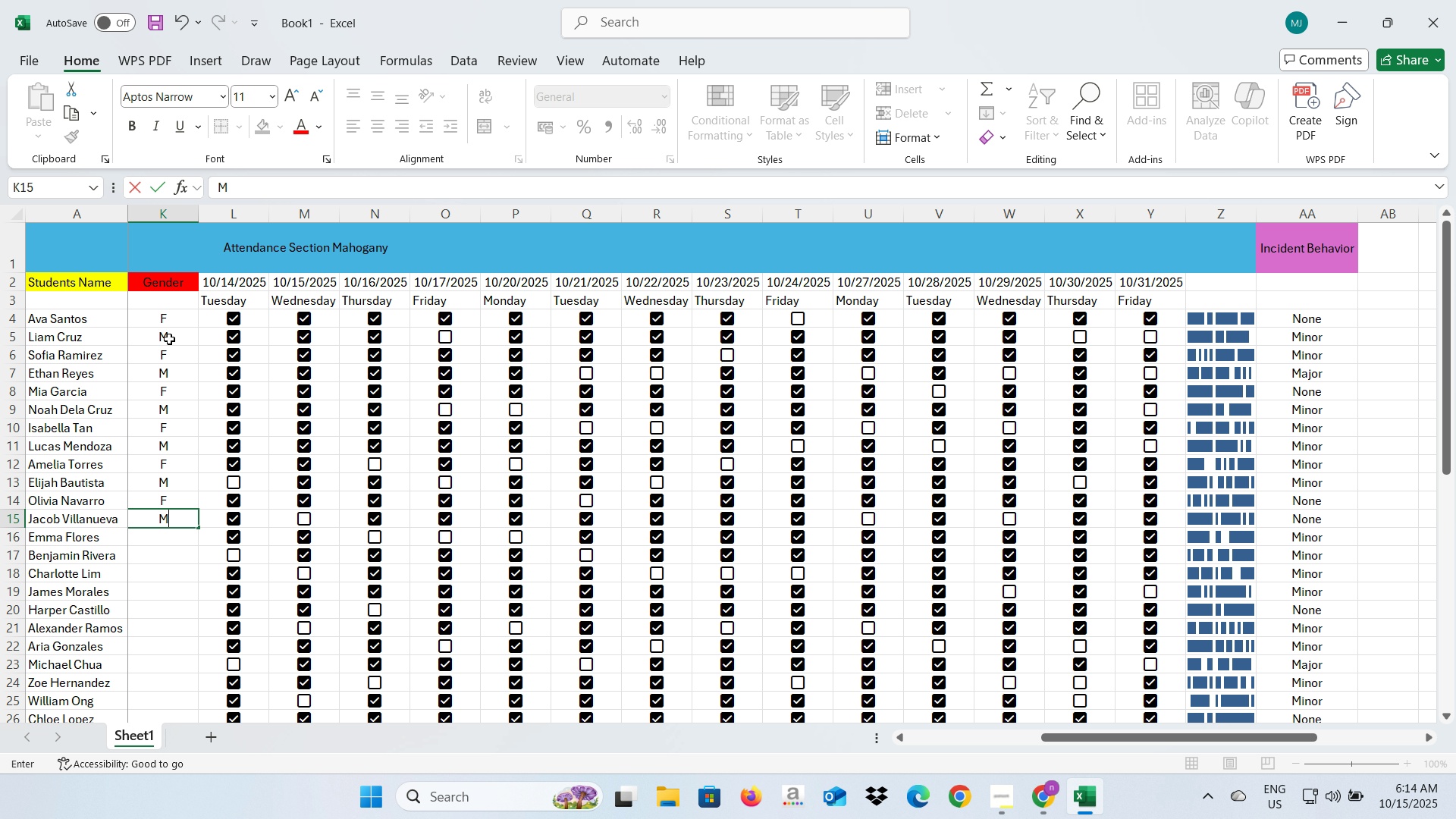 
key(Enter)
 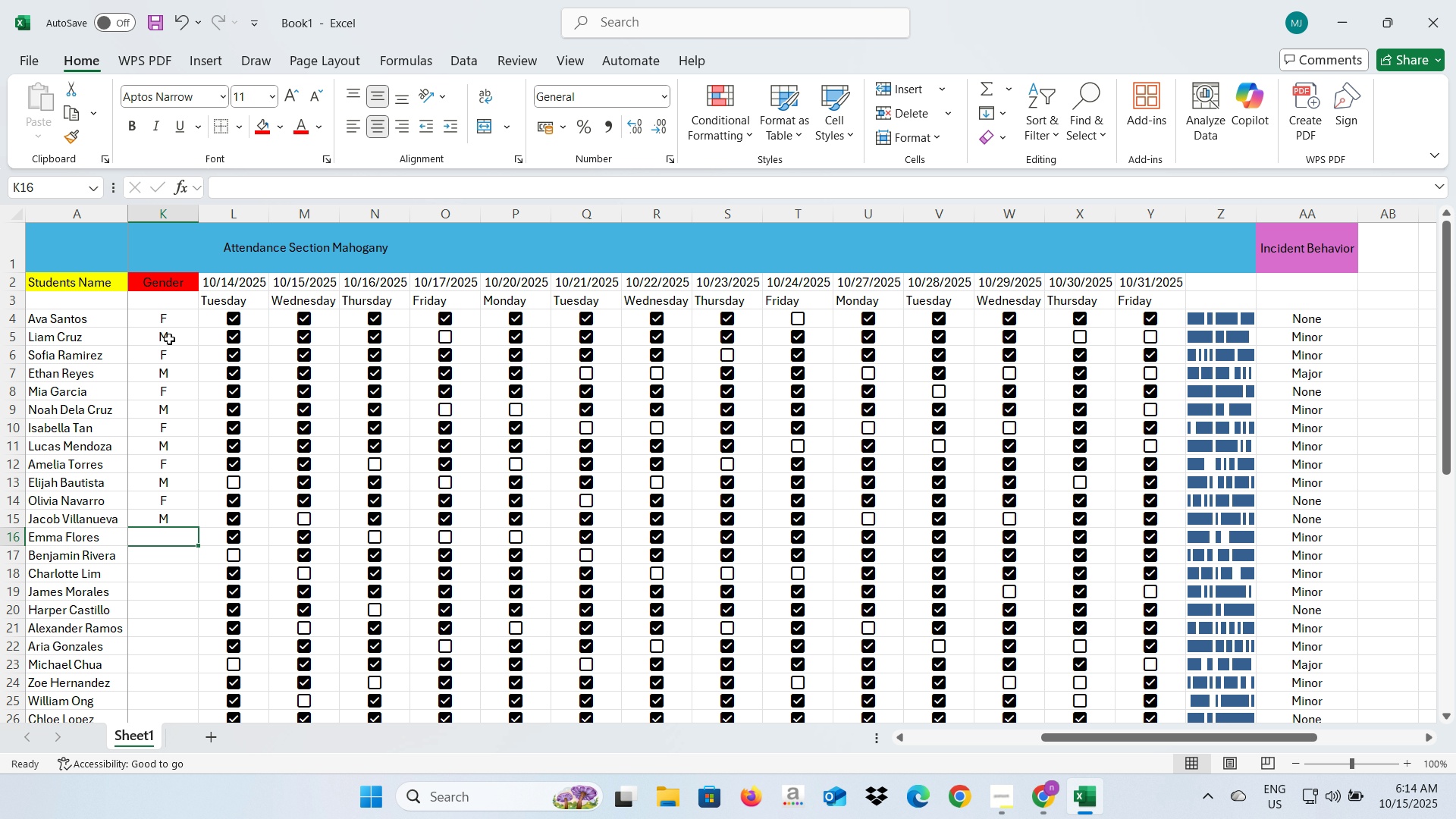 
key(Shift+F)
 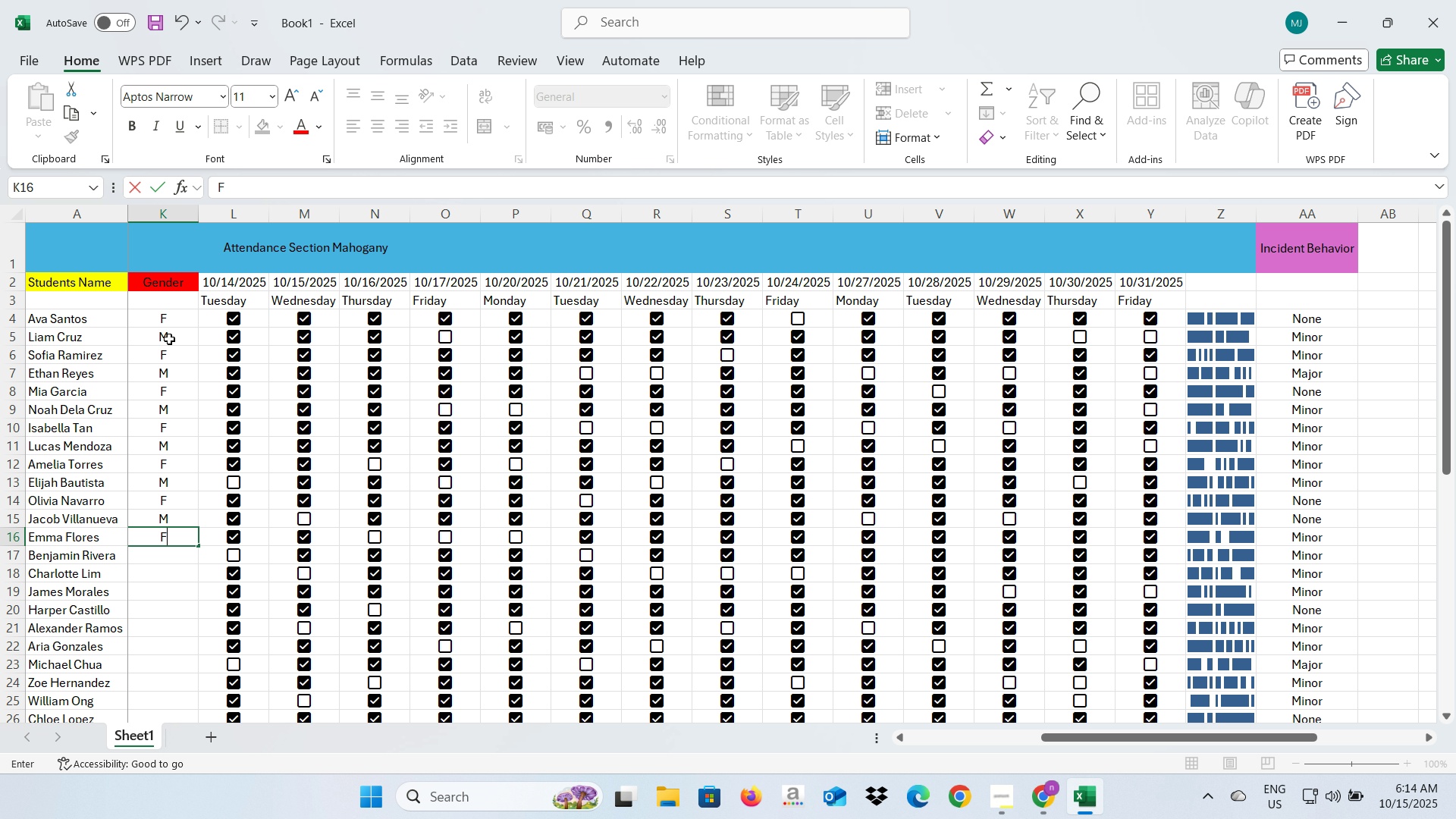 
key(Enter)
 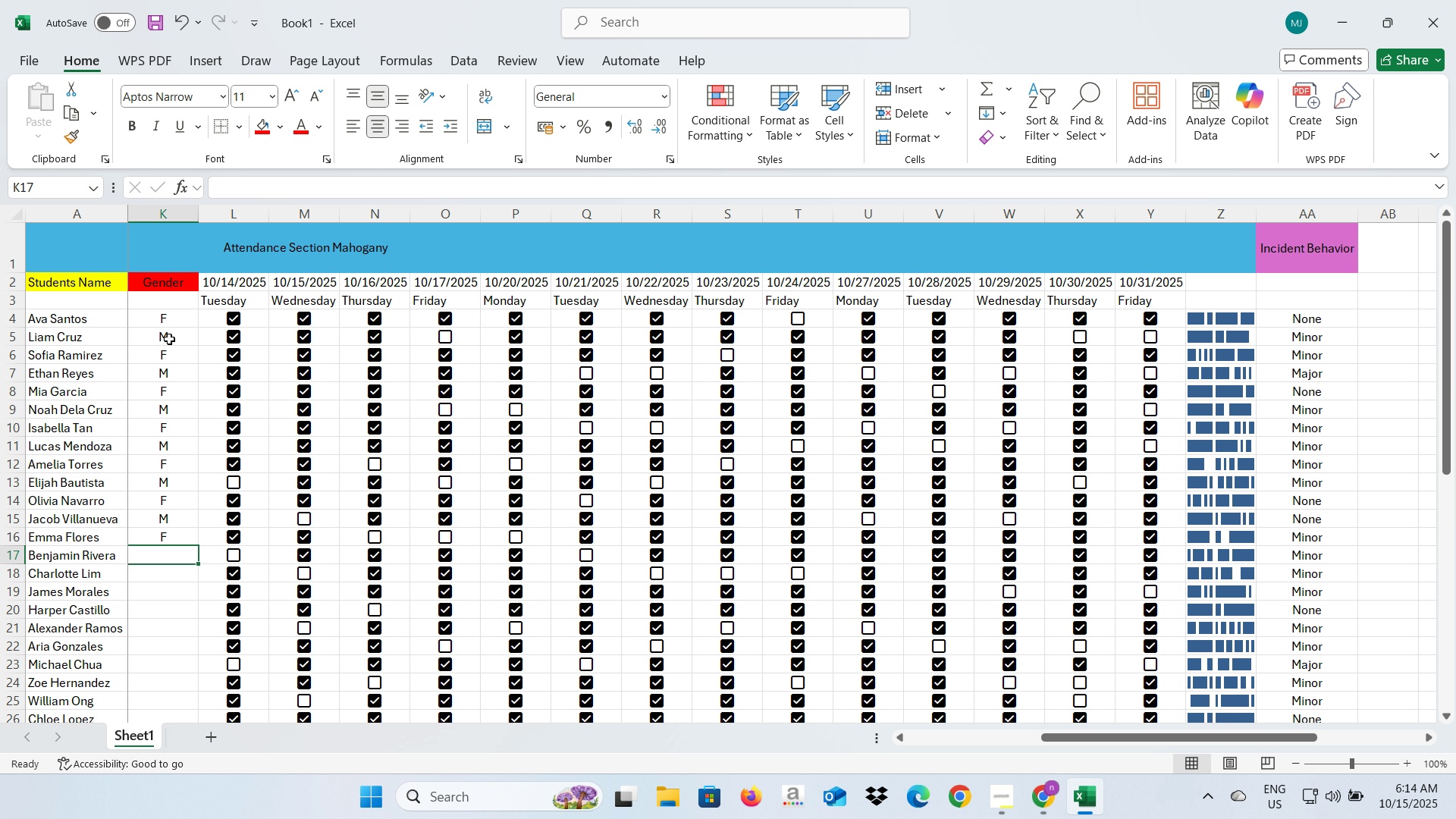 
key(Shift+M)
 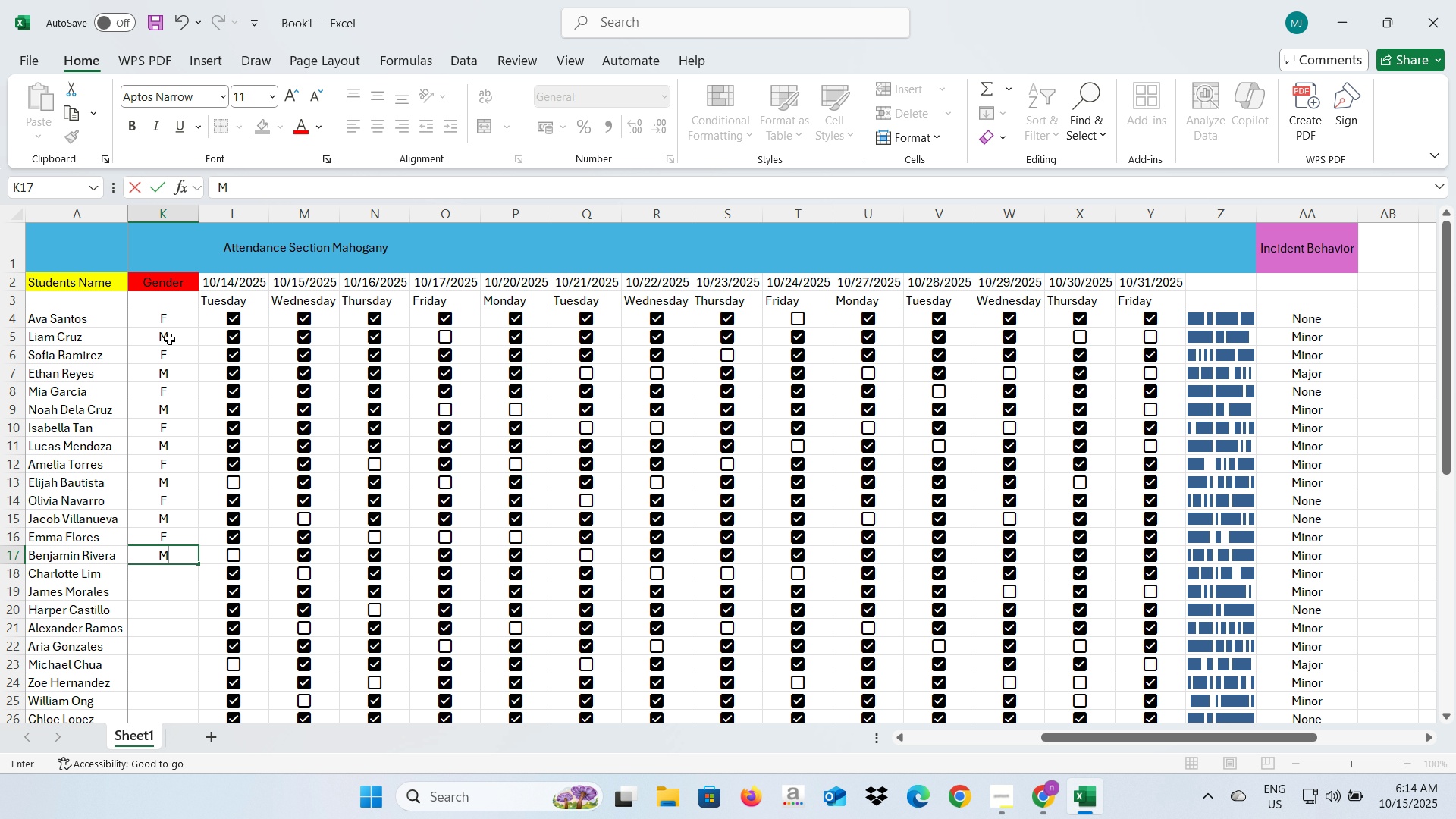 
key(Enter)
 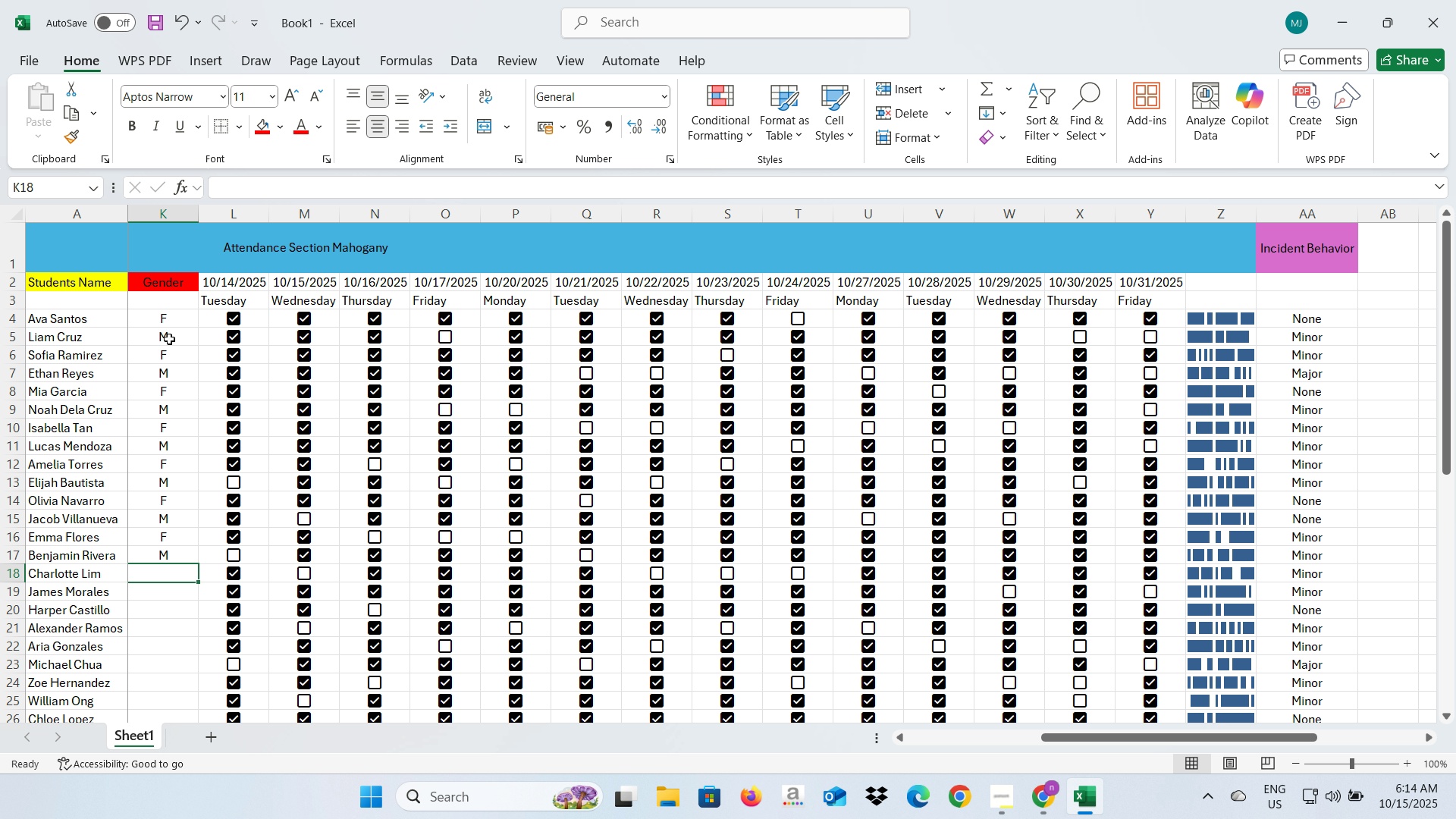 
key(Shift+F)
 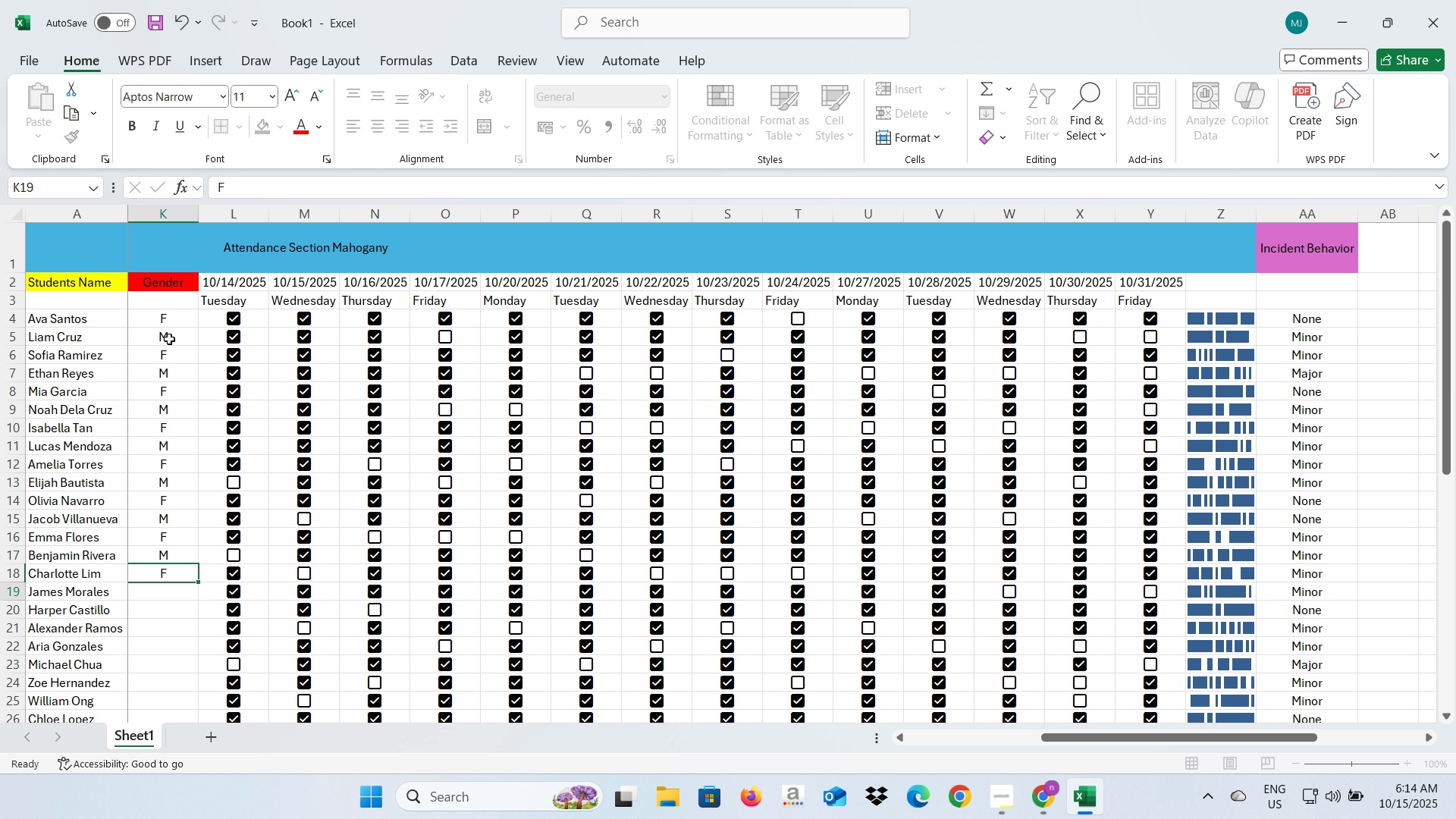 
key(Enter)
 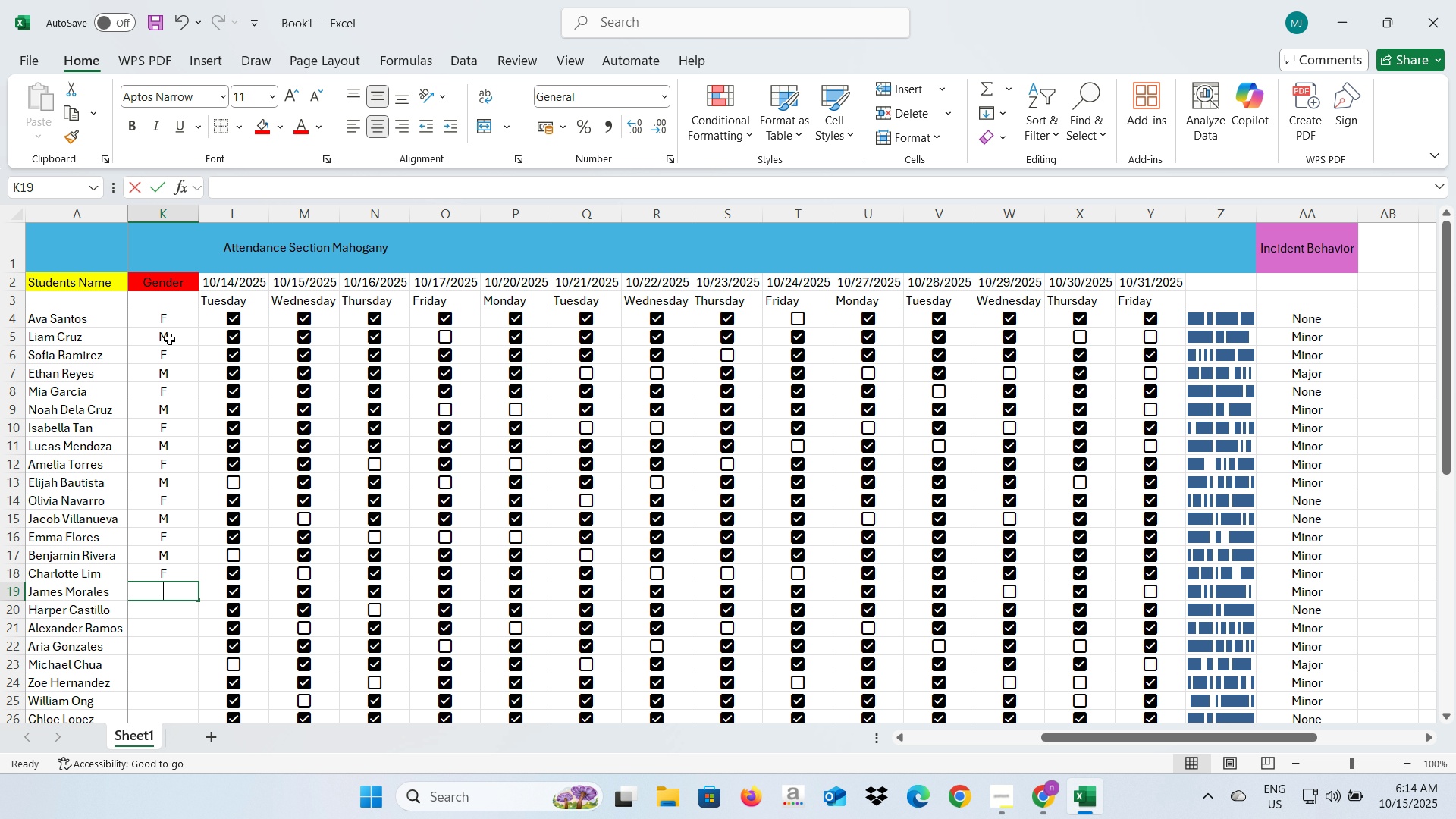 
key(Shift+M)
 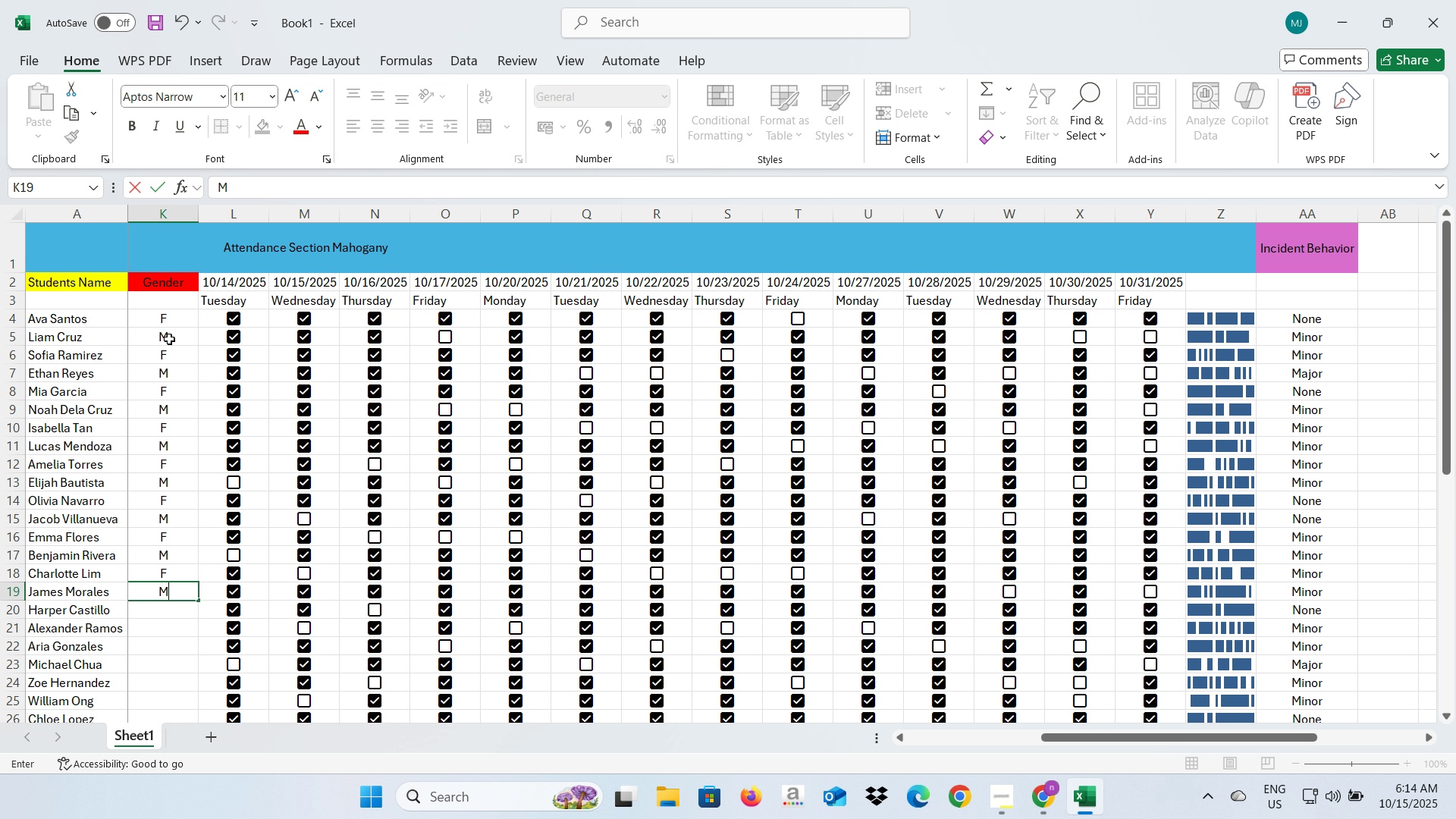 
key(Enter)
 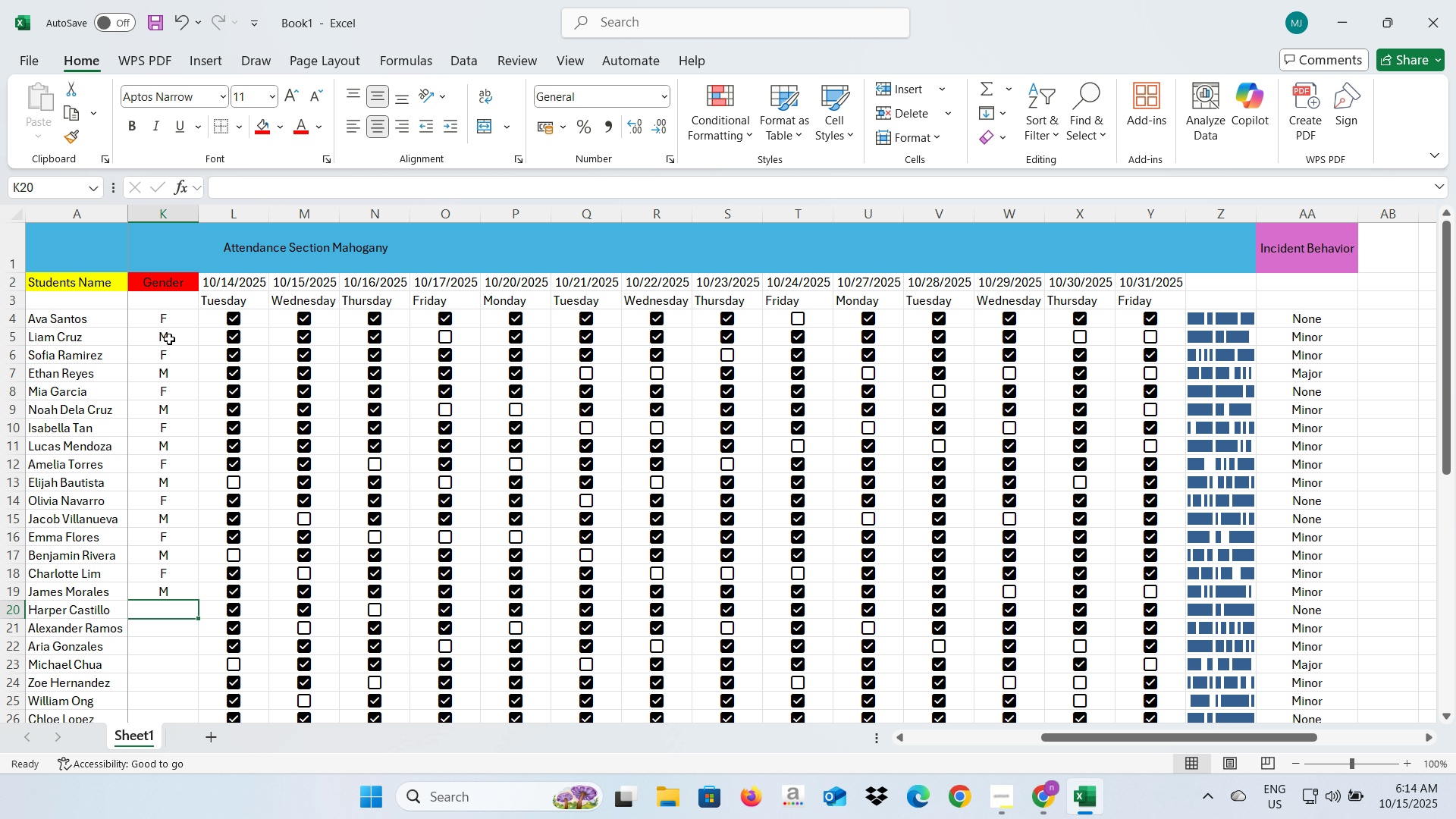 
key(Shift+M)
 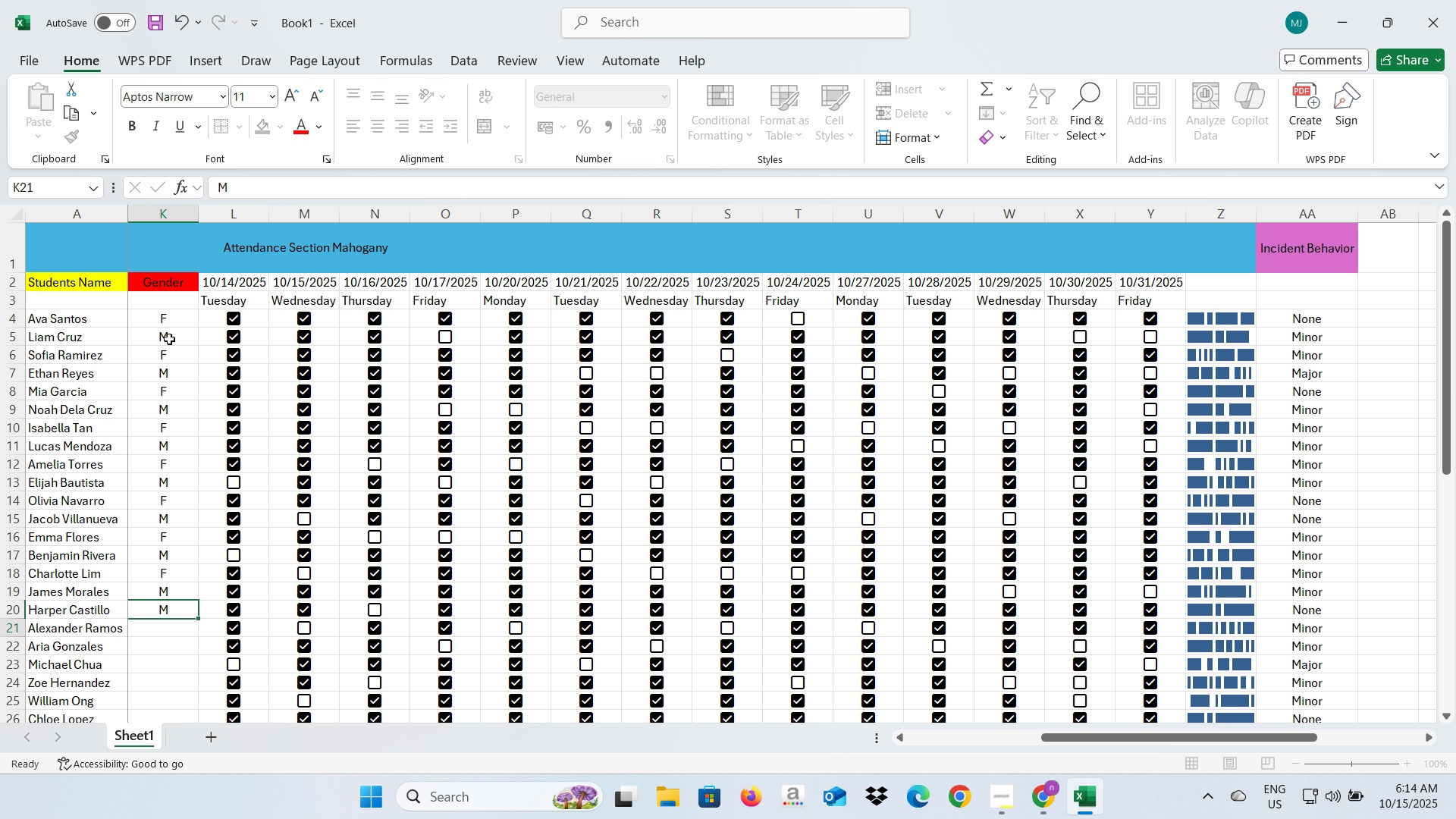 
key(Enter)
 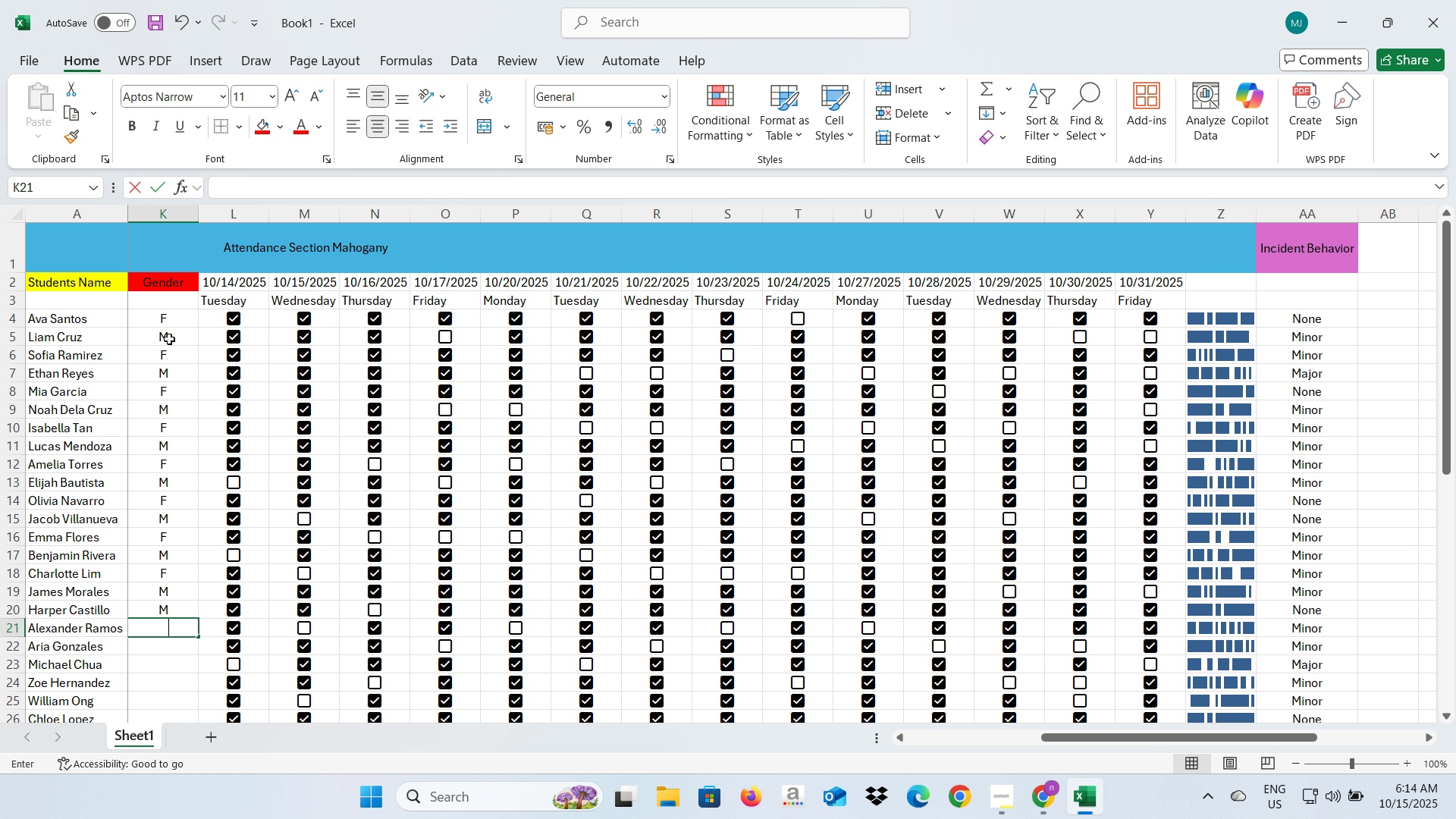 
key(Shift+M)
 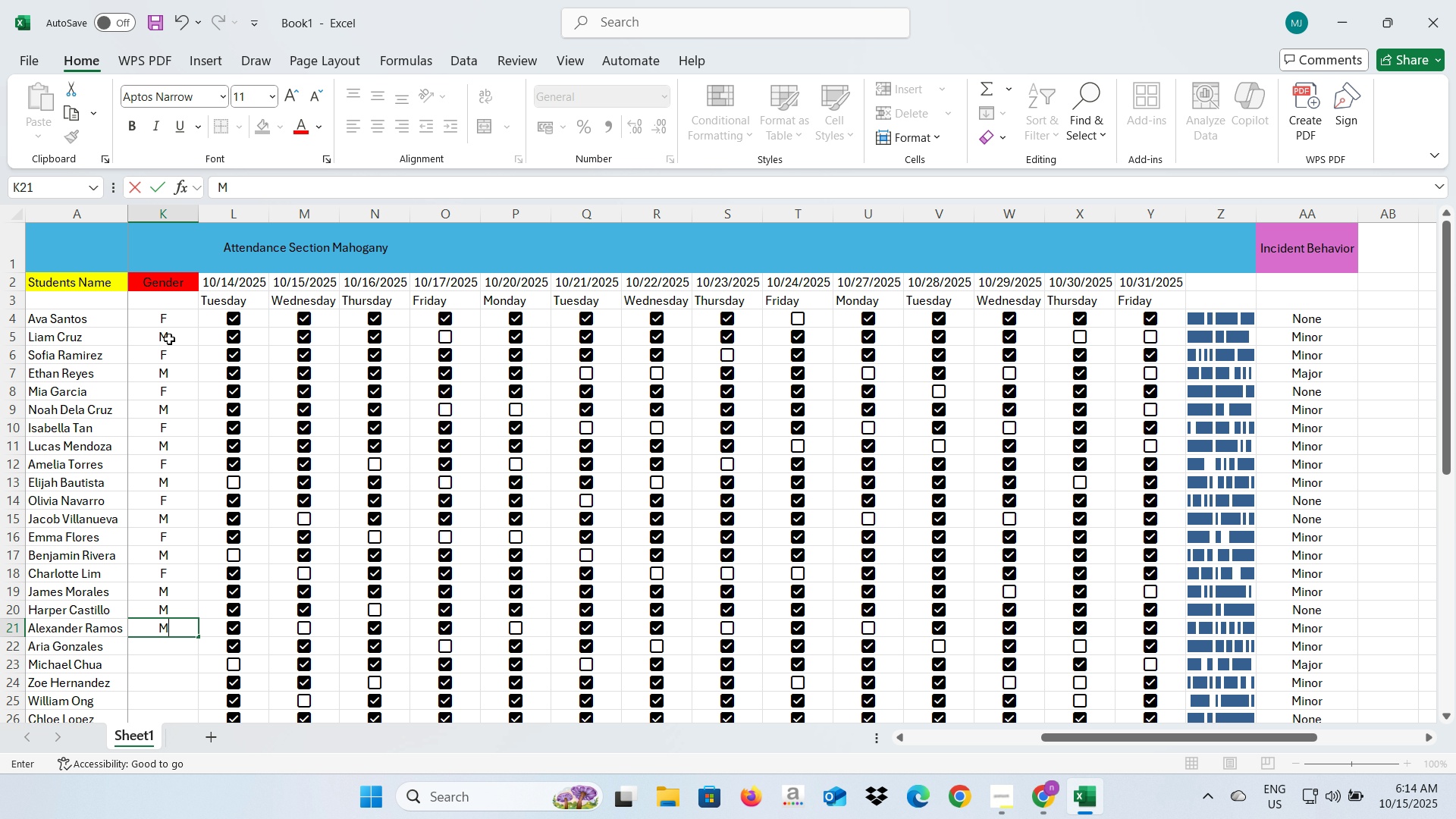 
key(Enter)
 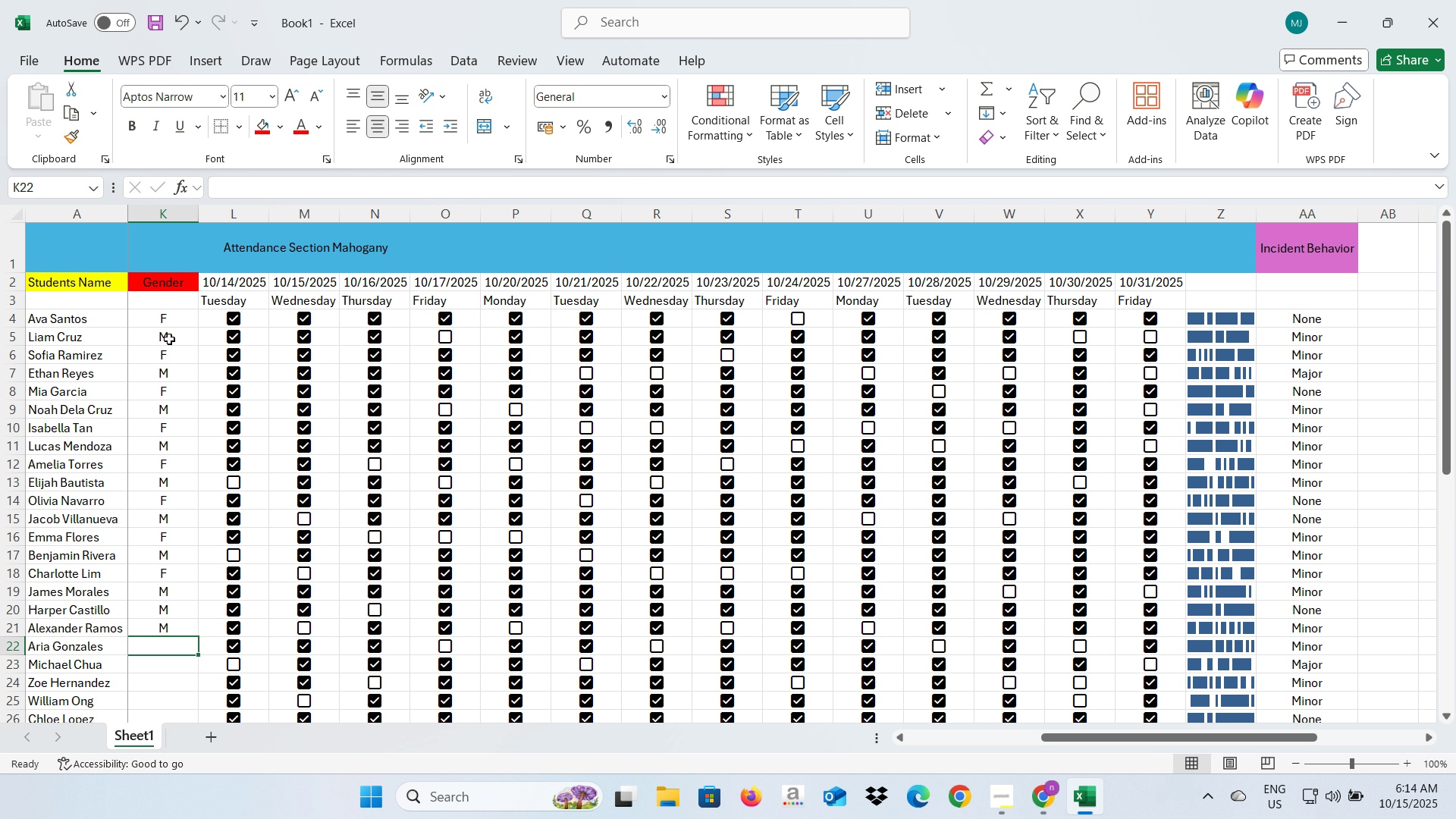 
key(Shift+F)
 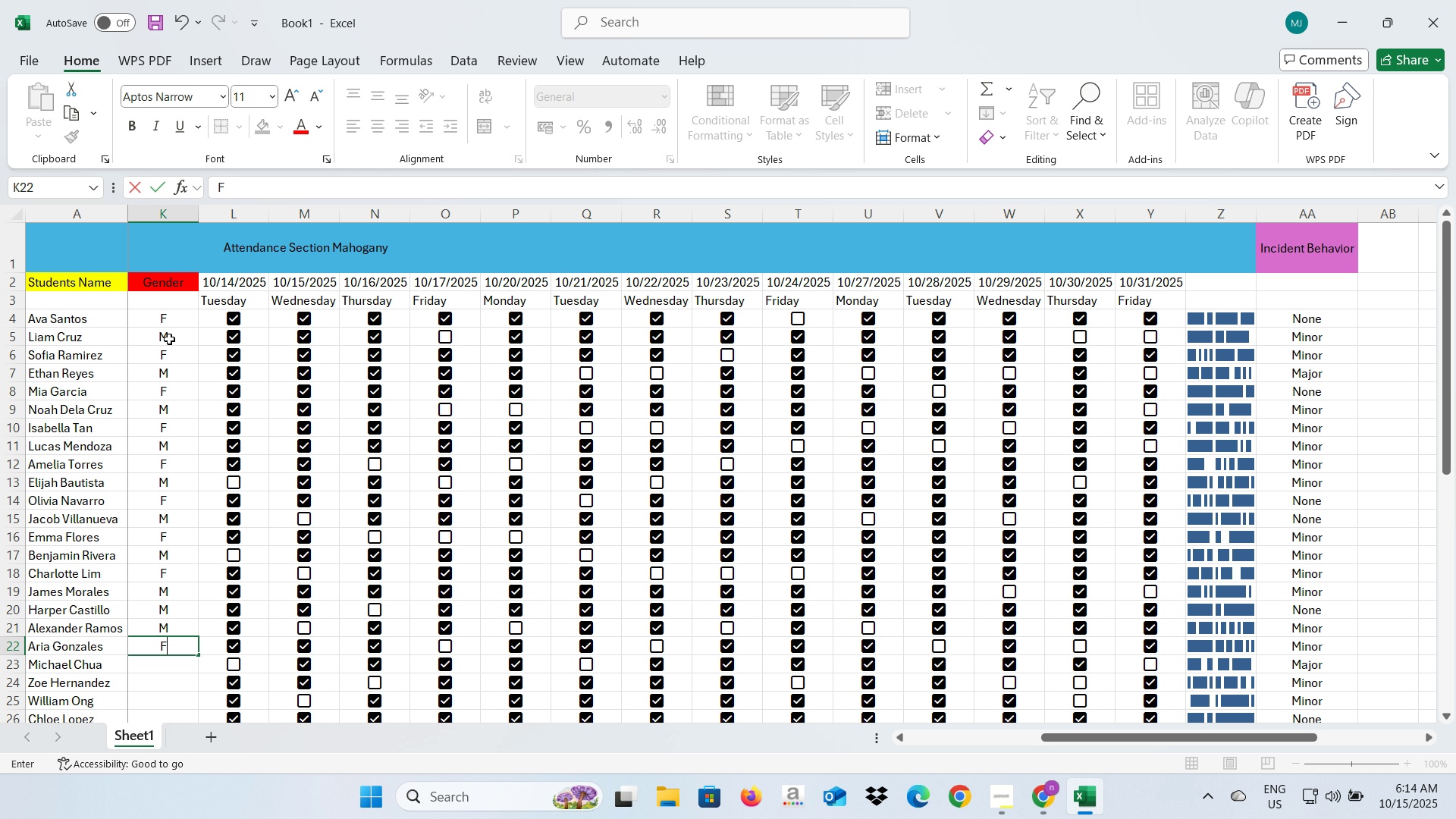 
key(Enter)
 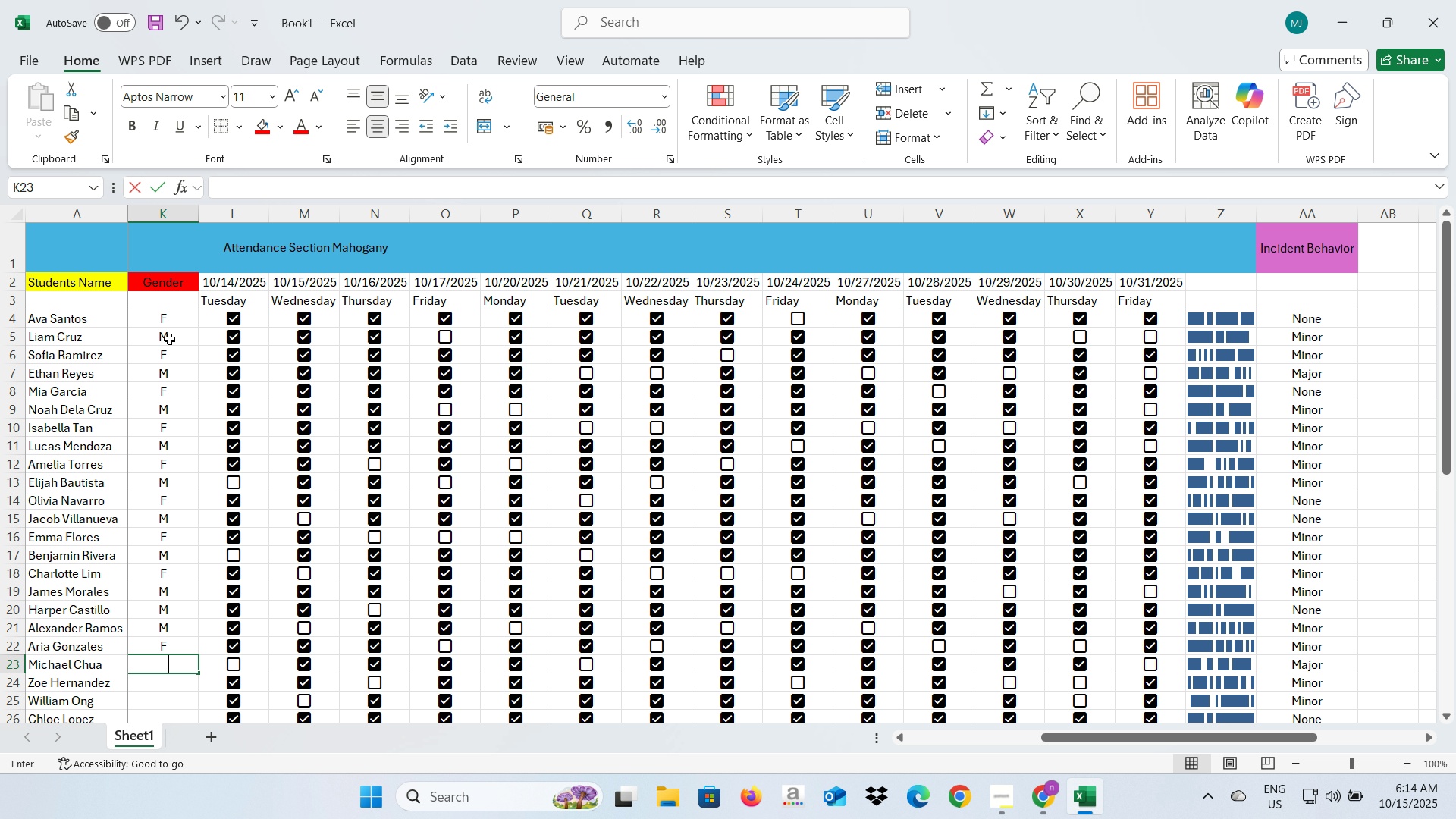 
key(Shift+M)
 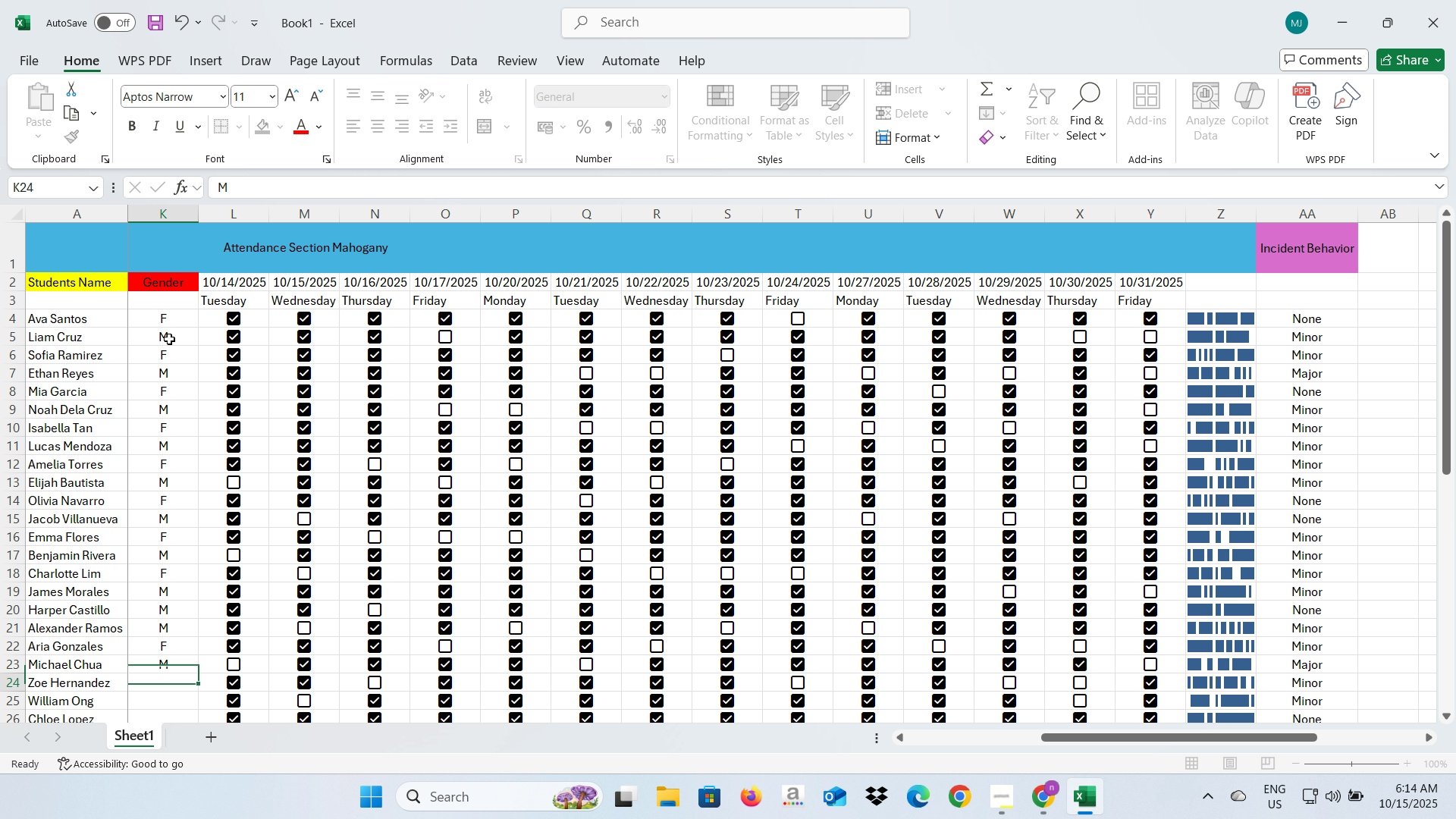 
key(Enter)
 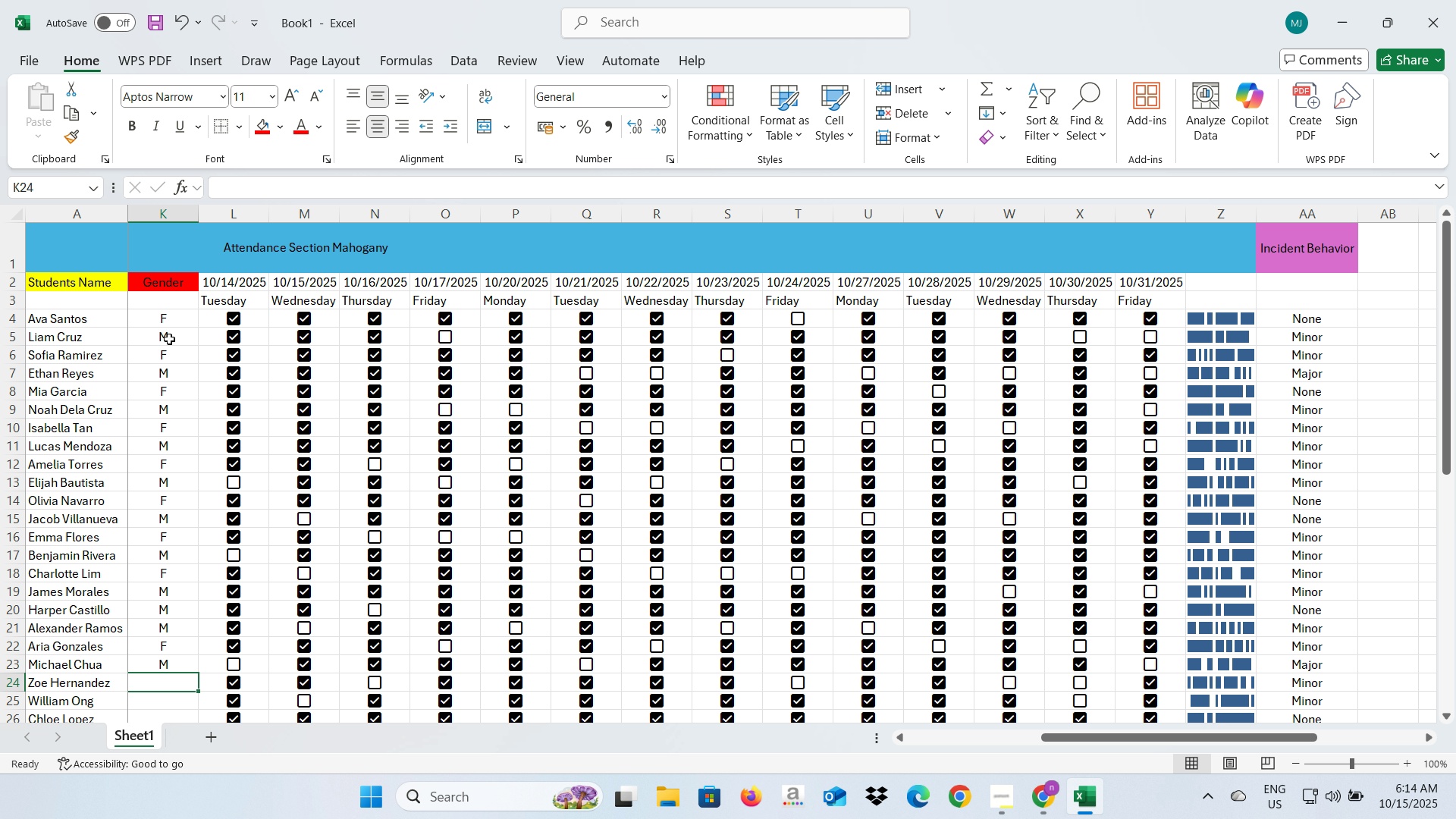 
key(Shift+F)
 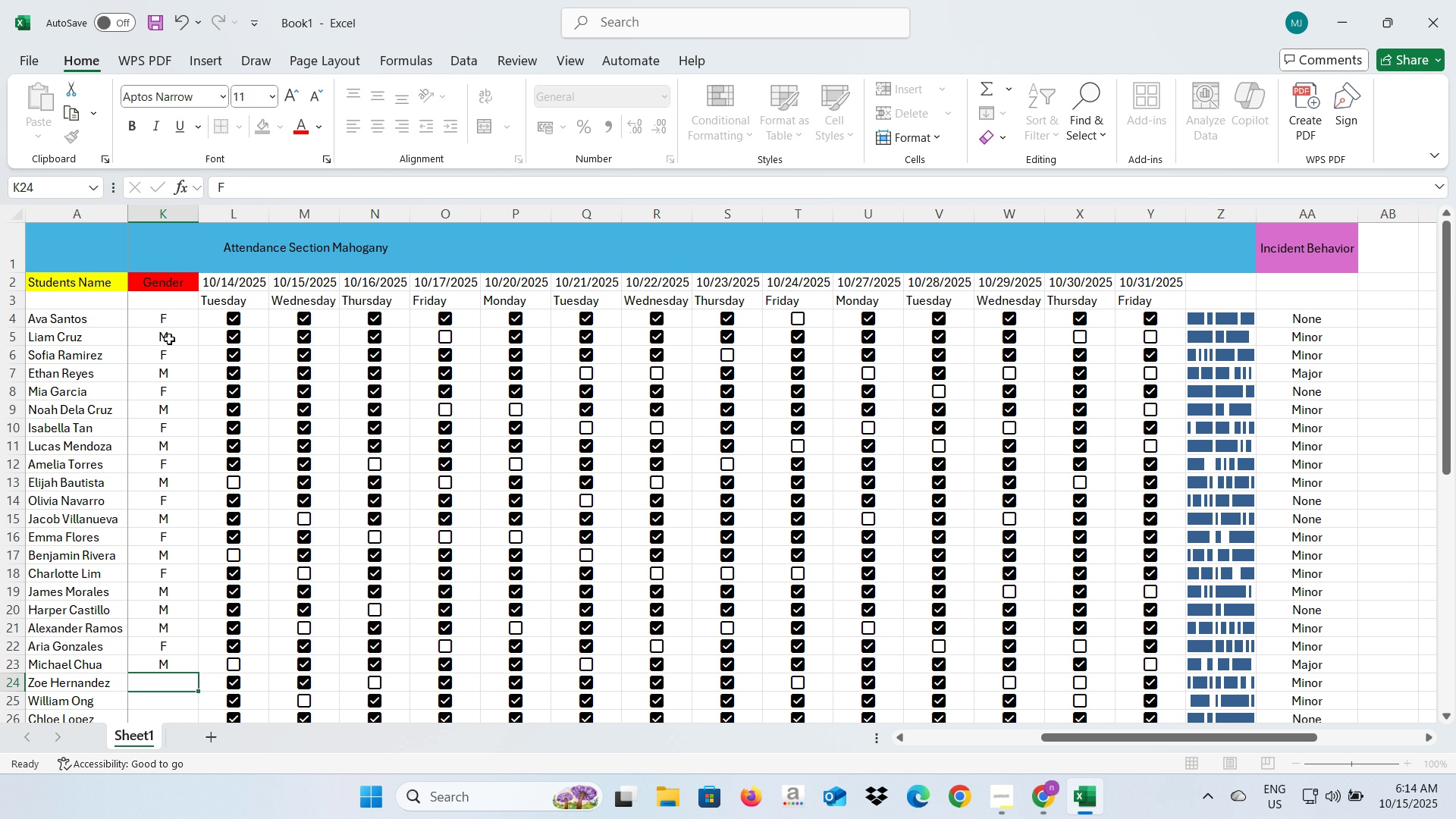 
key(Enter)
 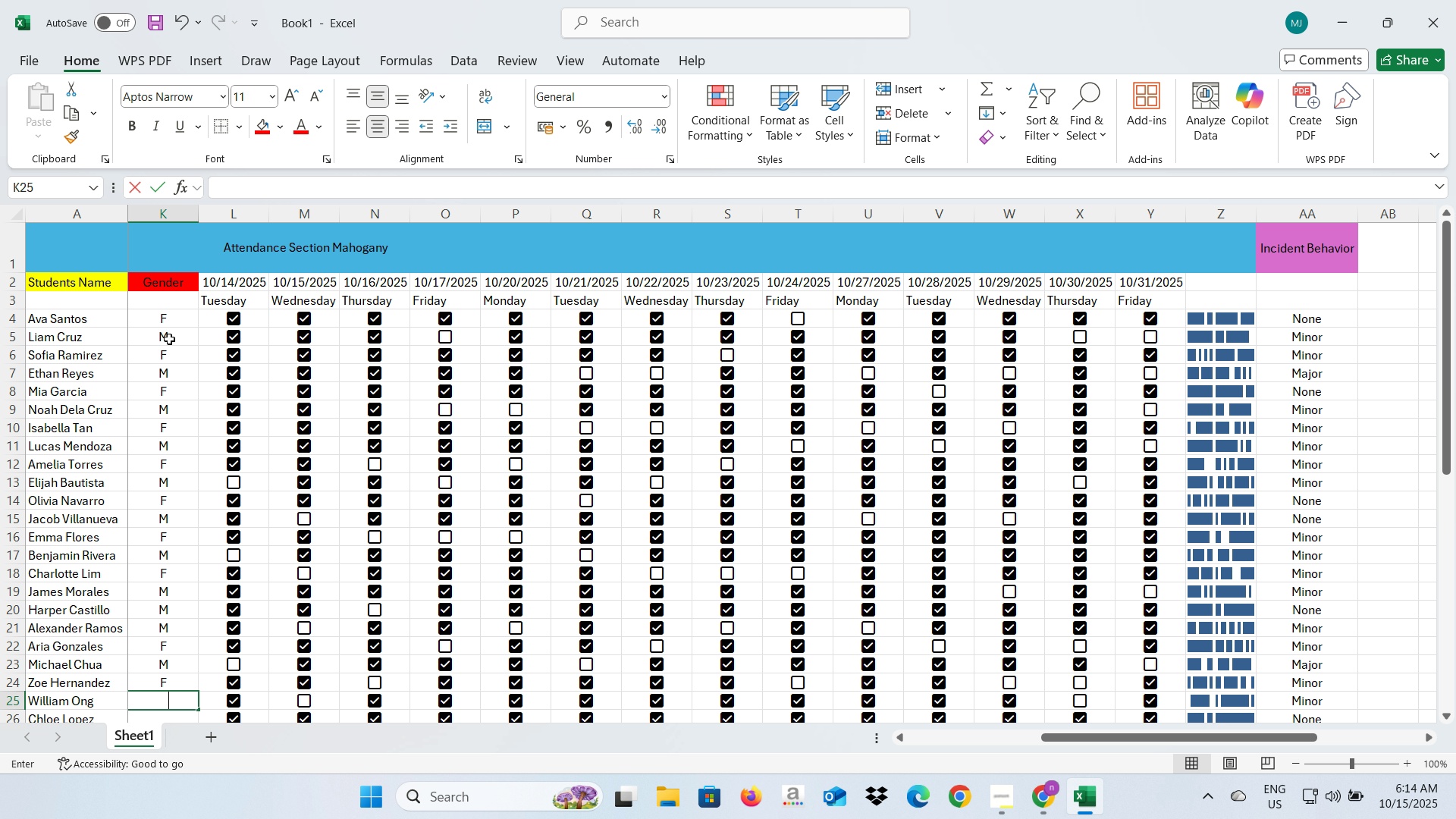 
key(Shift+M)
 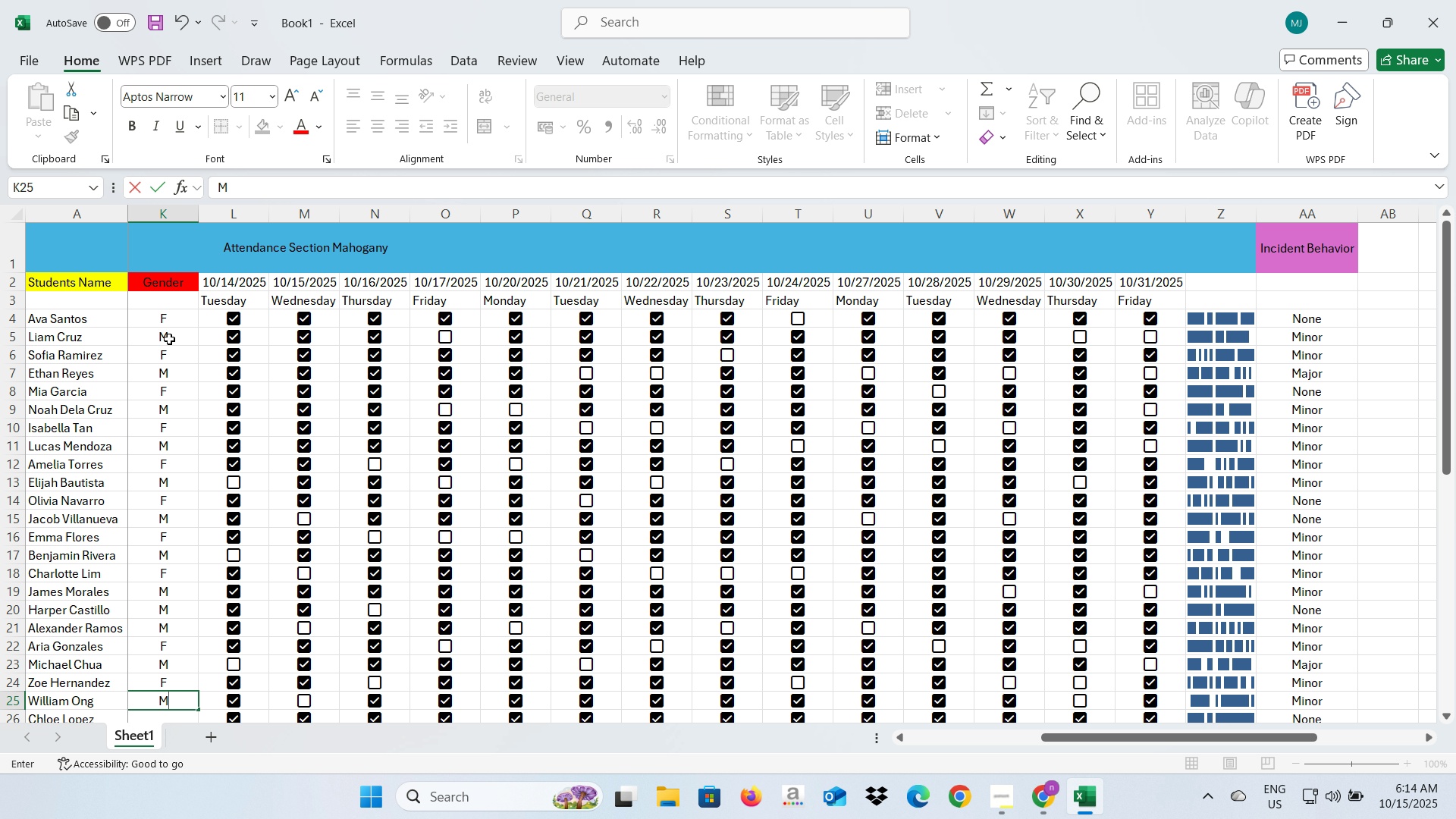 
key(Enter)
 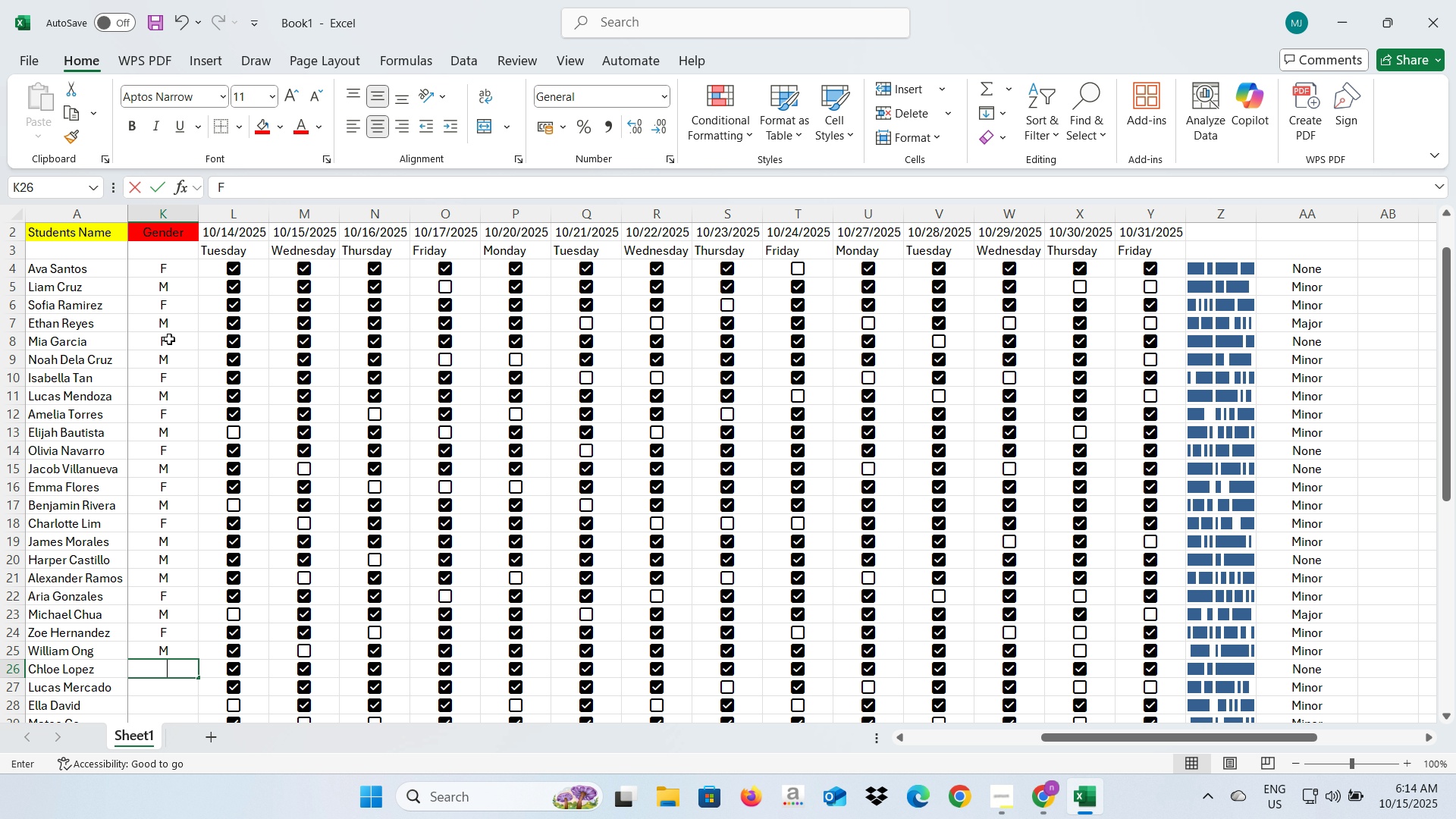 
key(Shift+F)
 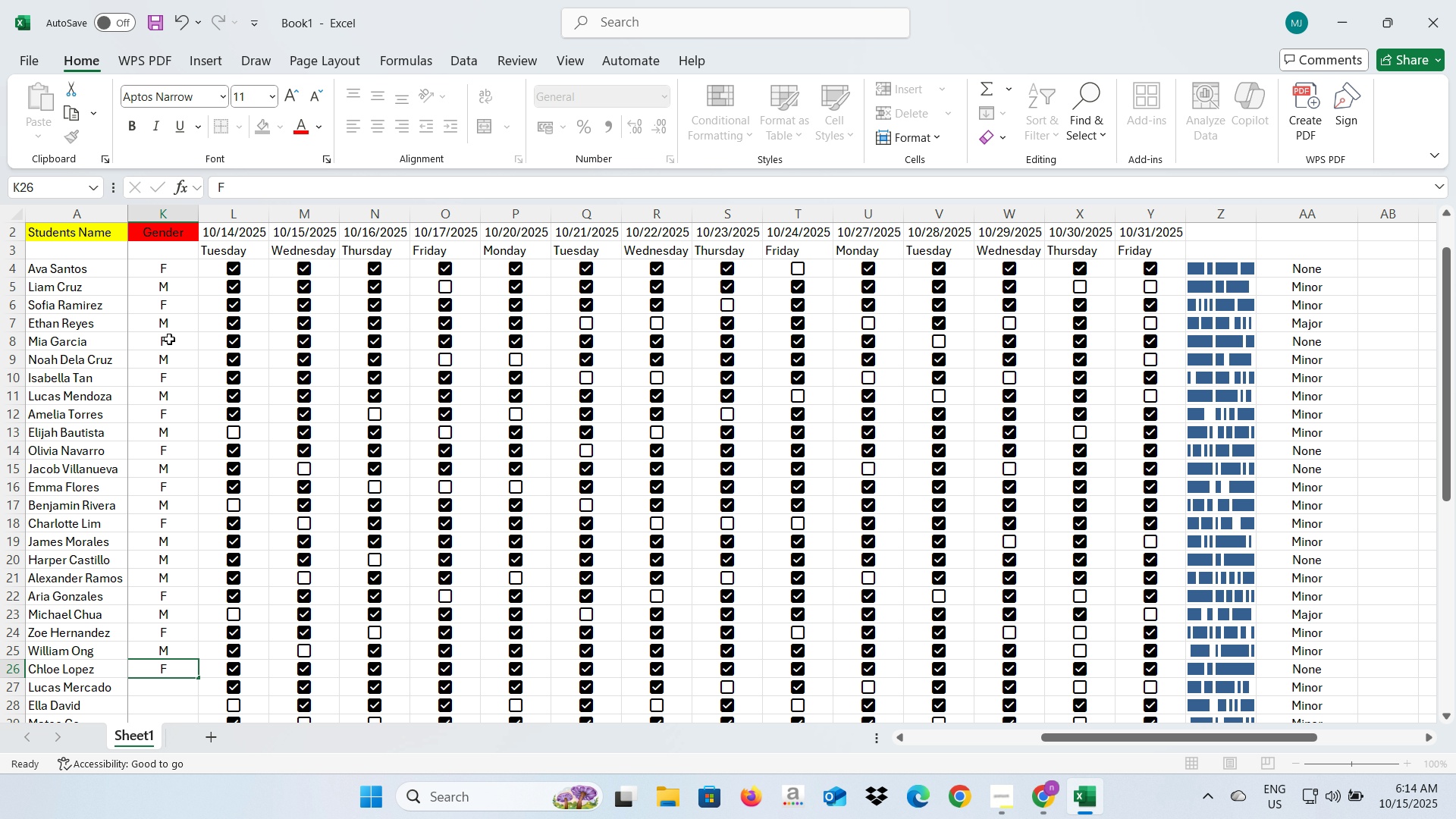 
key(Enter)
 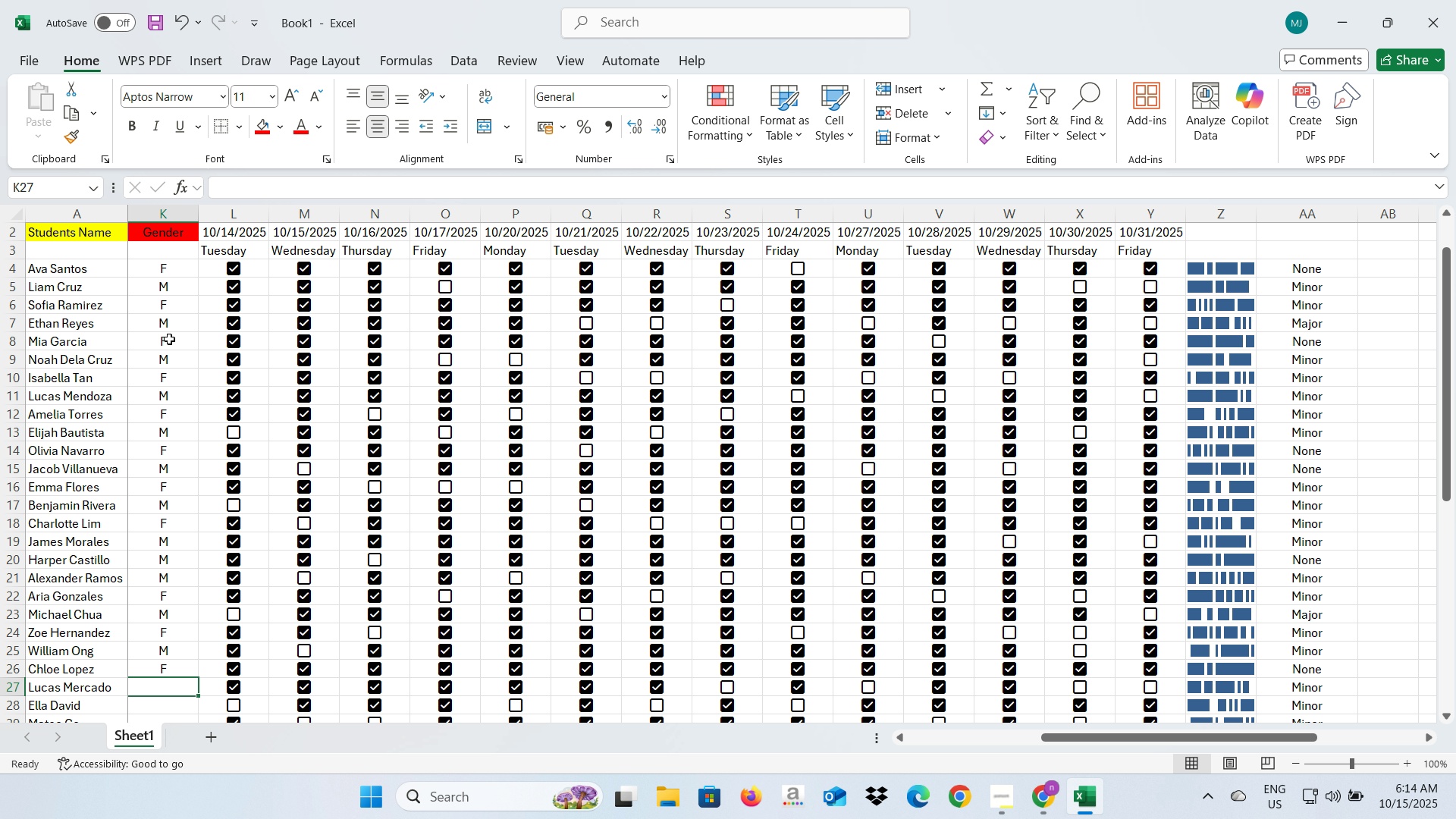 
key(Shift+M)
 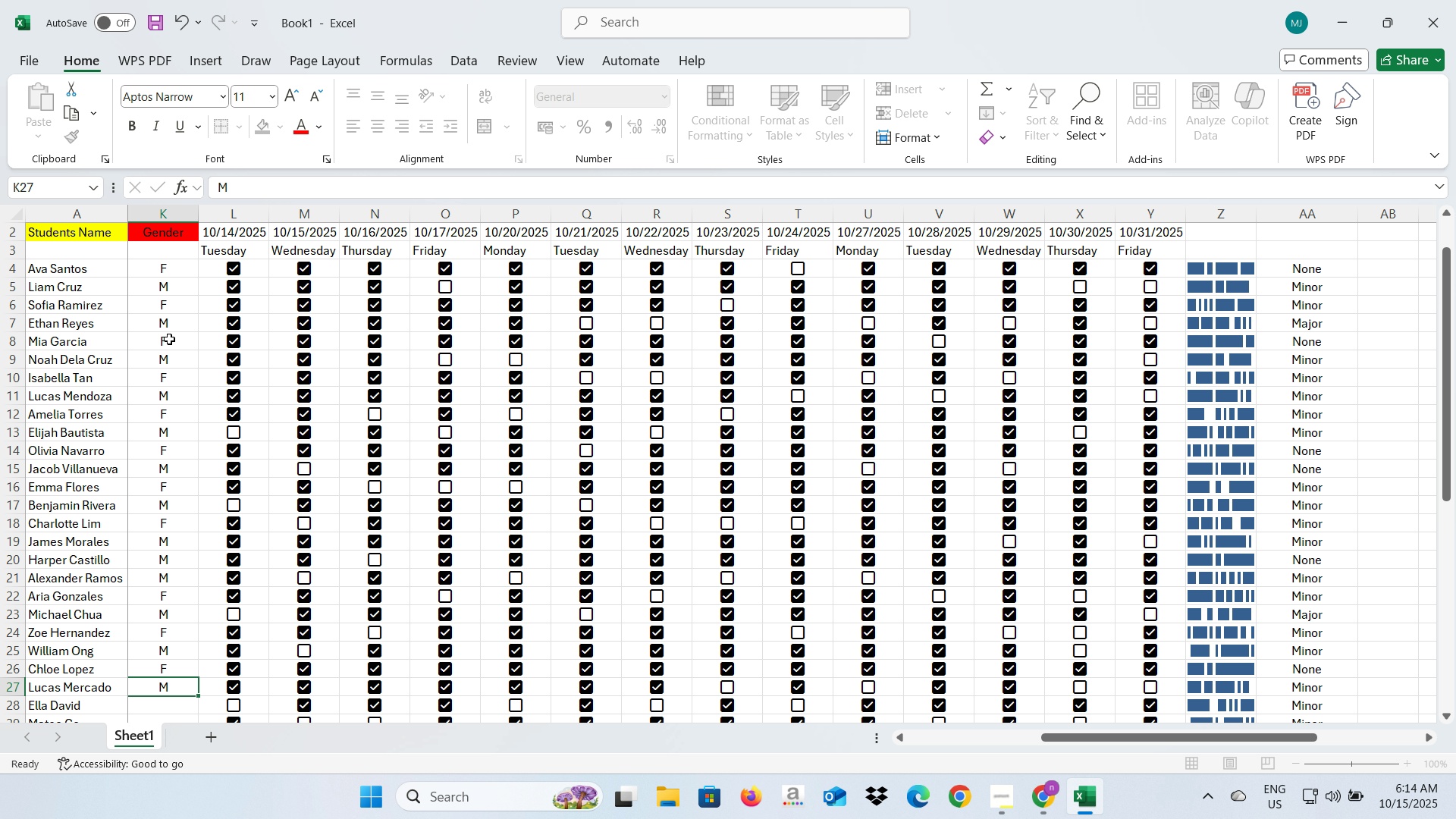 
key(Enter)
 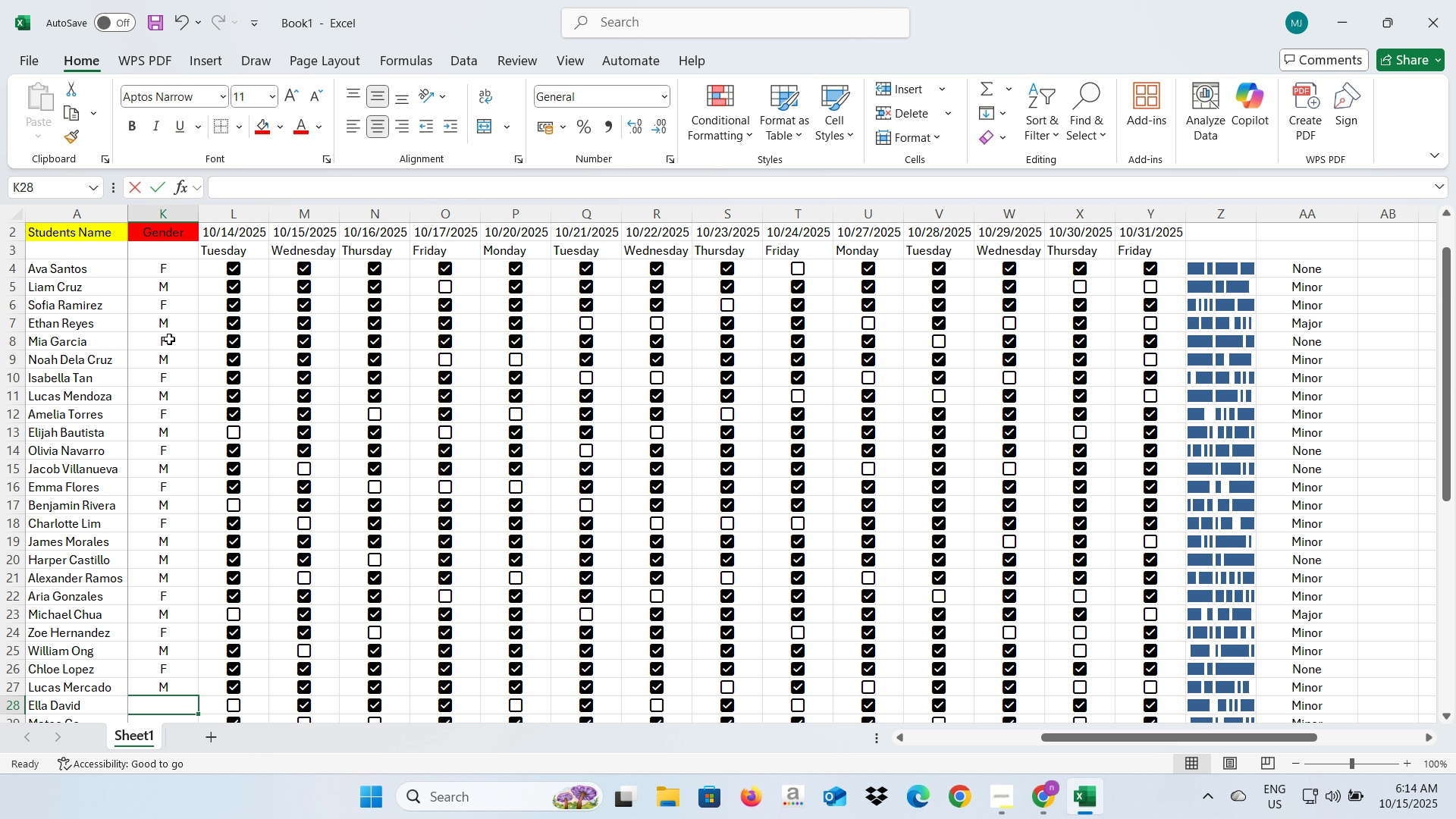 
key(Shift+F)
 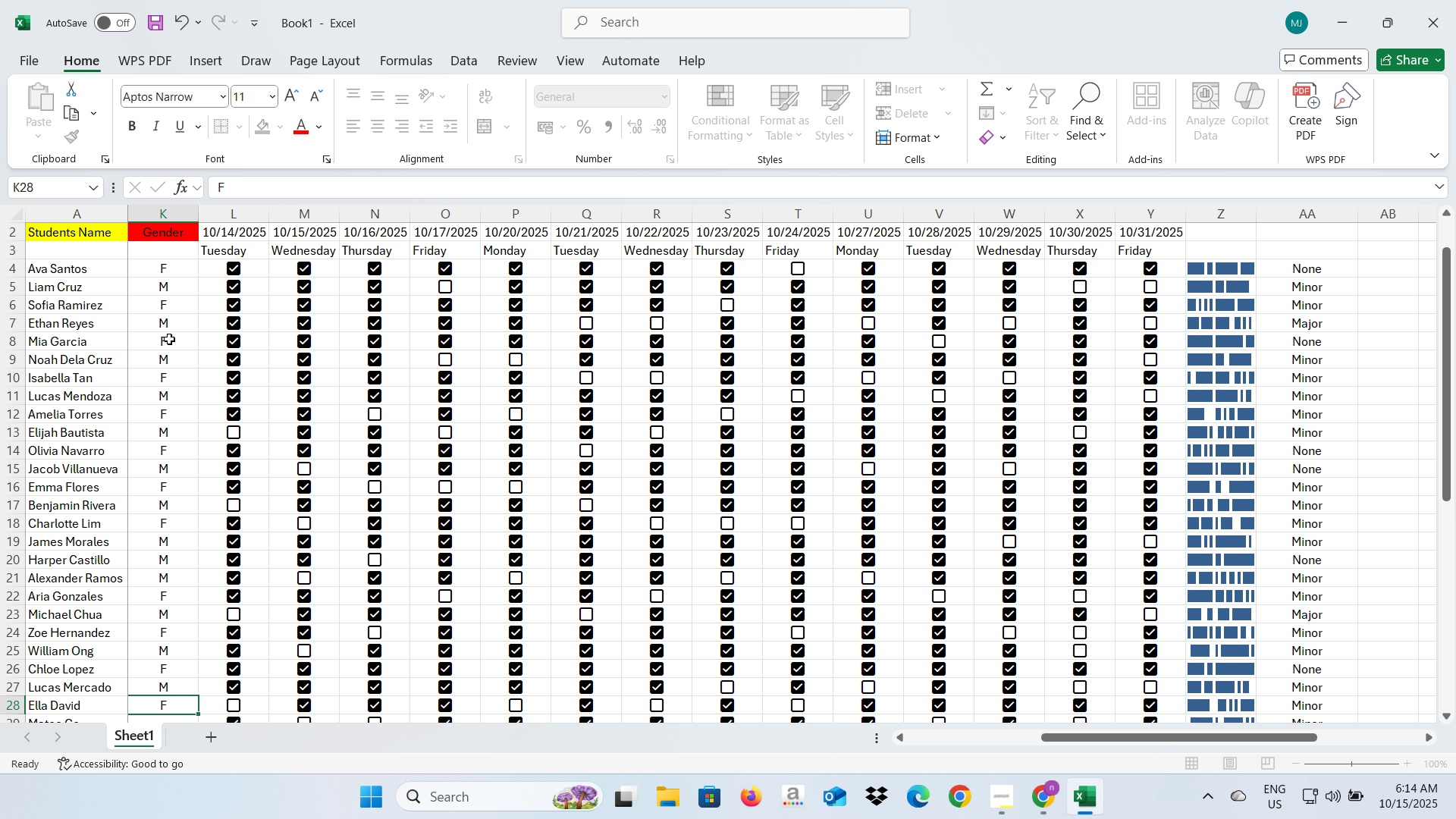 
key(Enter)
 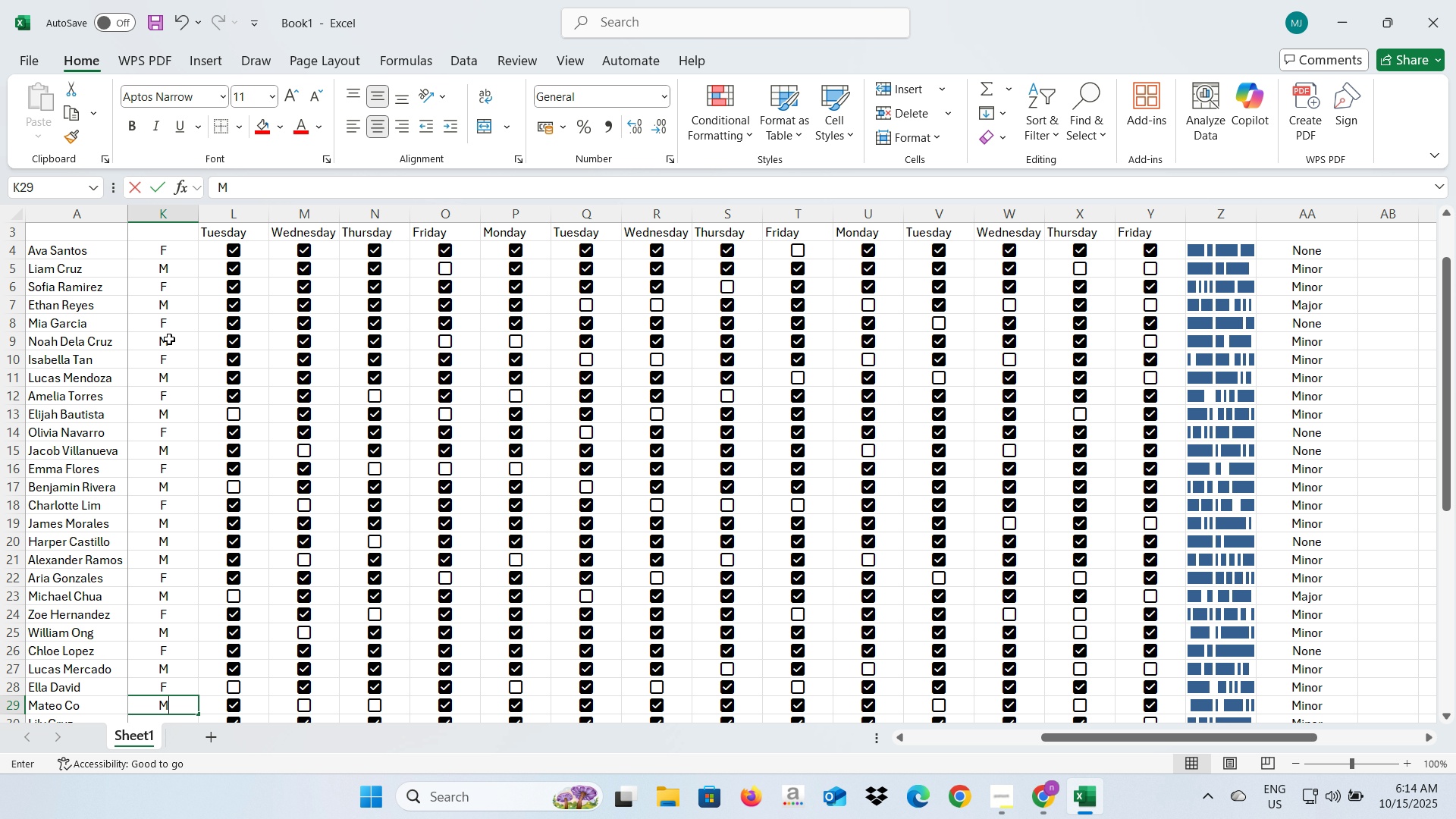 
key(Shift+M)
 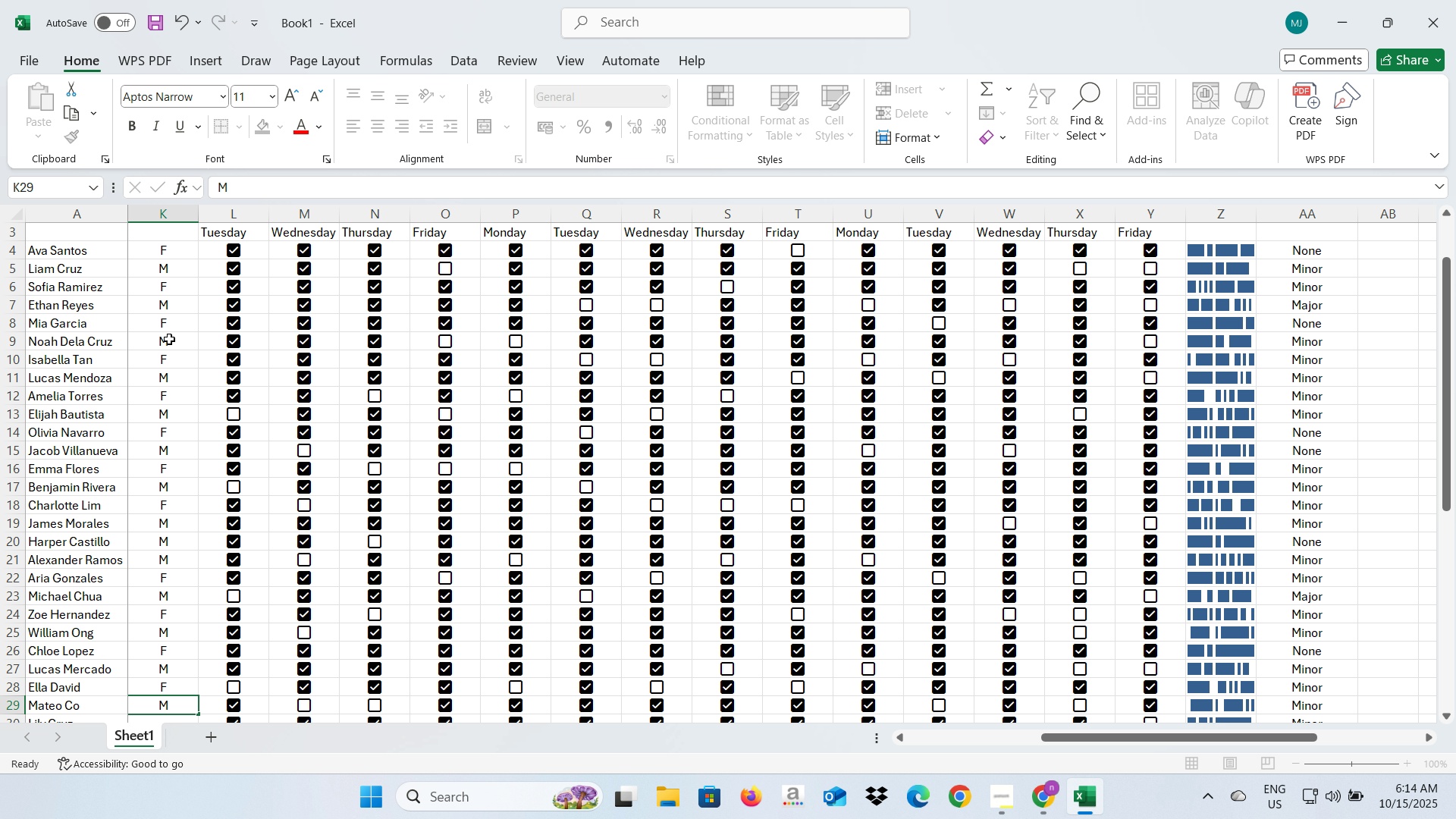 
key(Enter)
 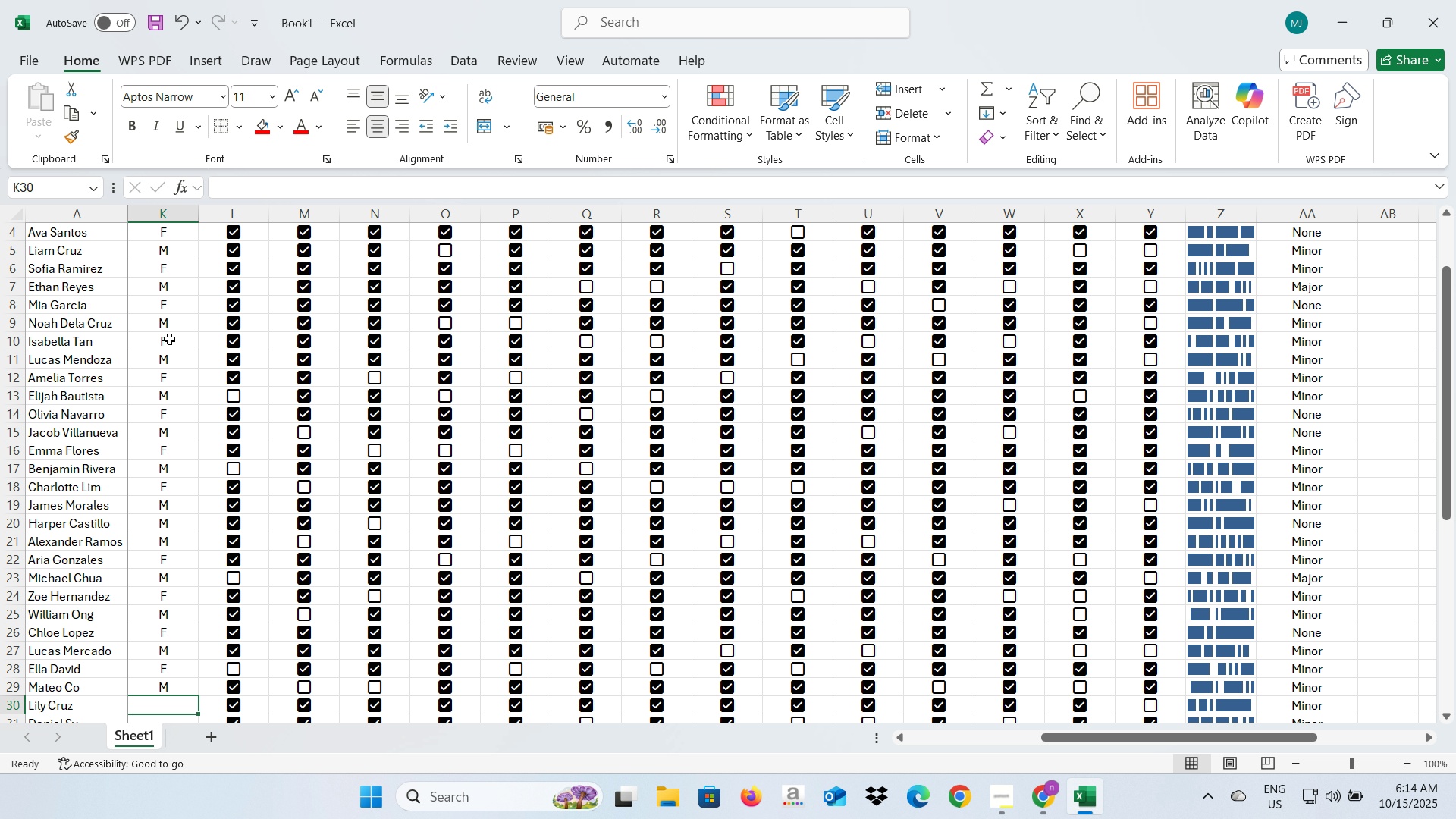 
key(Shift+F)
 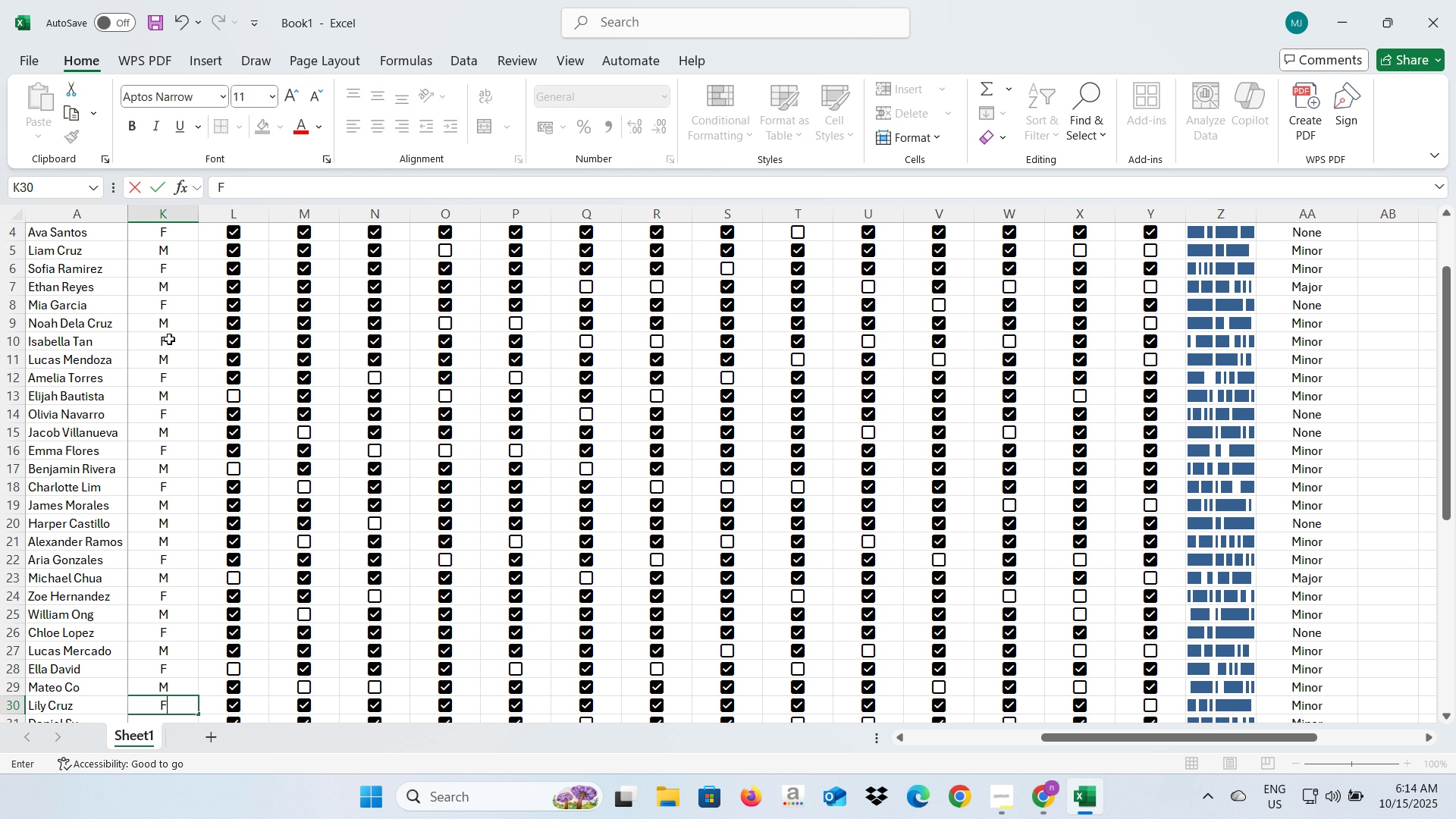 
key(Enter)
 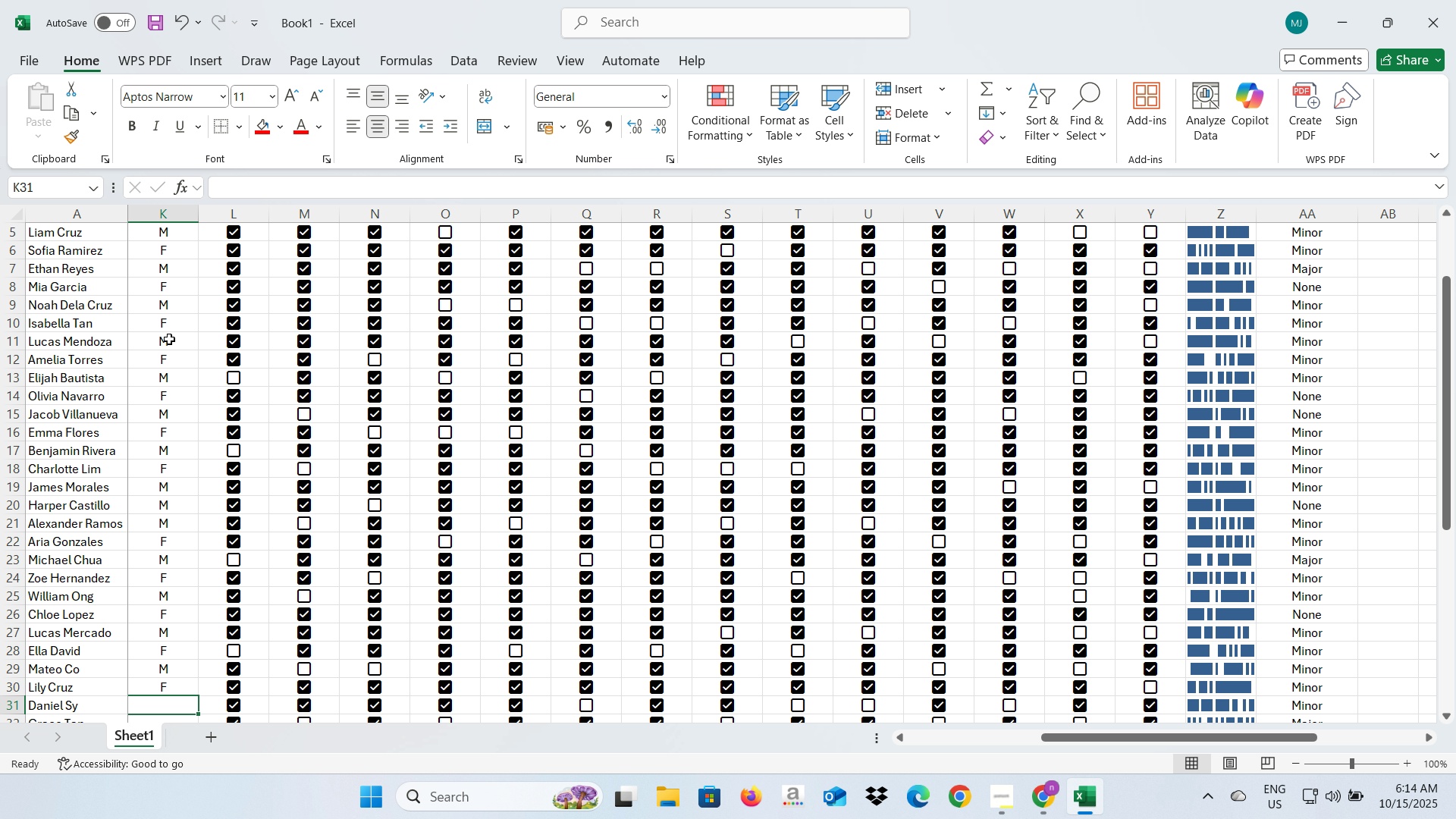 
key(Shift+M)
 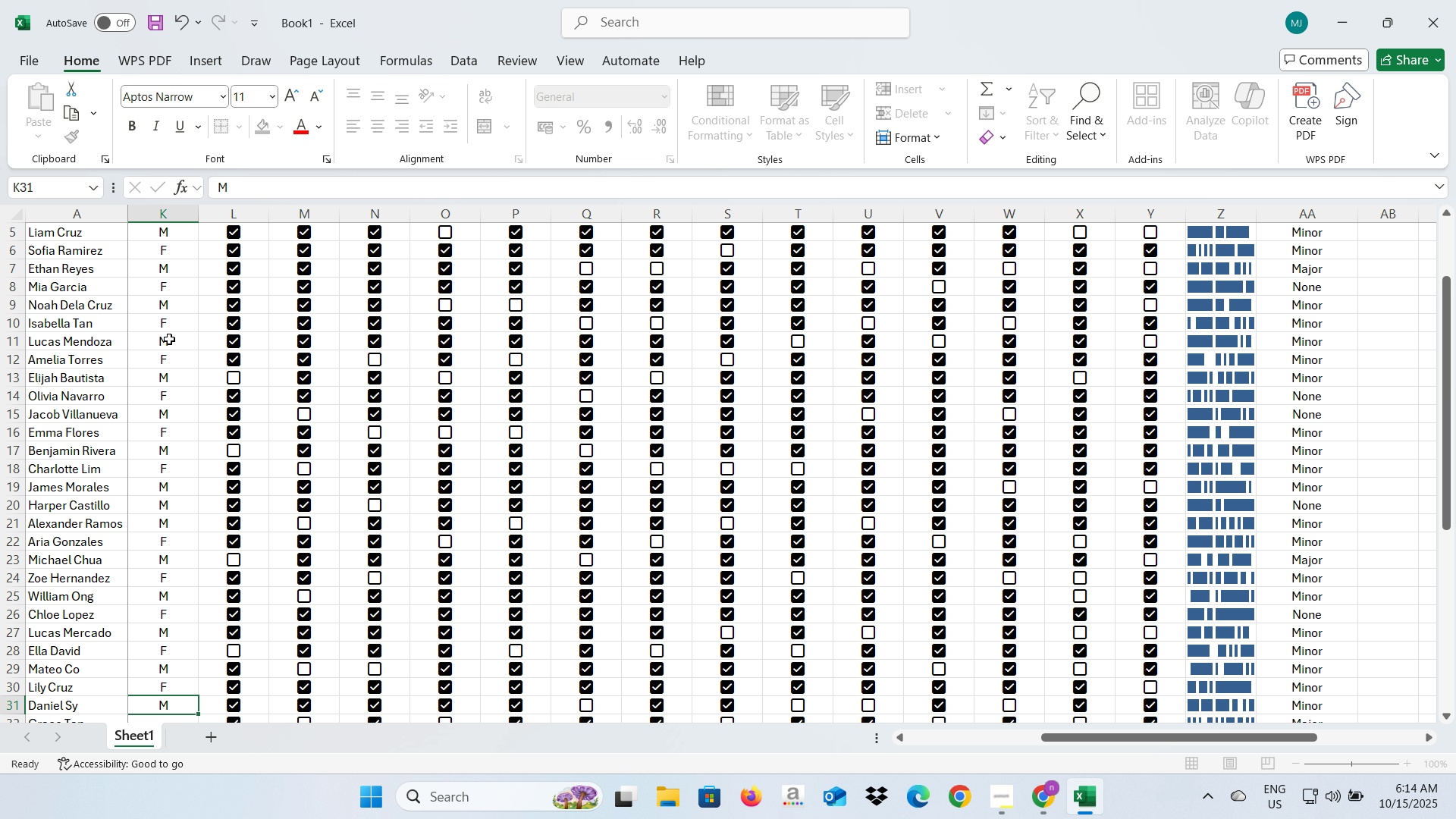 
key(Enter)
 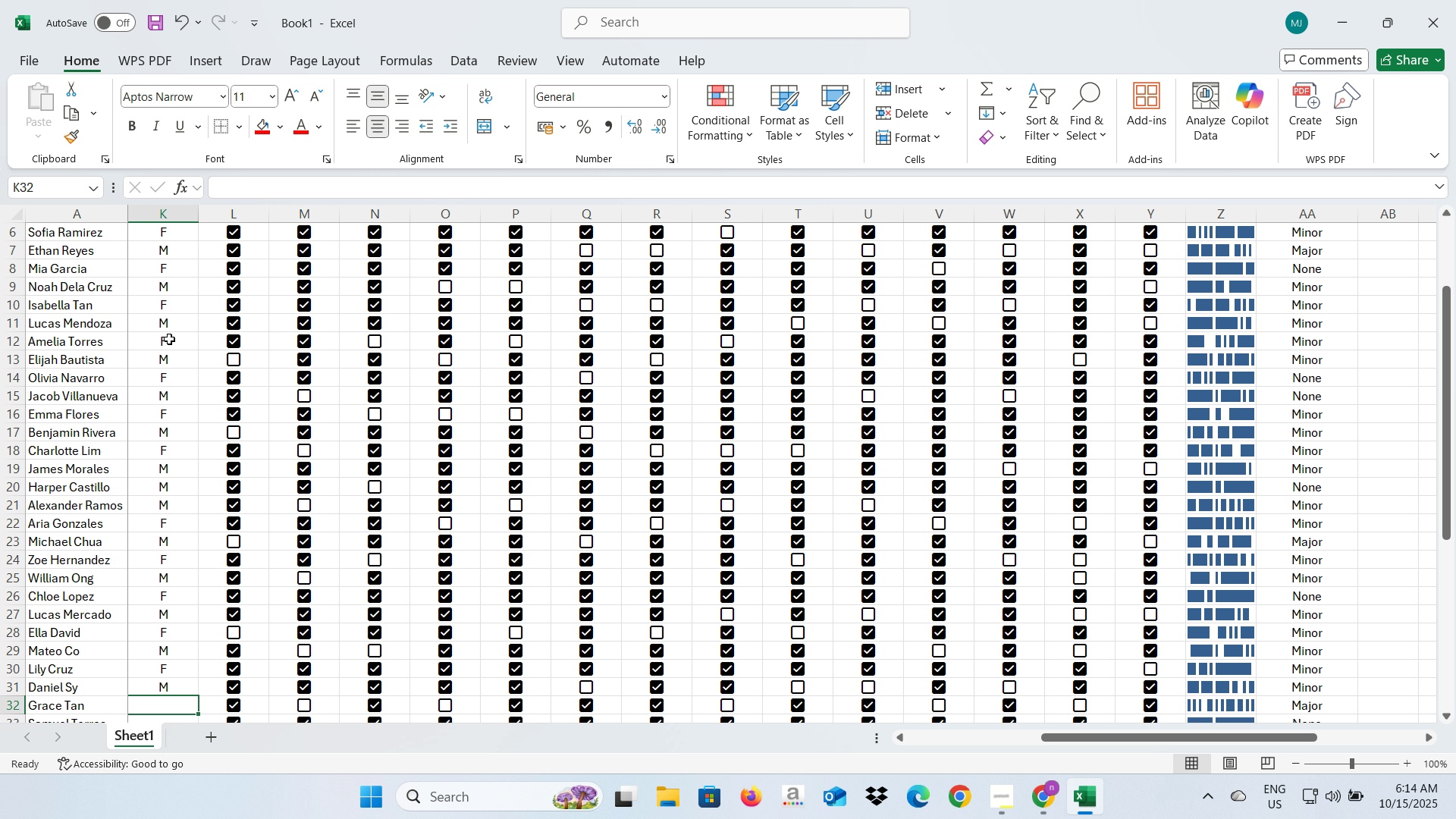 
key(Shift+F)
 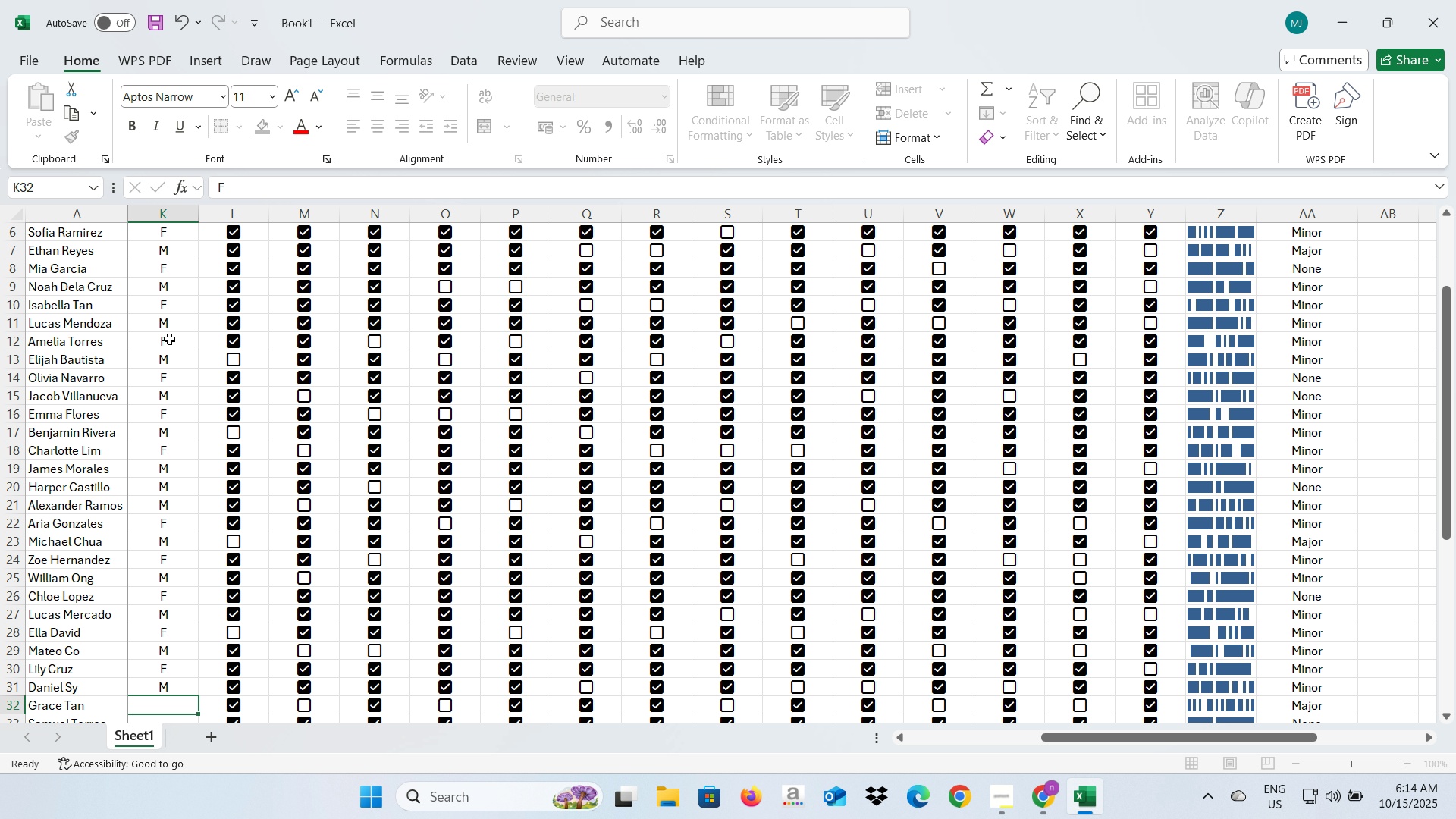 
key(Enter)
 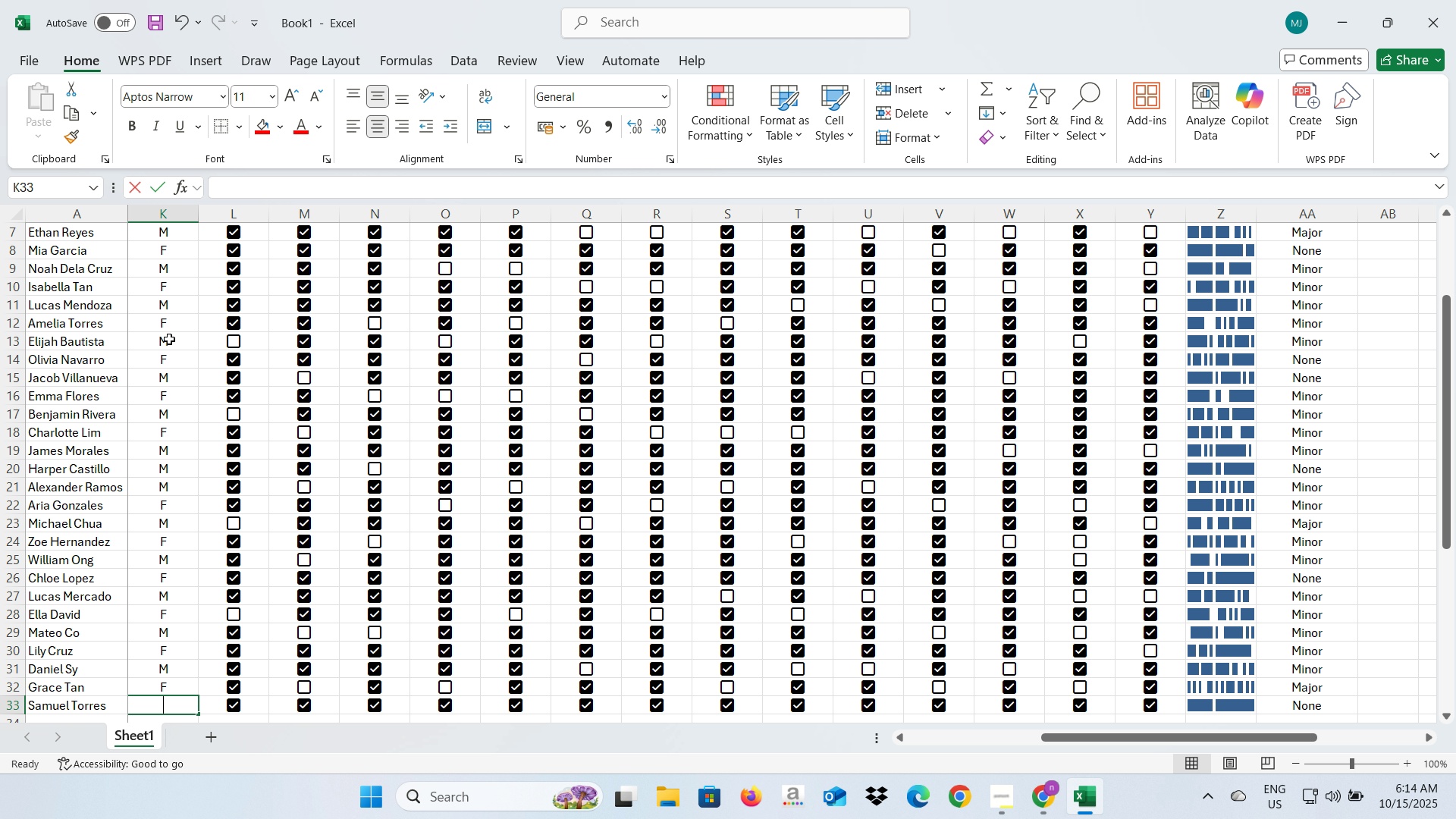 
key(Shift+M)
 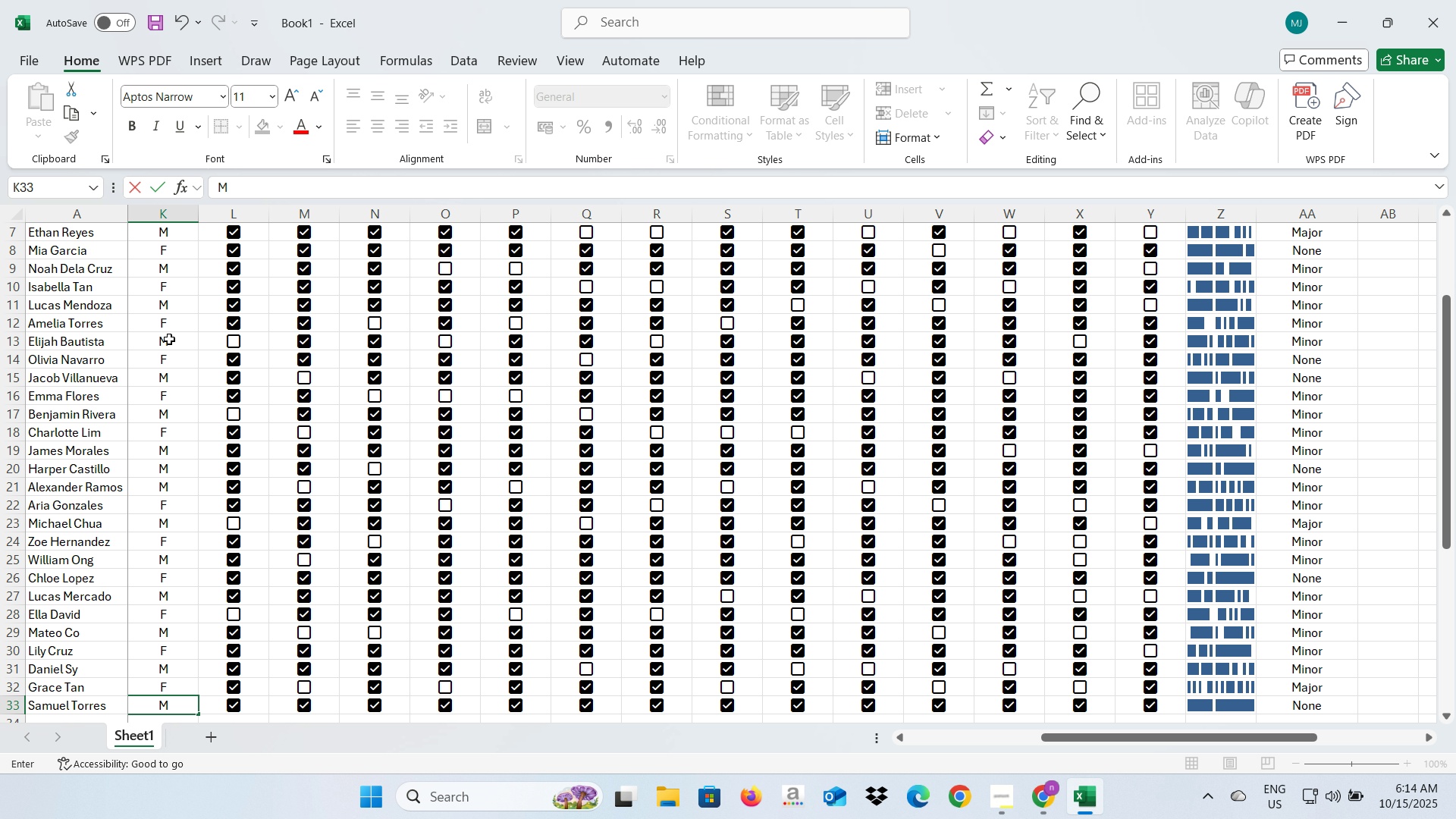 
key(Enter)
 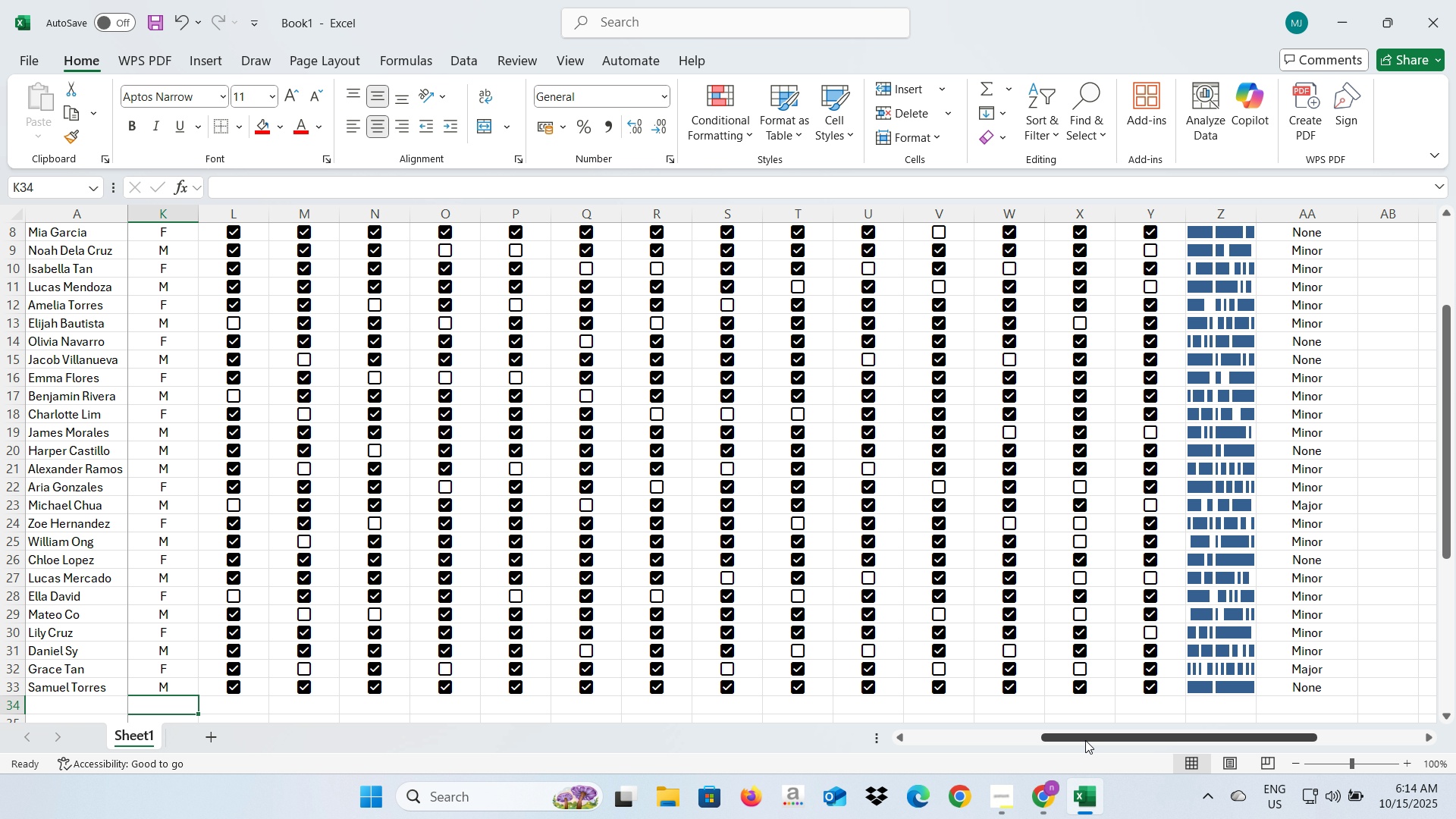 
scroll: coordinate [1075, 676], scroll_direction: up, amount: 7.0
 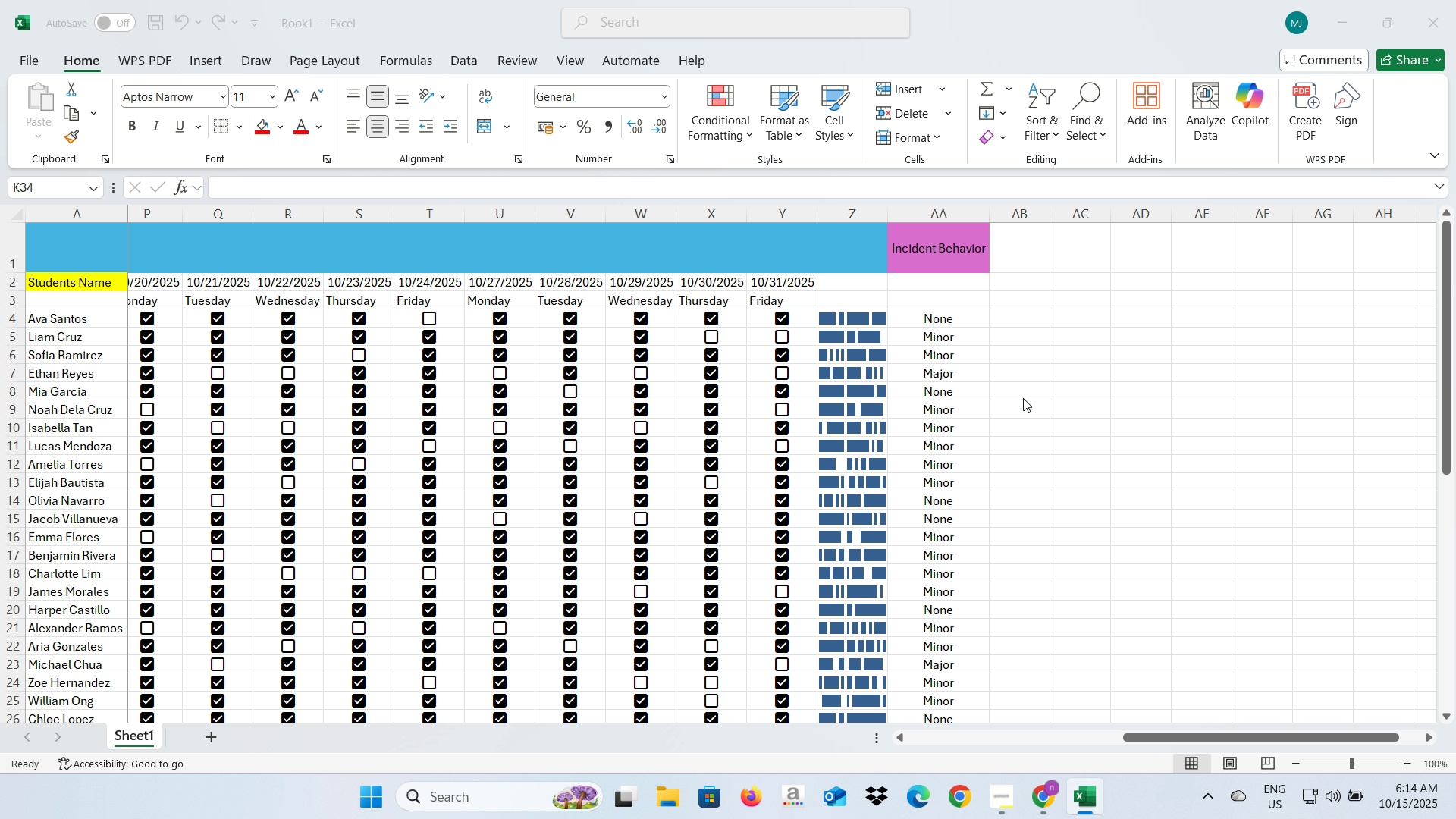 
key(Alt+AltLeft)
 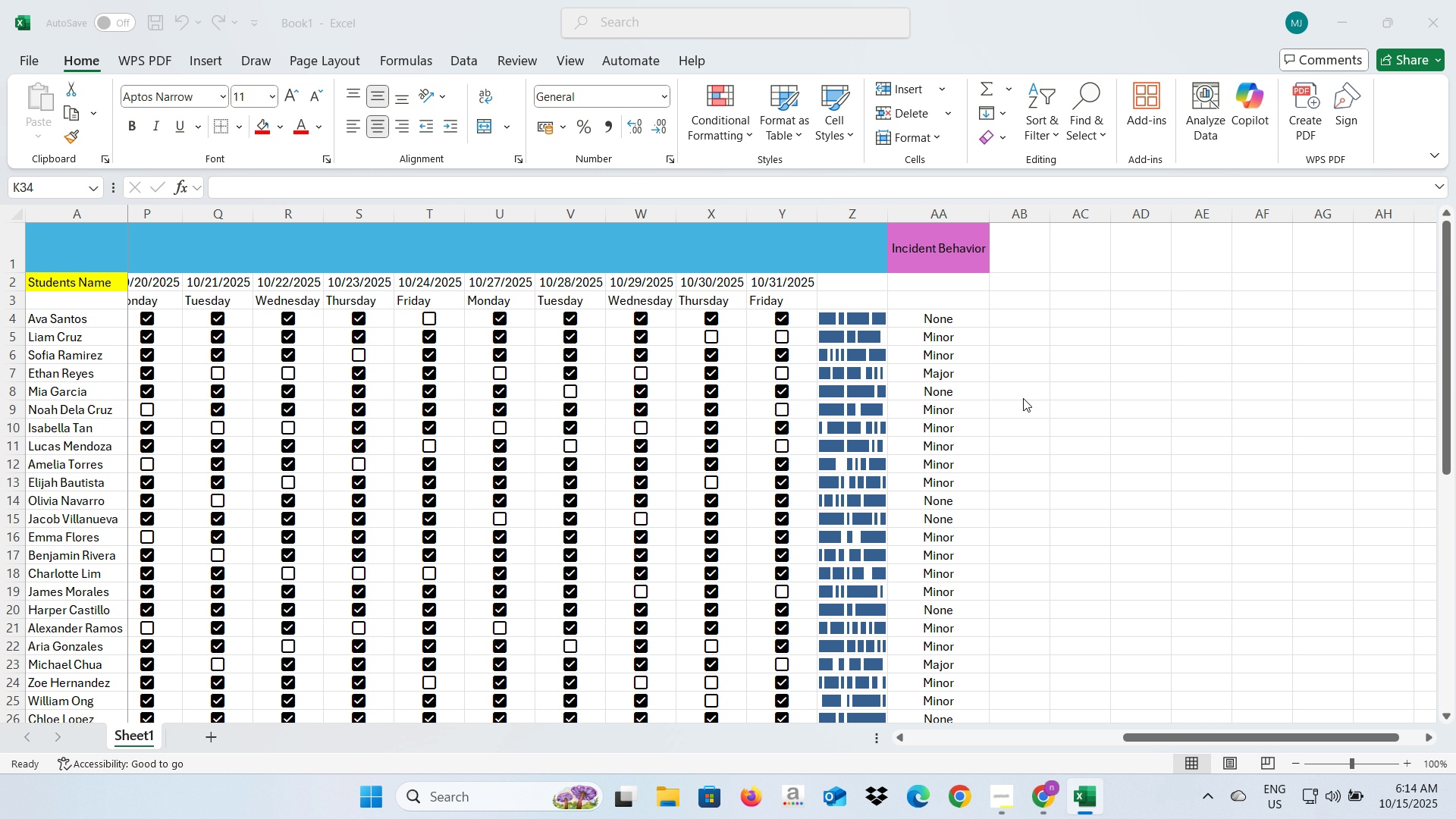 
key(Alt+Tab)
 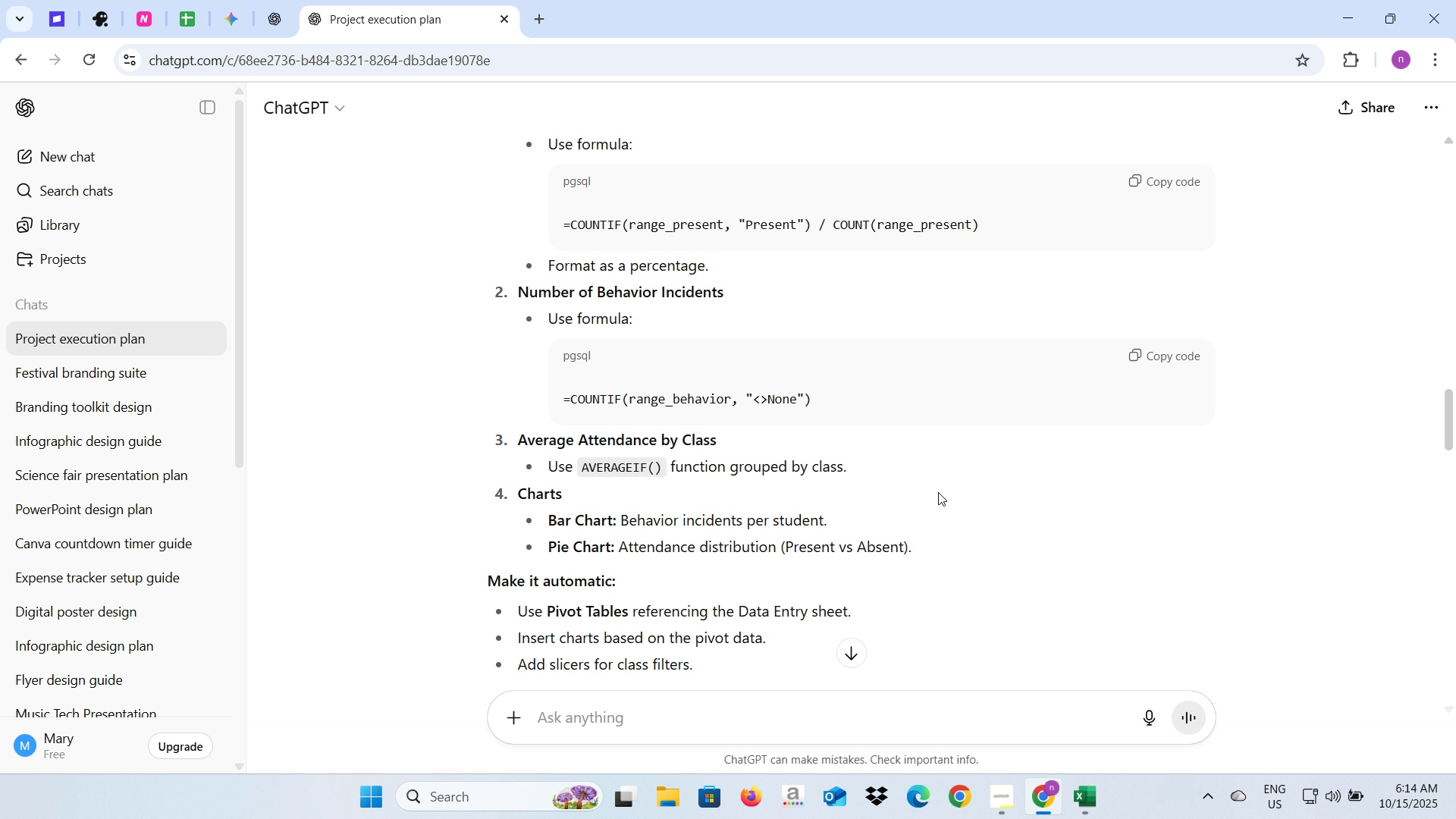 
wait(8.39)
 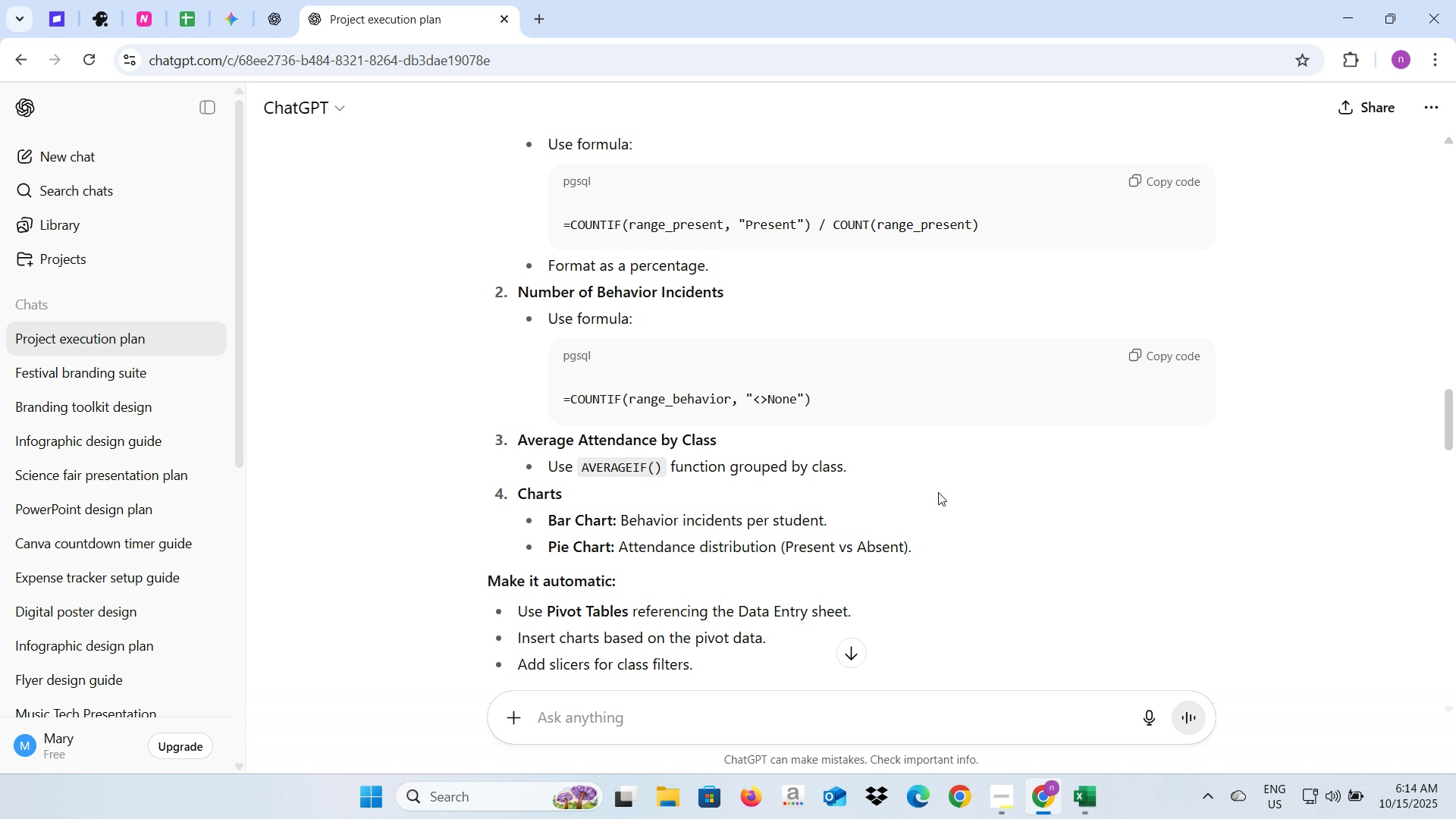 
scroll: coordinate [938, 492], scroll_direction: up, amount: 2.0
 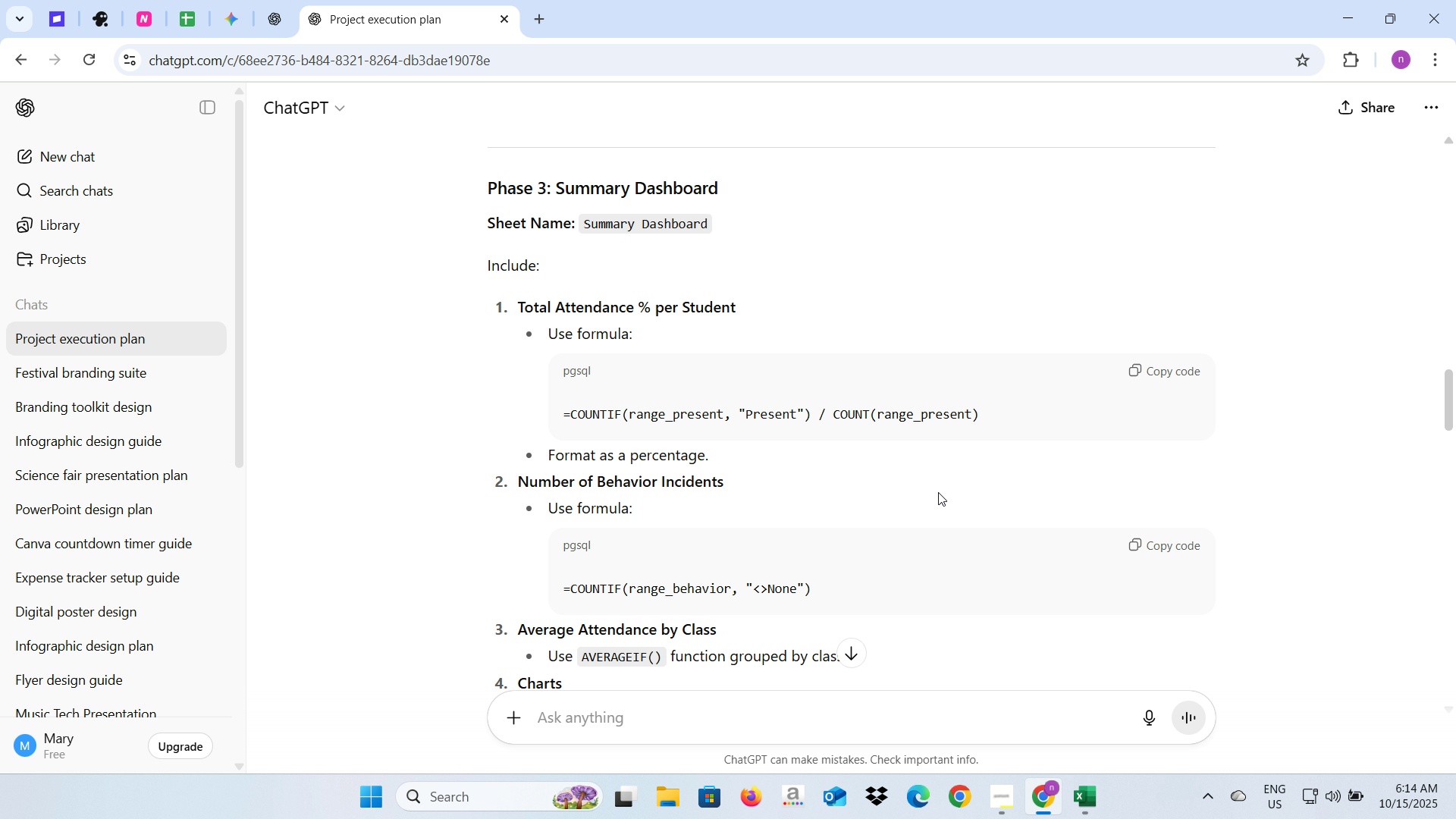 
scroll: coordinate [938, 492], scroll_direction: down, amount: 1.0
 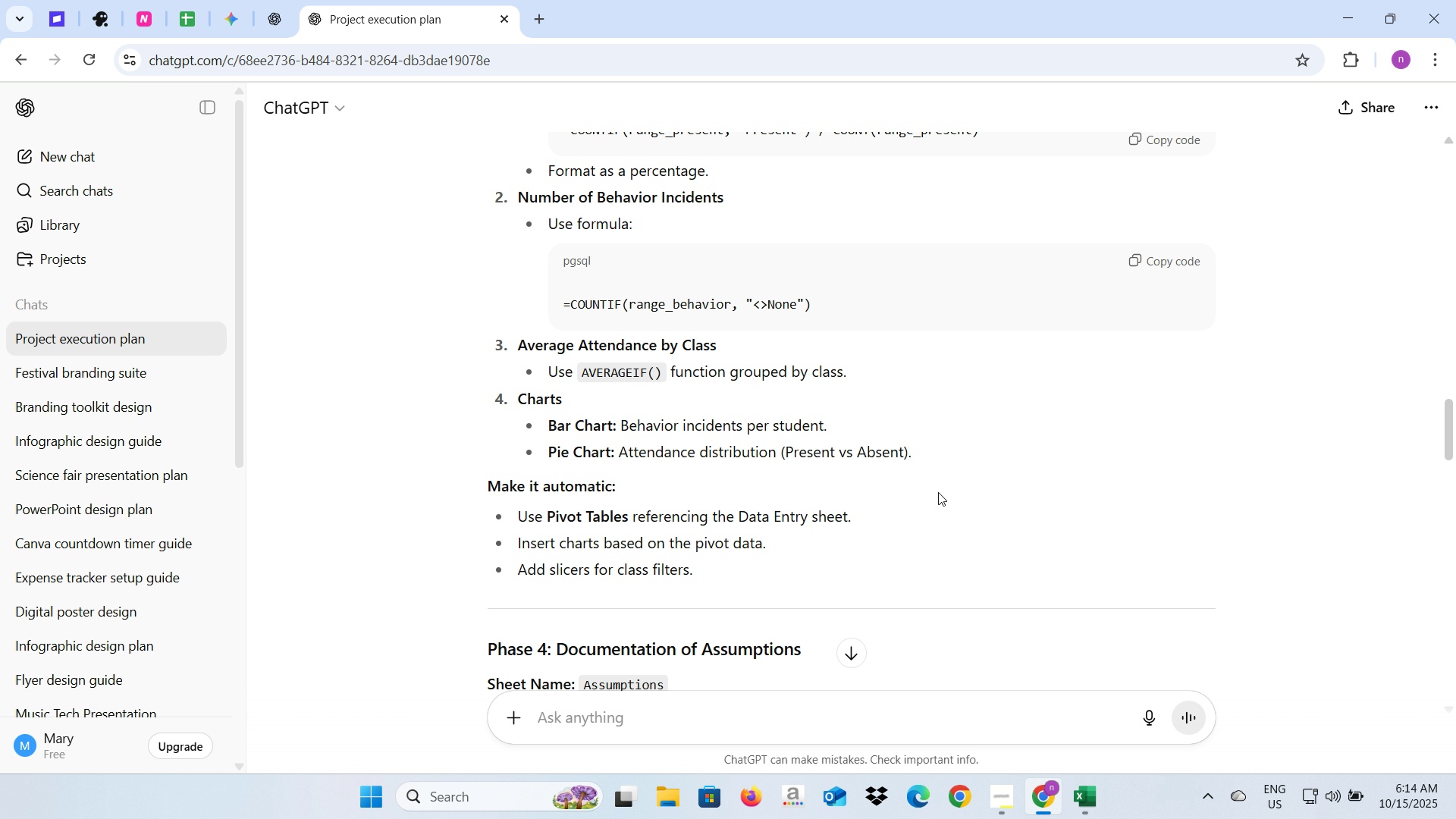 
scroll: coordinate [938, 492], scroll_direction: up, amount: 2.0
 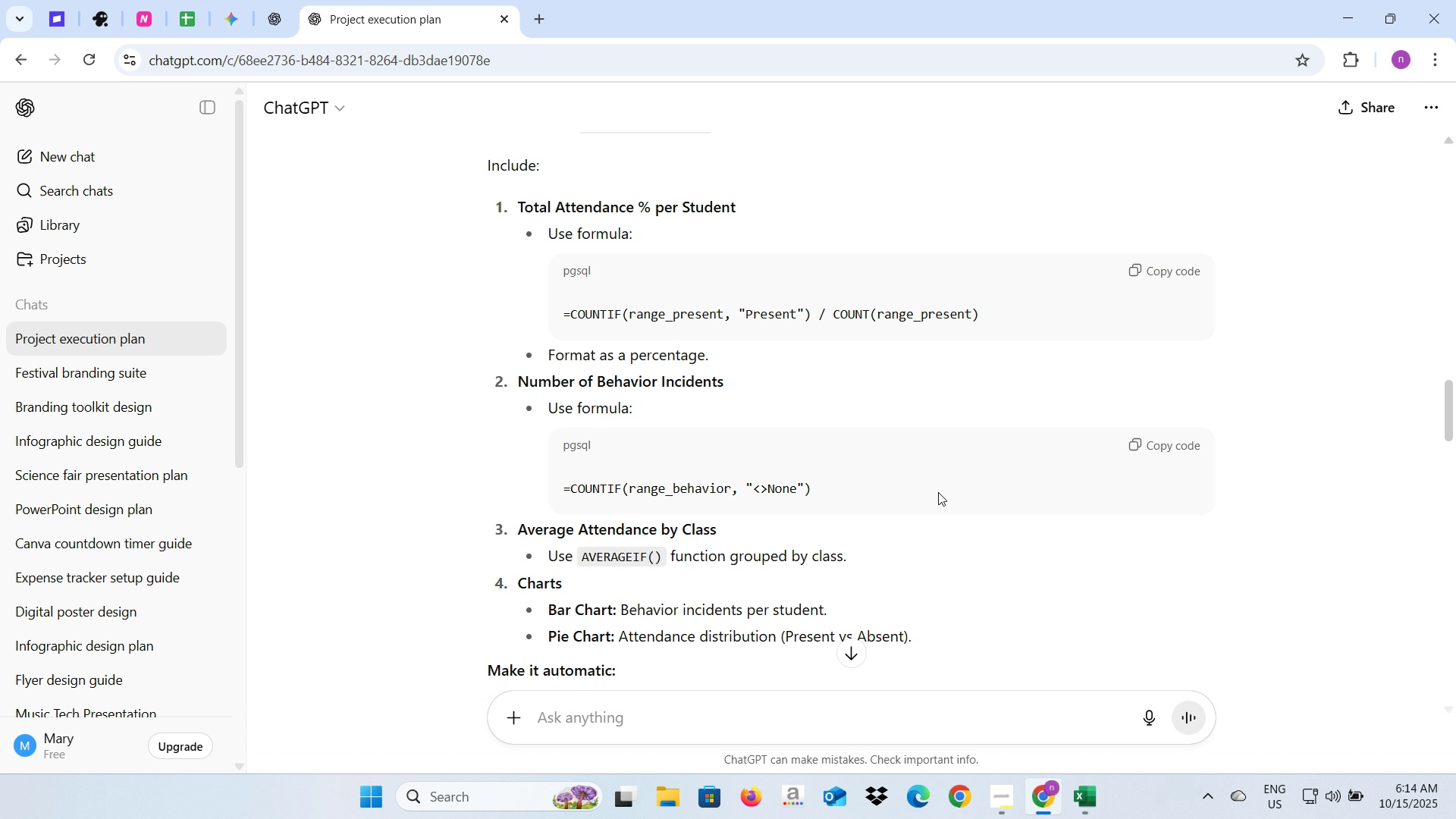 
scroll: coordinate [938, 492], scroll_direction: down, amount: 1.0
 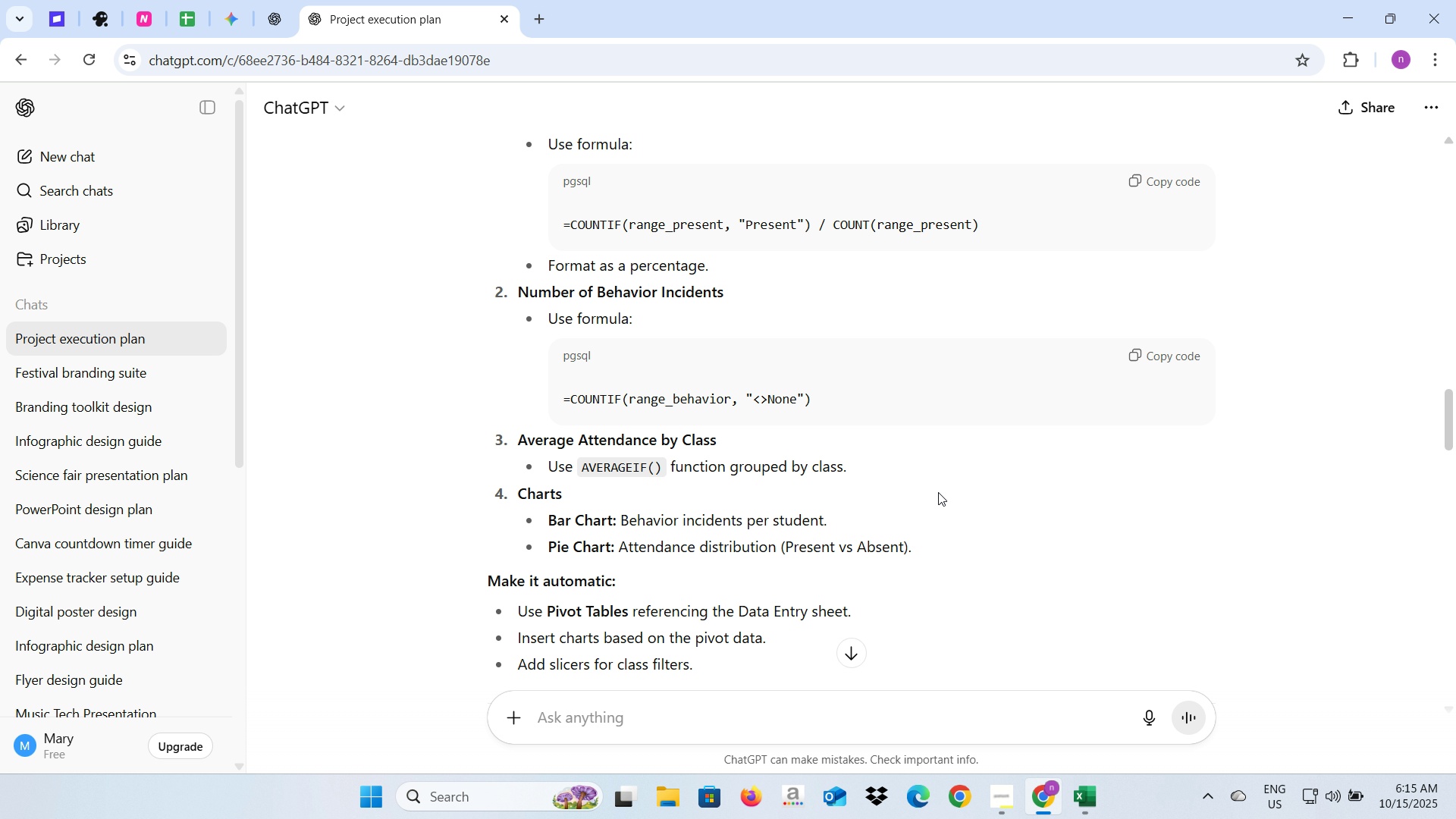 
wait(6.22)
 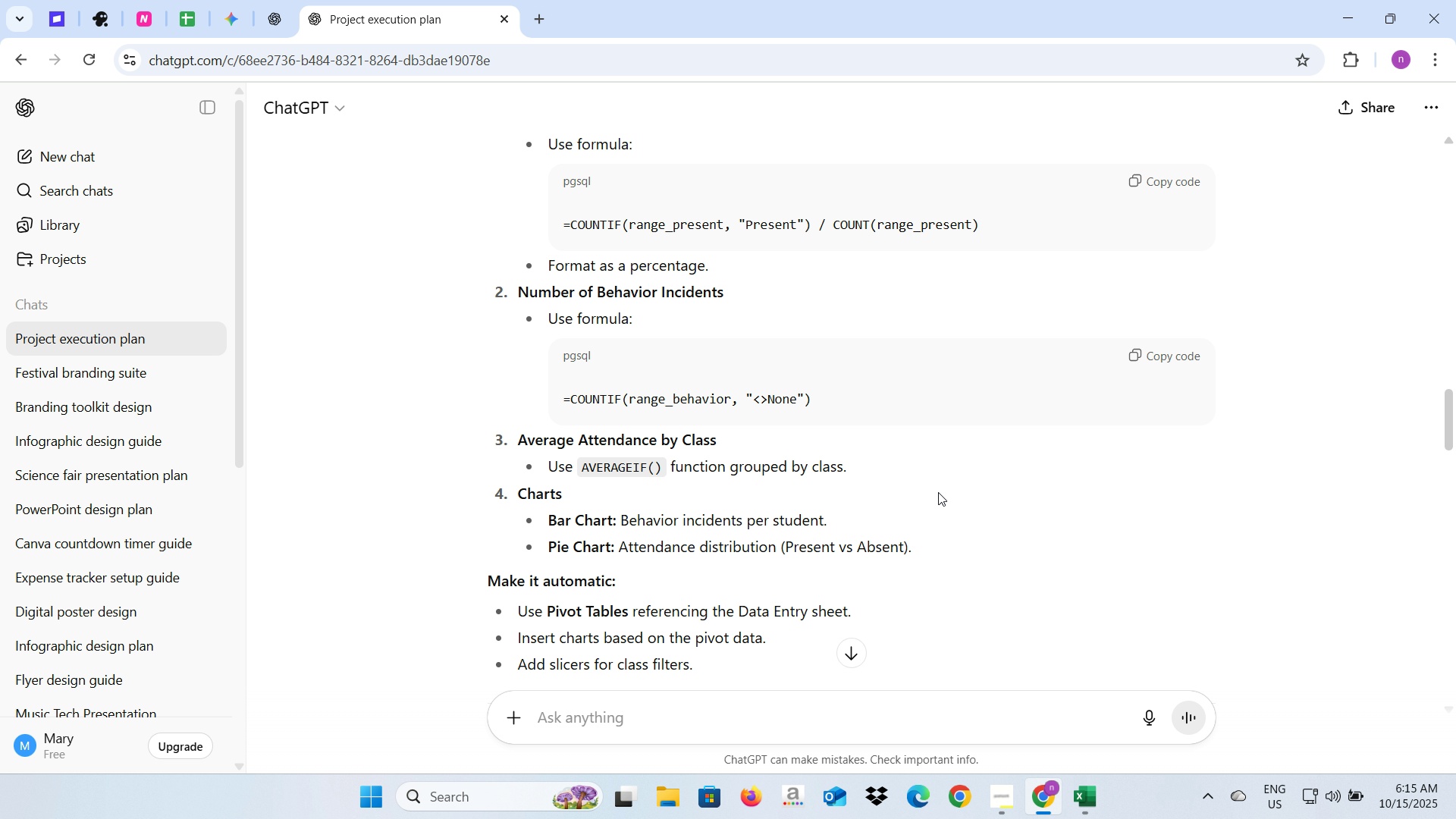 
key(Alt+AltLeft)
 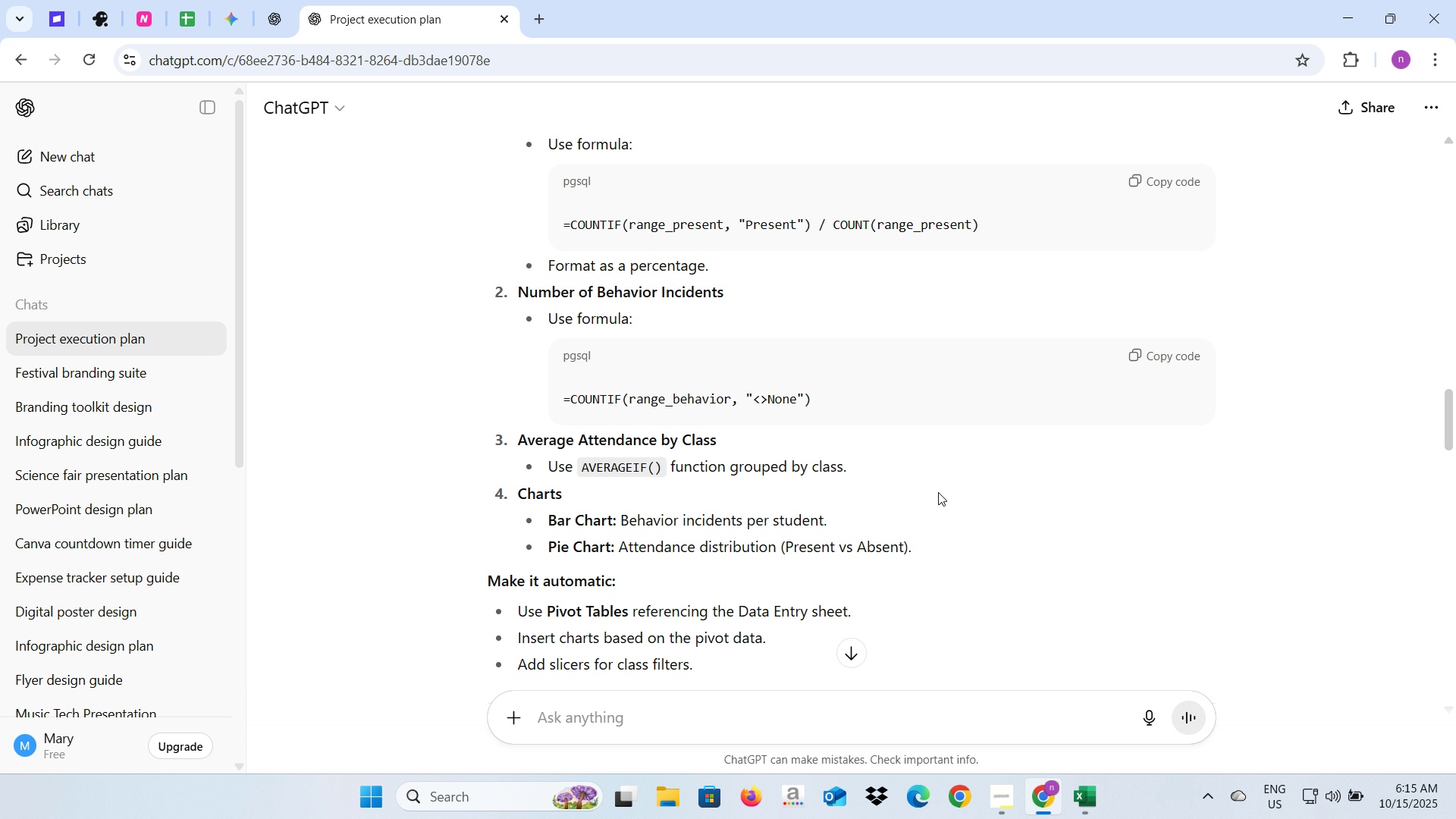 
key(Alt+Tab)
 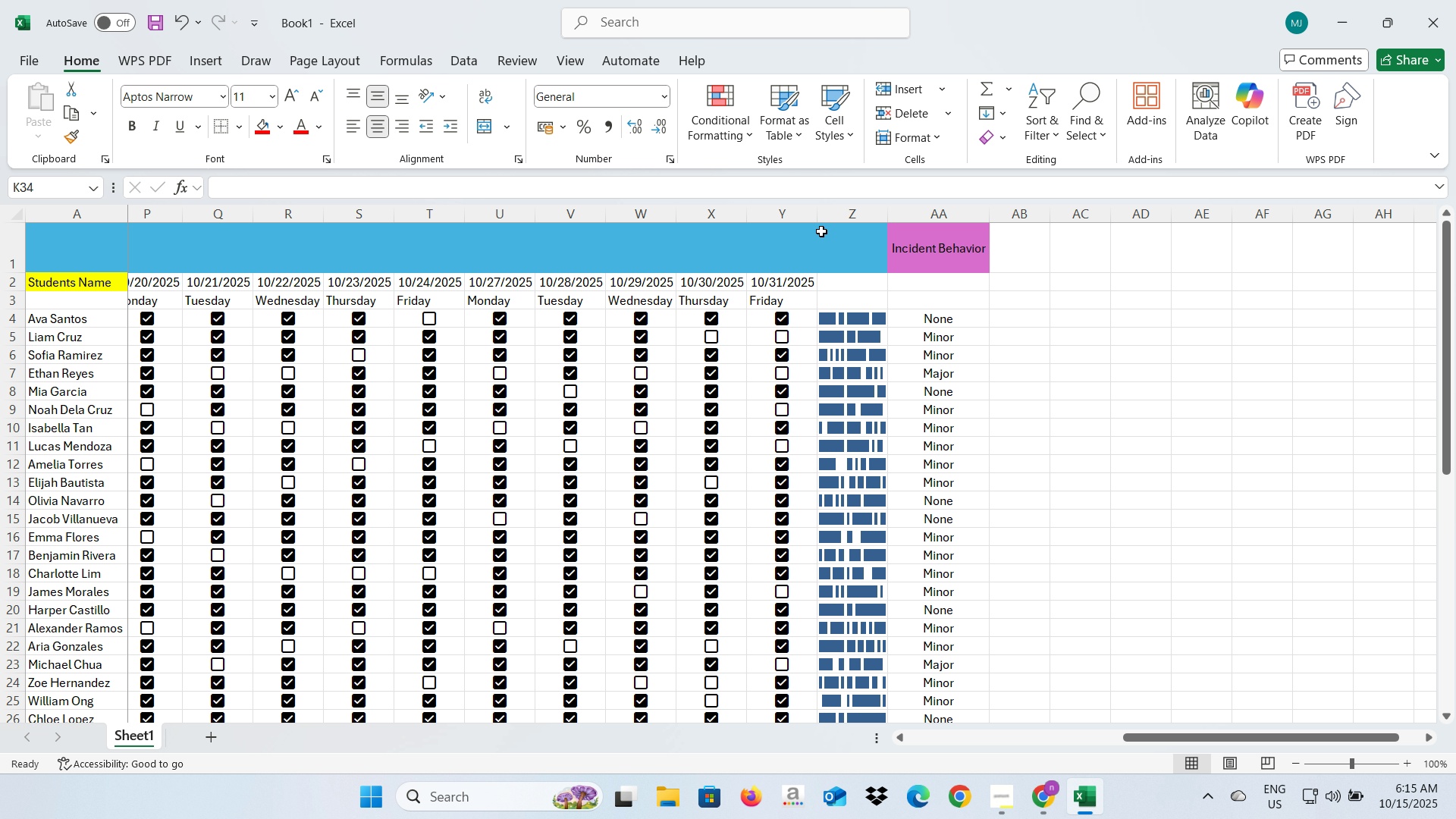 
left_click([830, 222])
 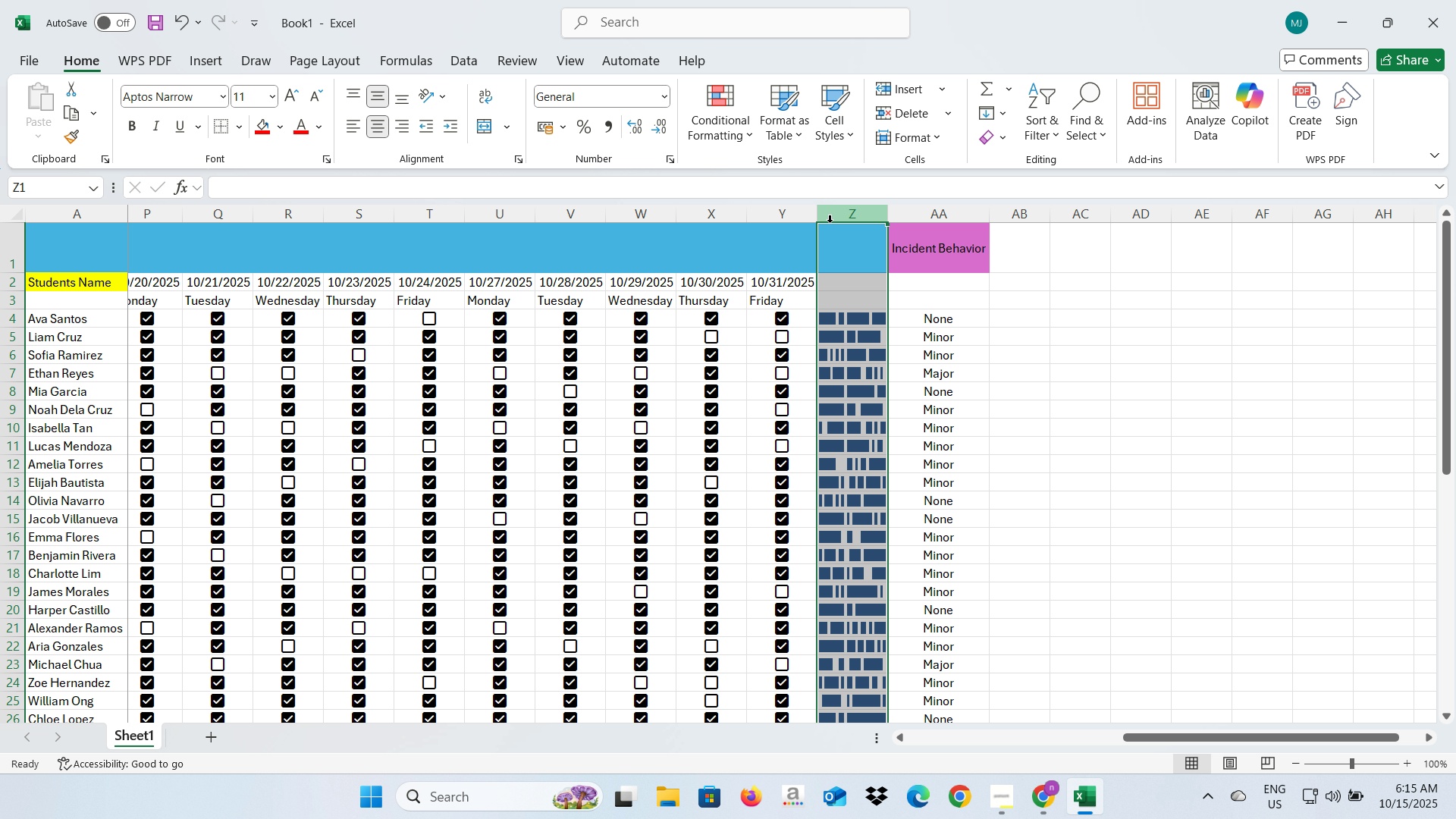 
right_click([830, 222])
 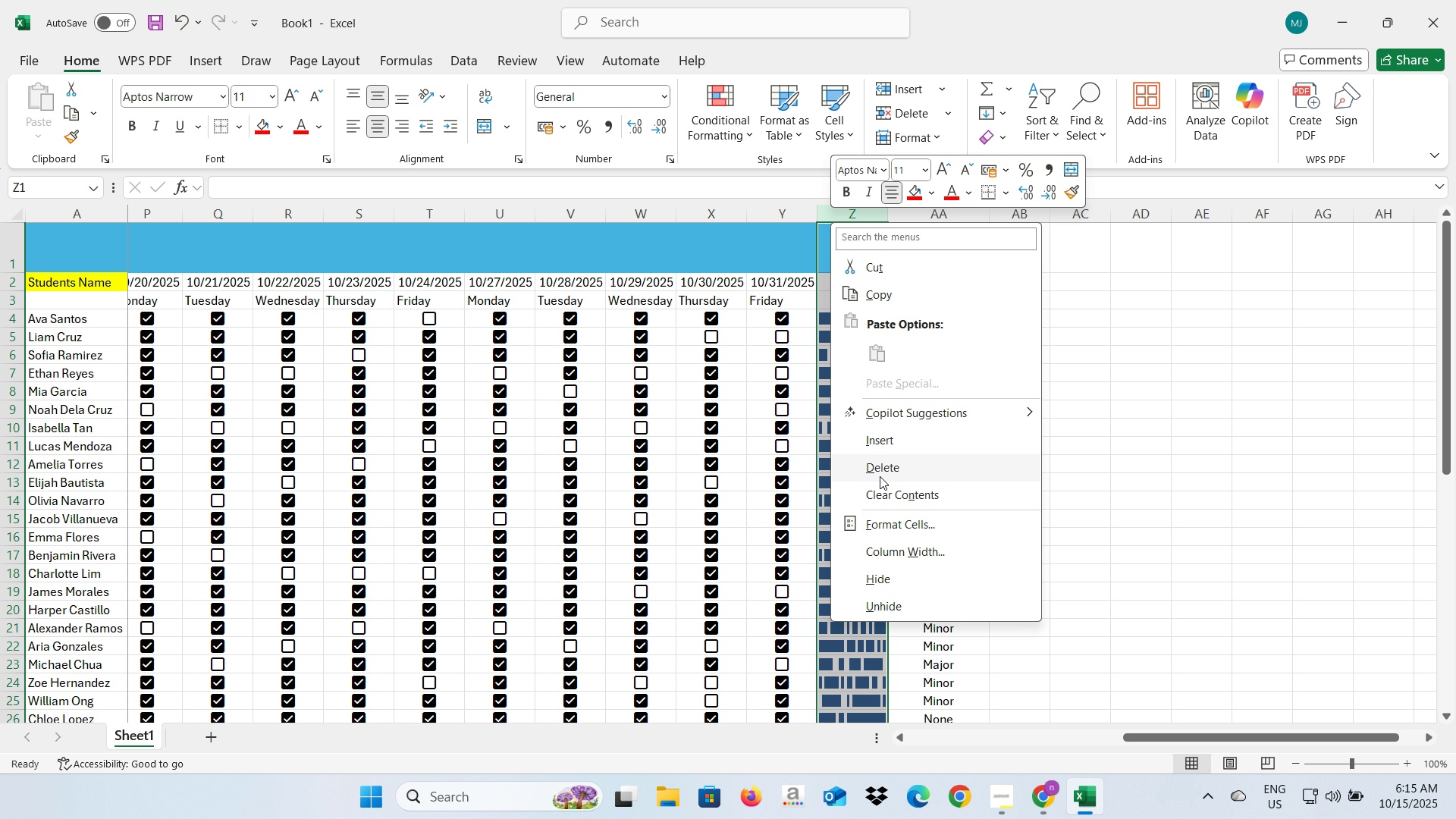 
left_click([881, 472])
 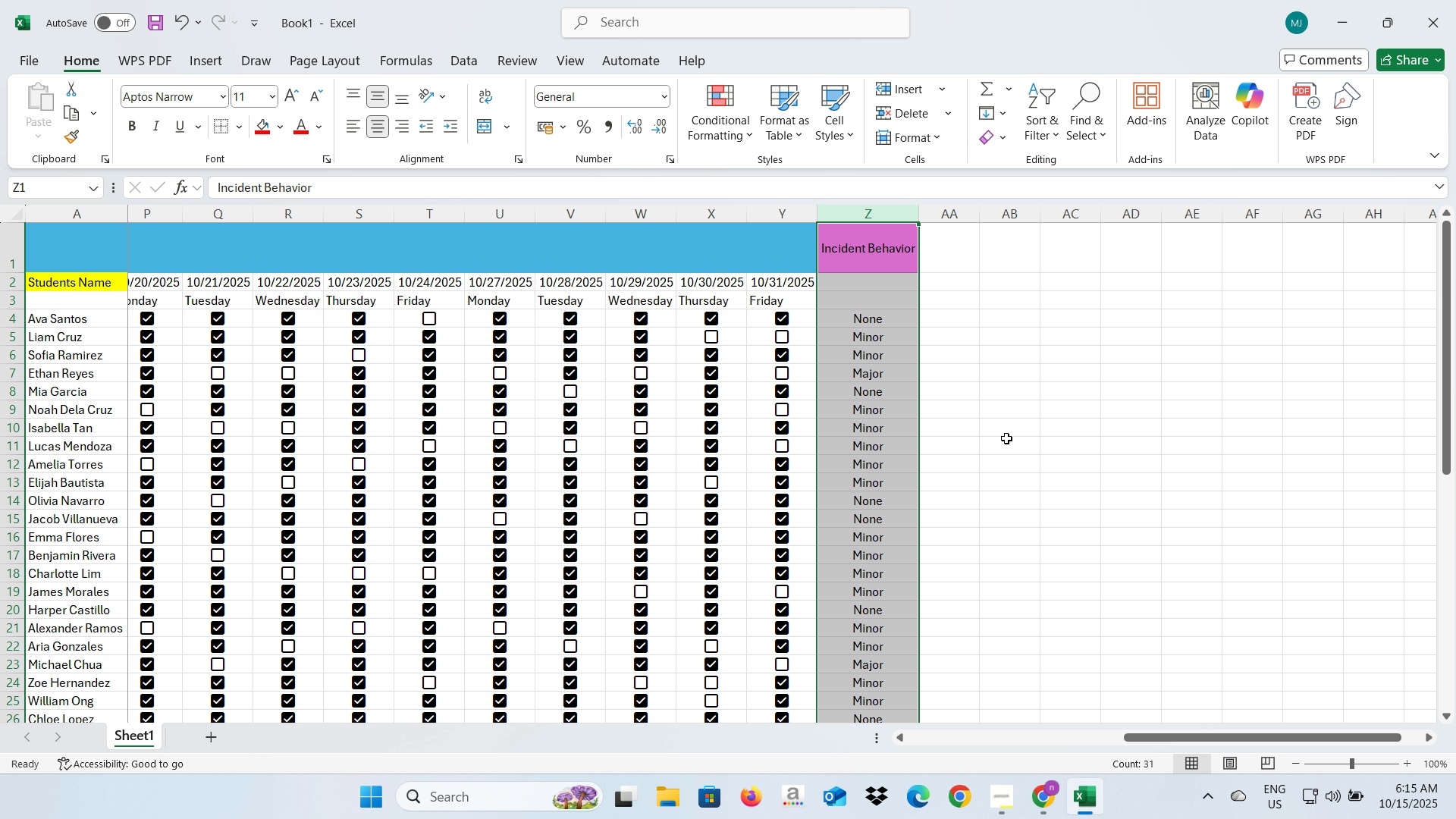 
left_click([1006, 438])
 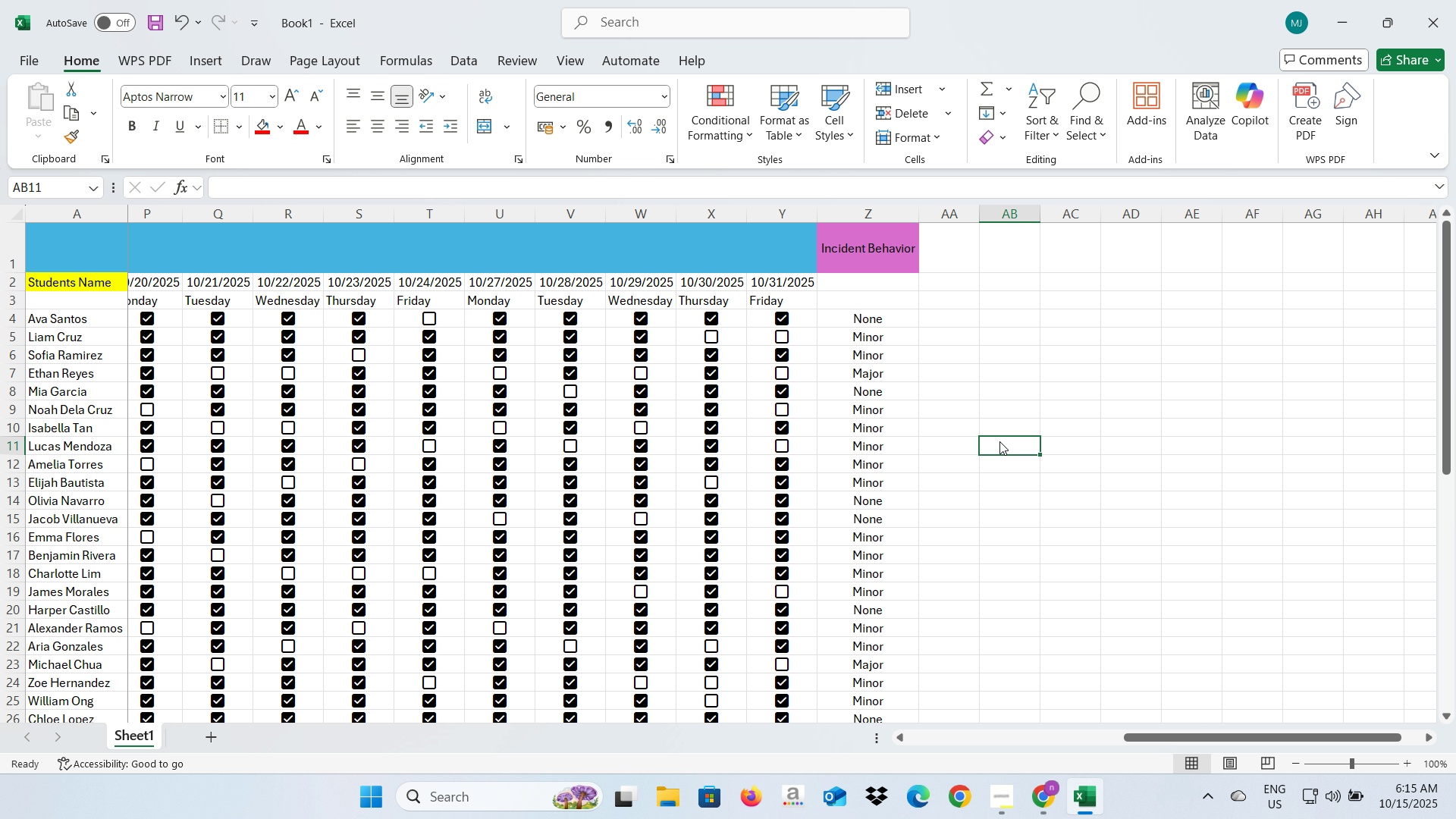 
key(Alt+AltLeft)
 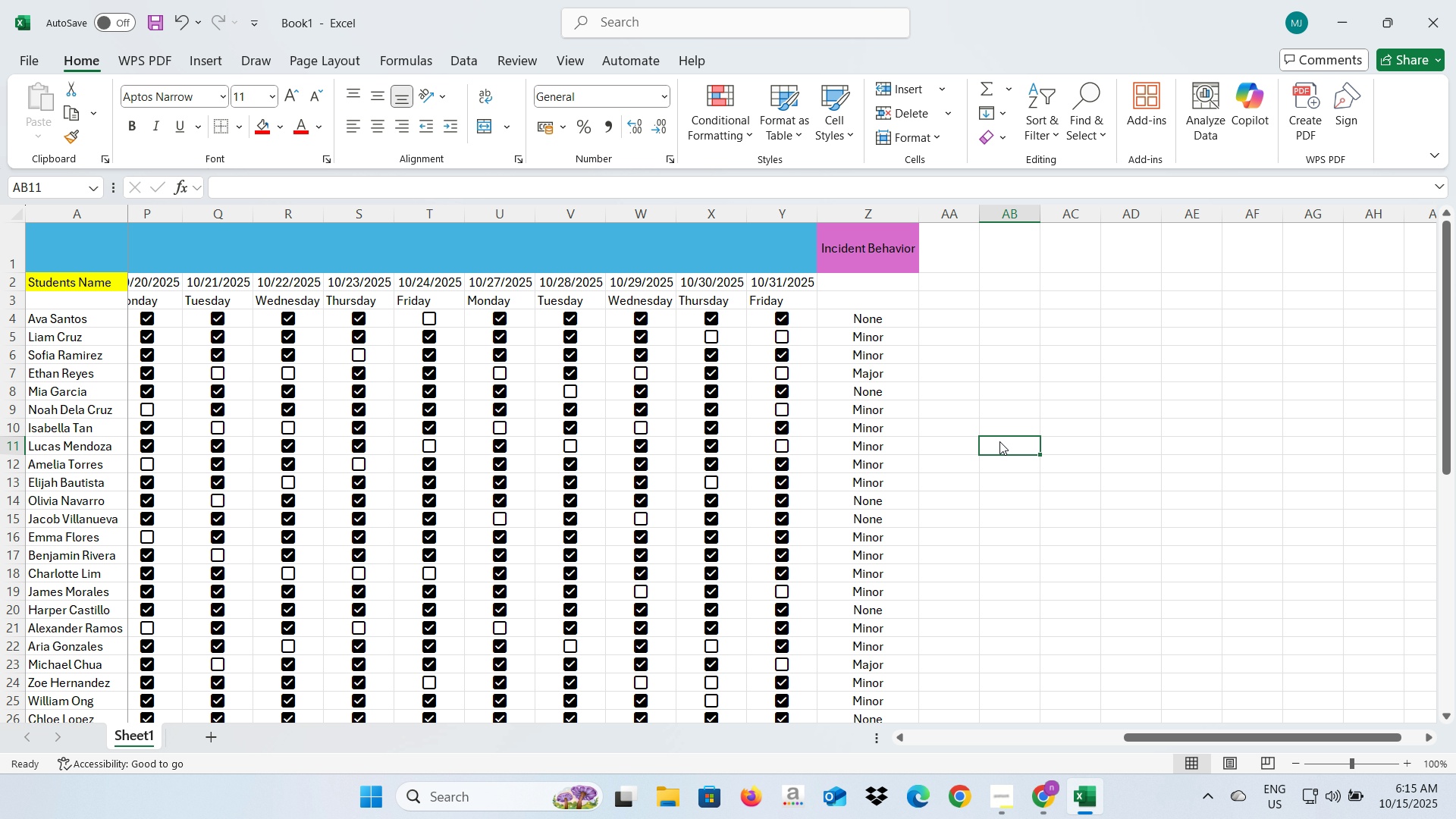 
key(Alt+Tab)
 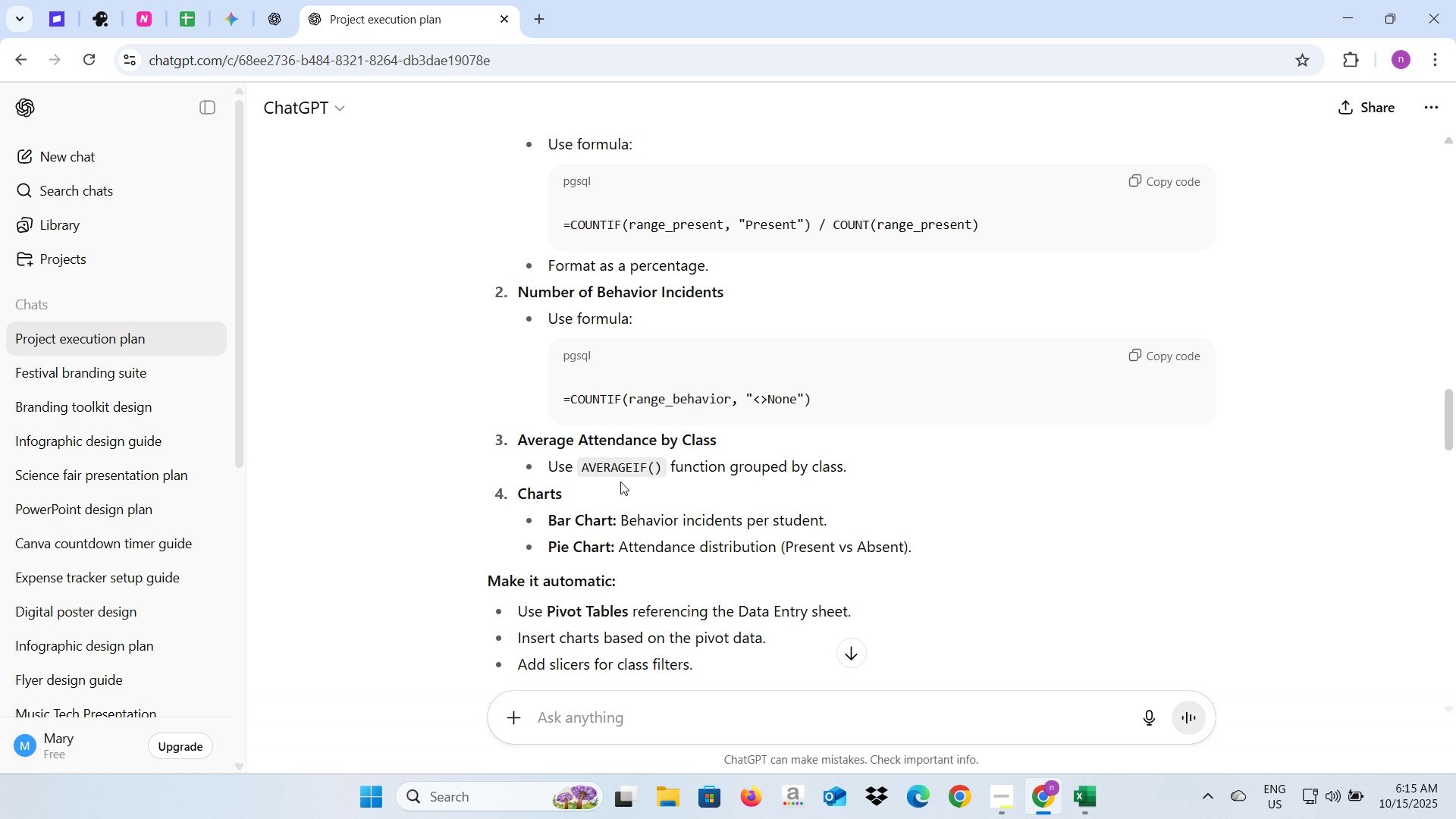 
scroll: coordinate [620, 482], scroll_direction: up, amount: 2.0
 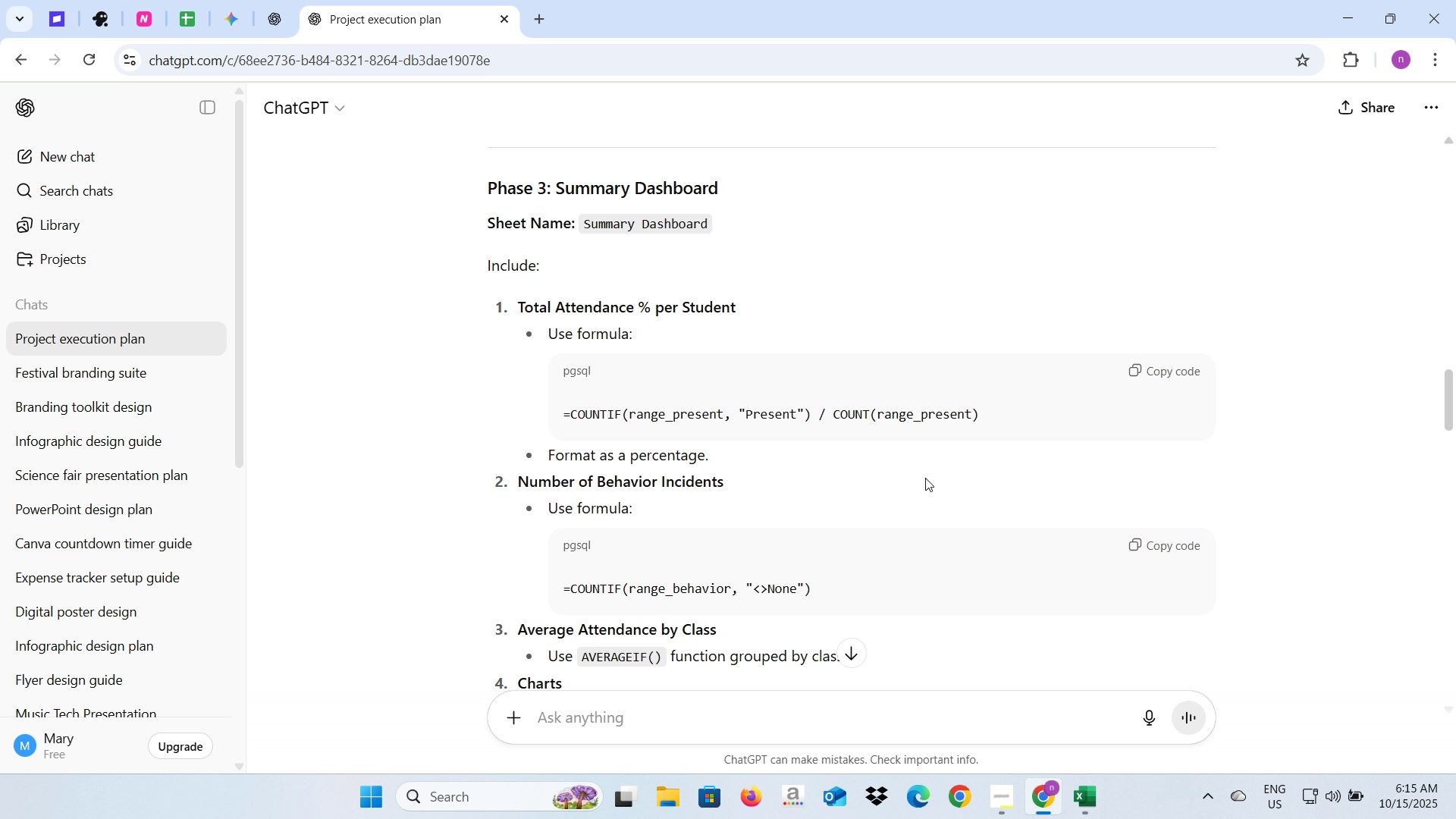 
wait(8.94)
 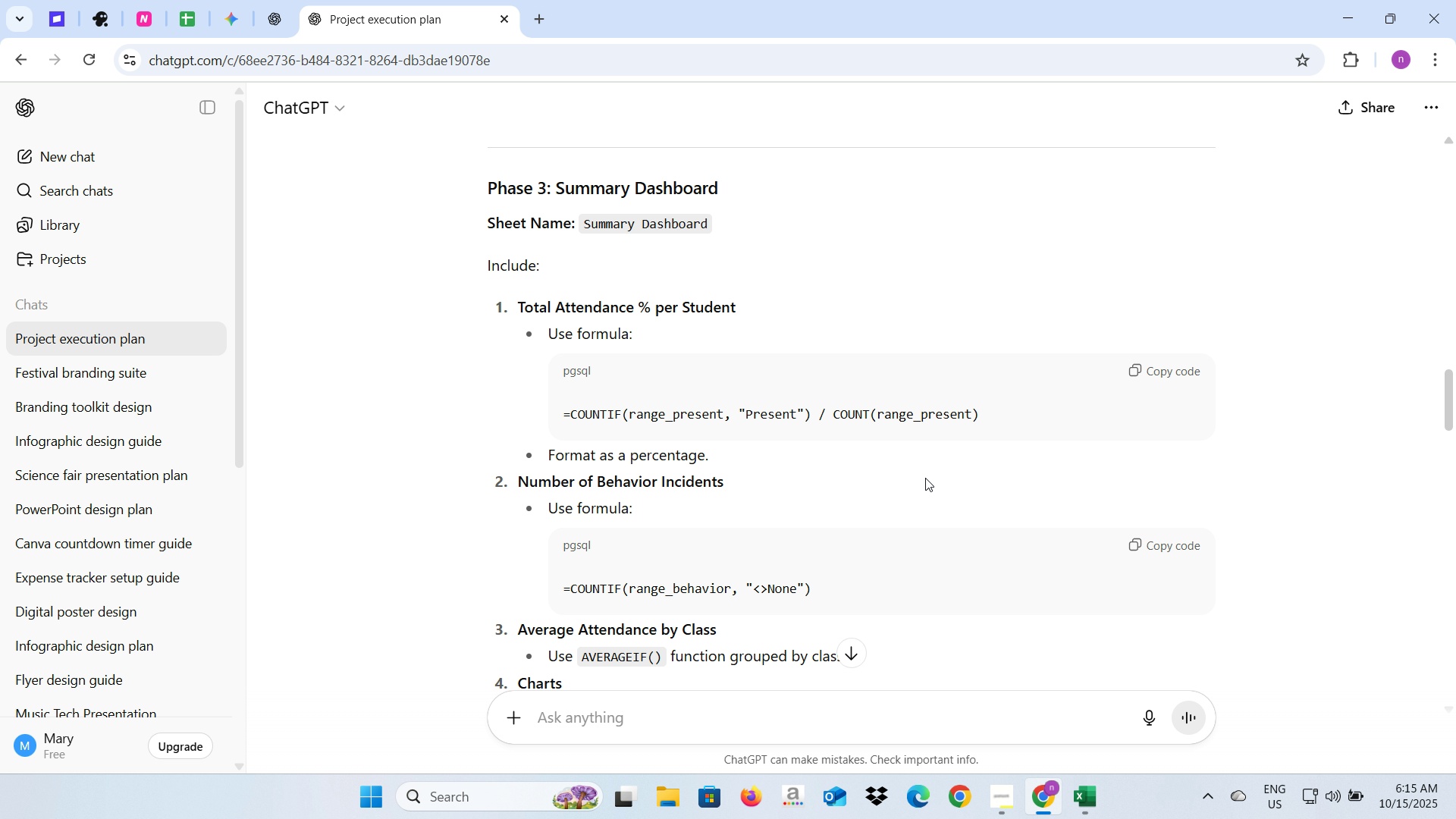 
key(Alt+AltLeft)
 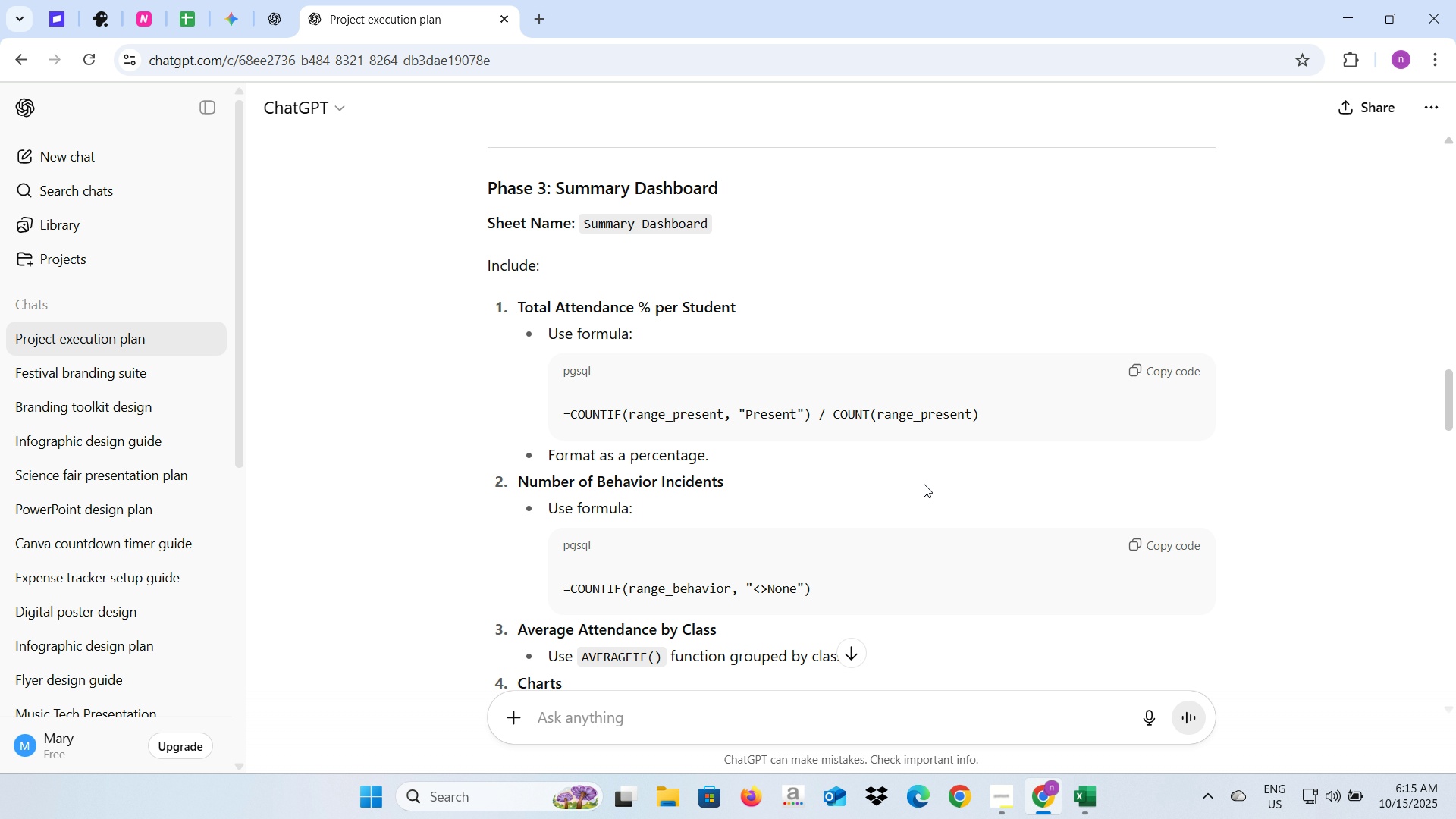 
key(Alt+Tab)
 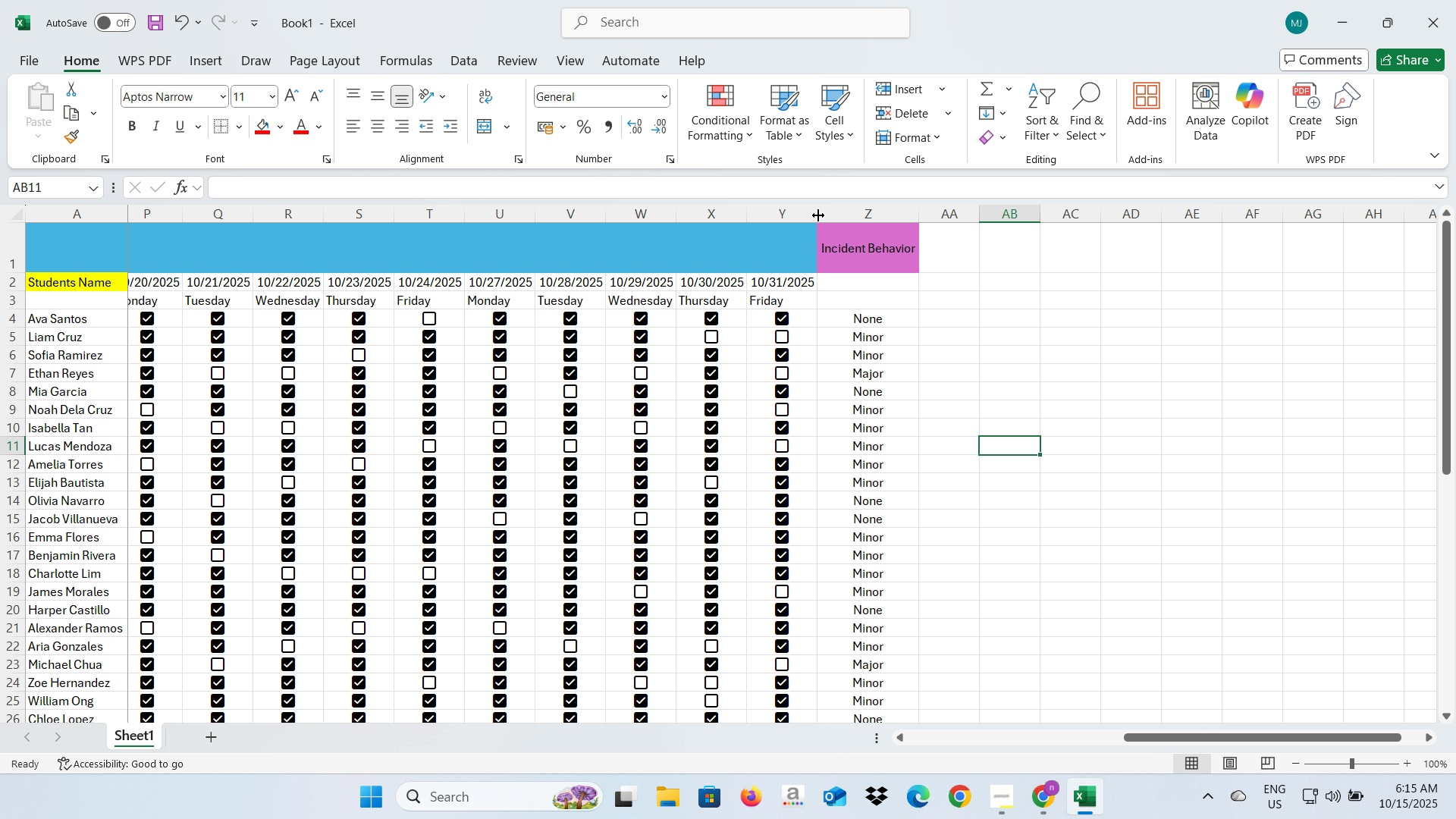 
key(Control+Z)
 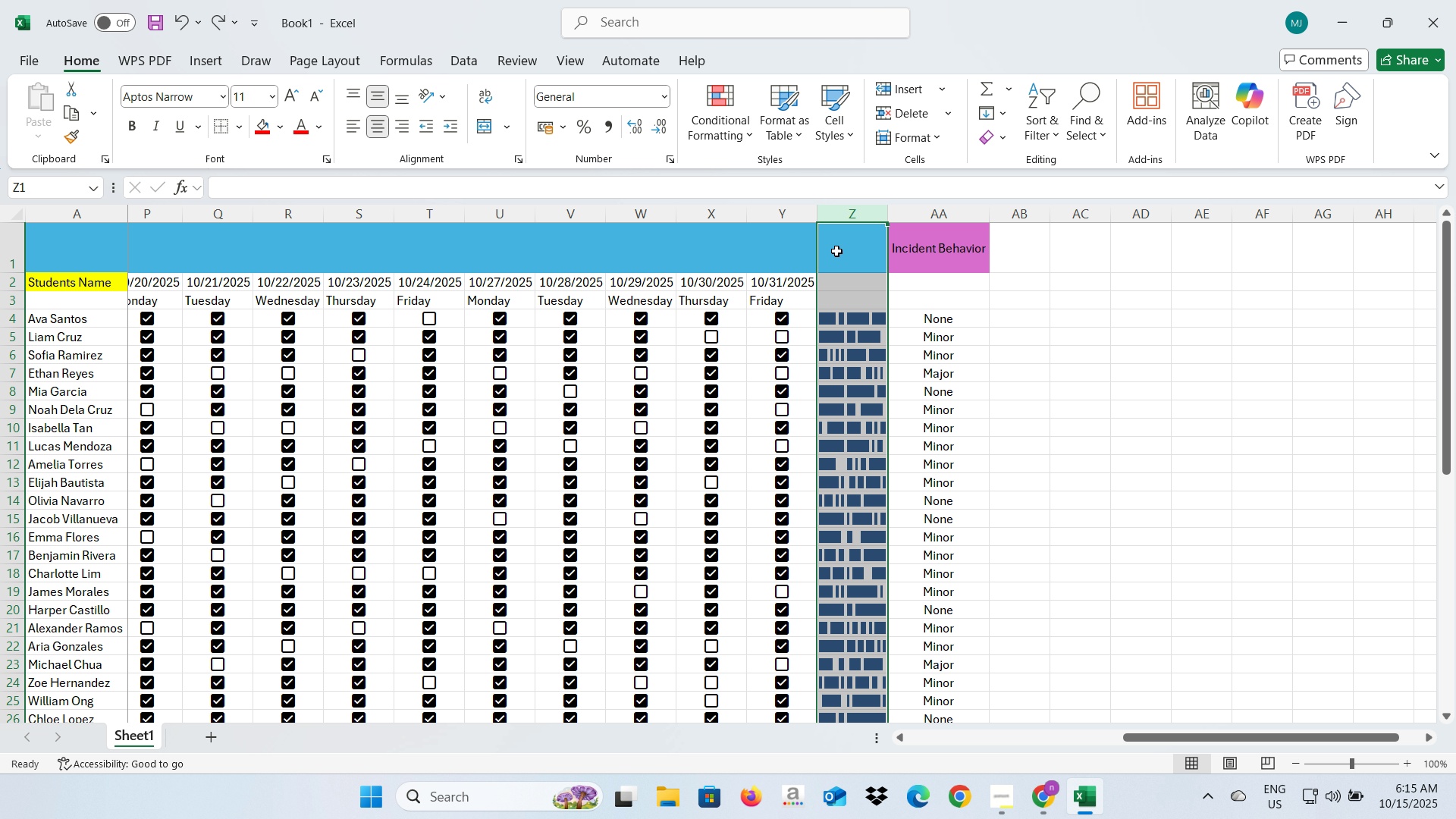 
right_click([841, 366])
 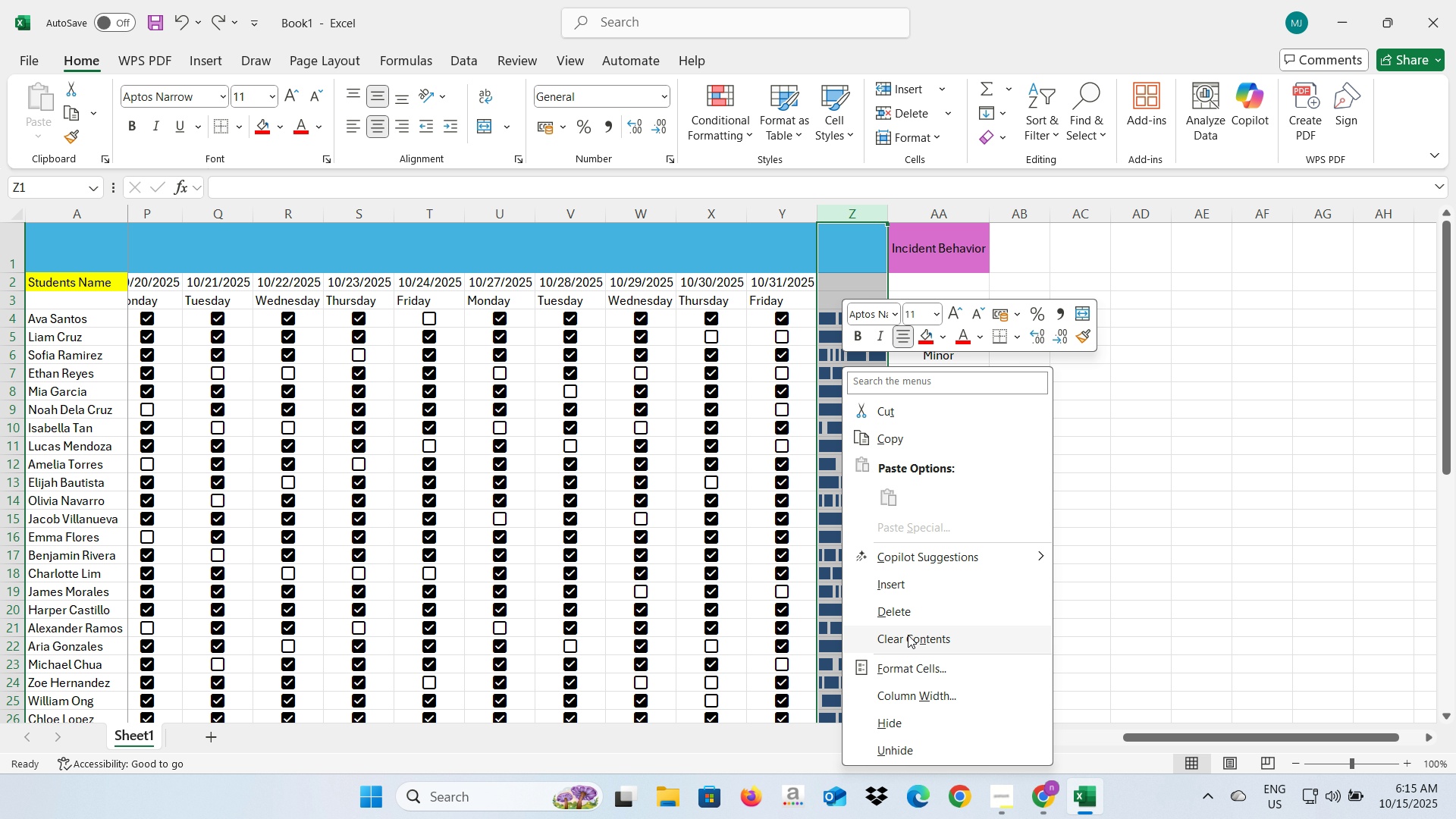 
left_click([908, 637])
 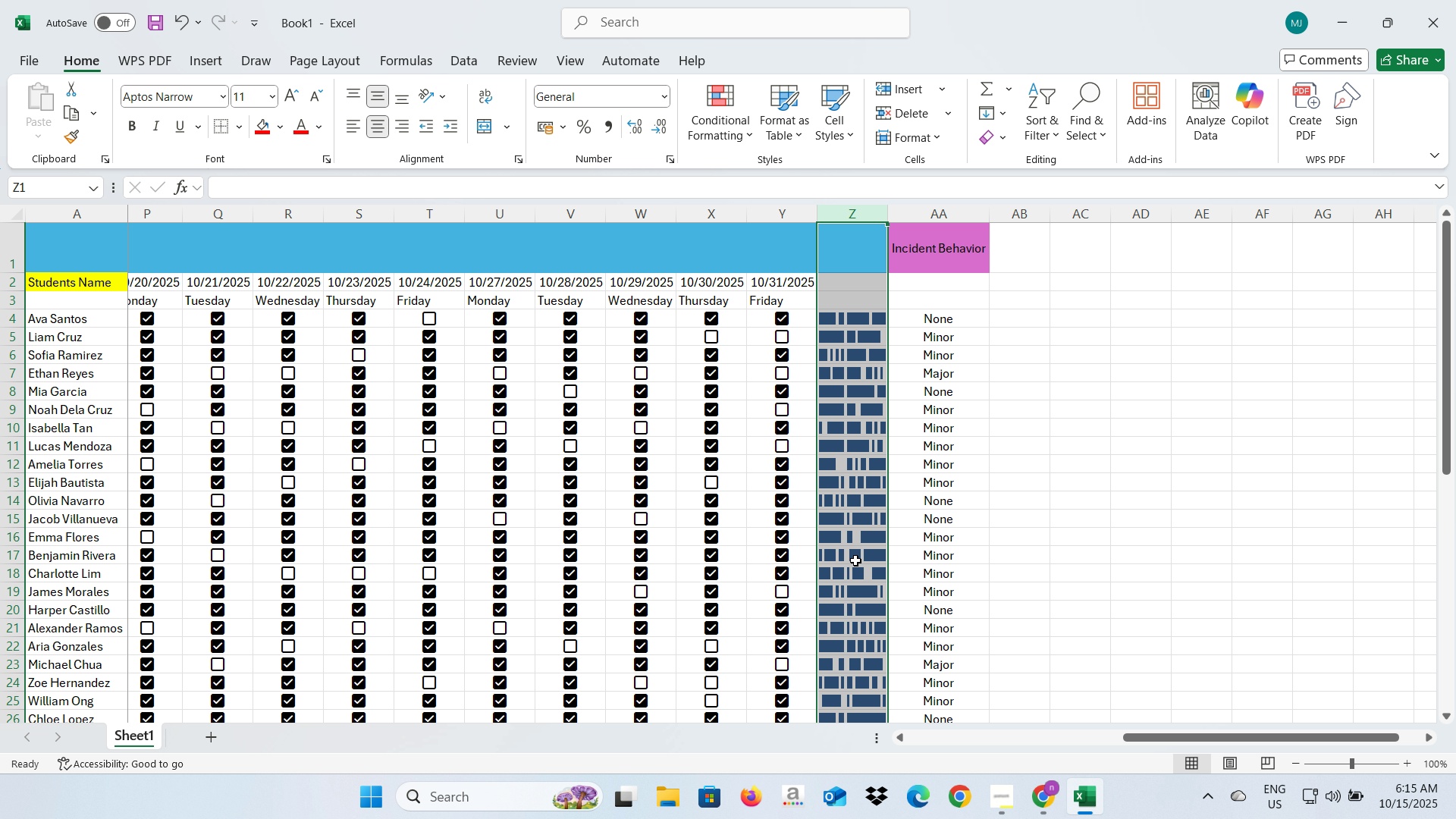 
right_click([855, 560])
 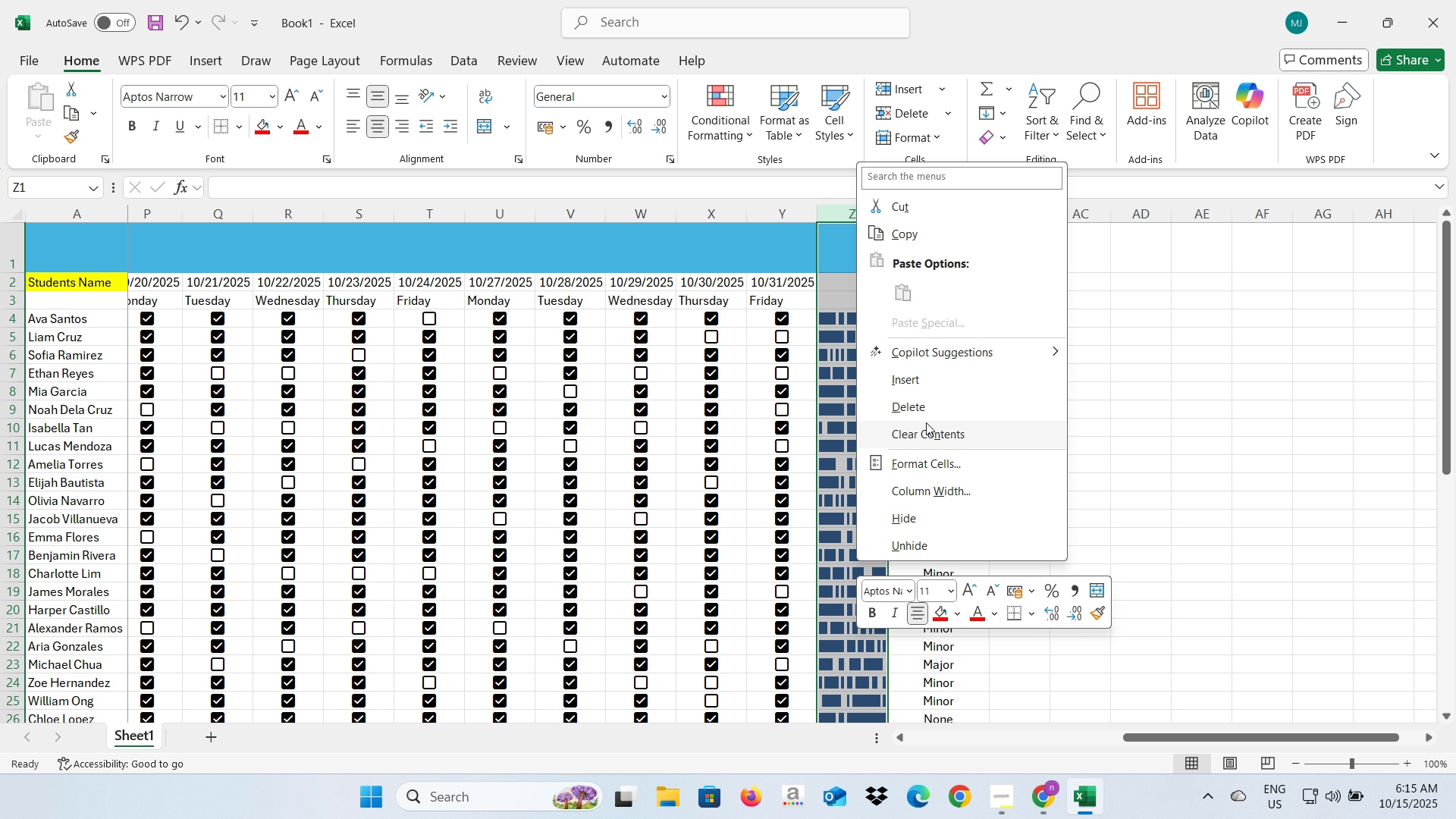 
left_click([926, 427])
 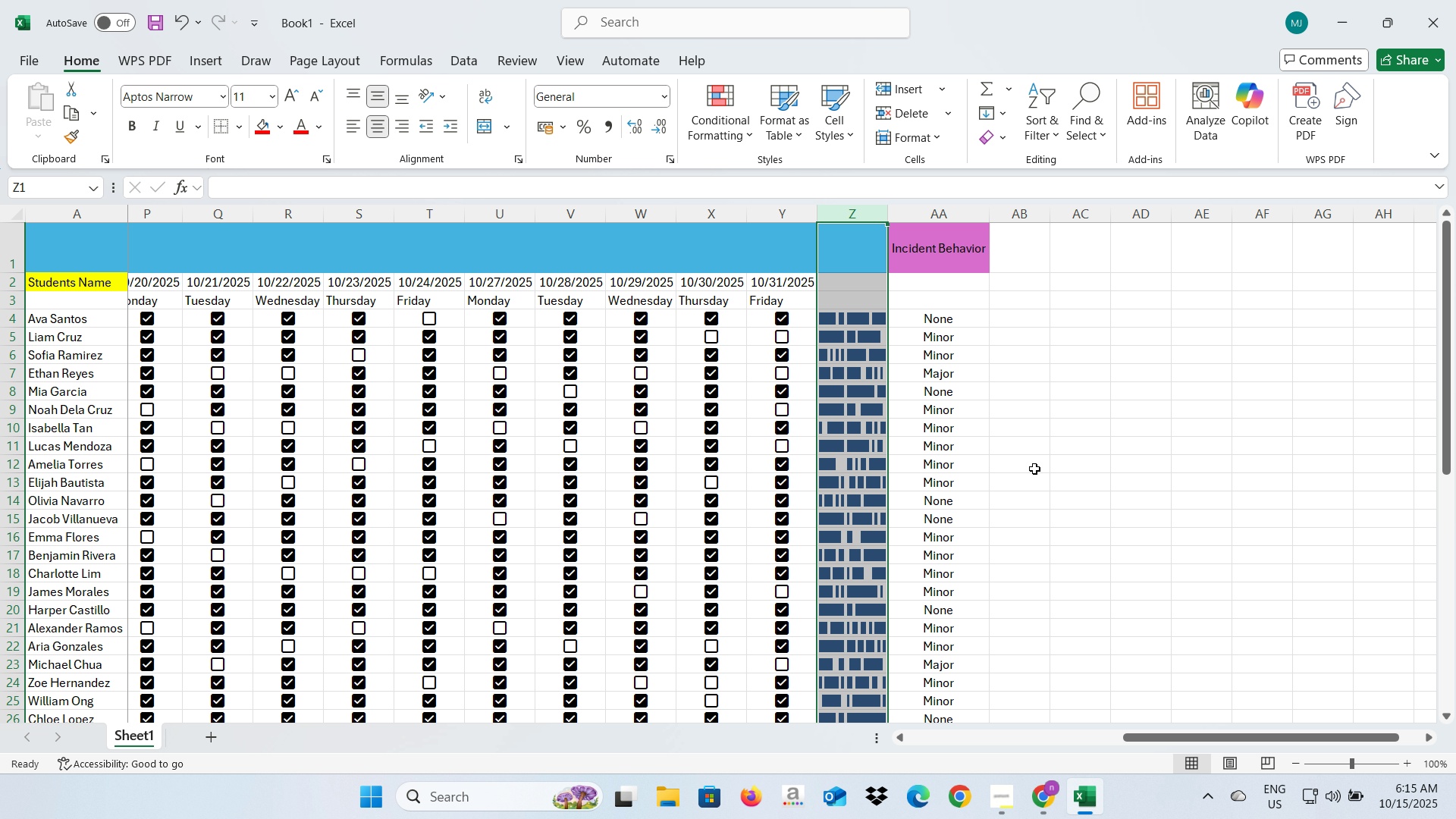 
left_click([1034, 469])
 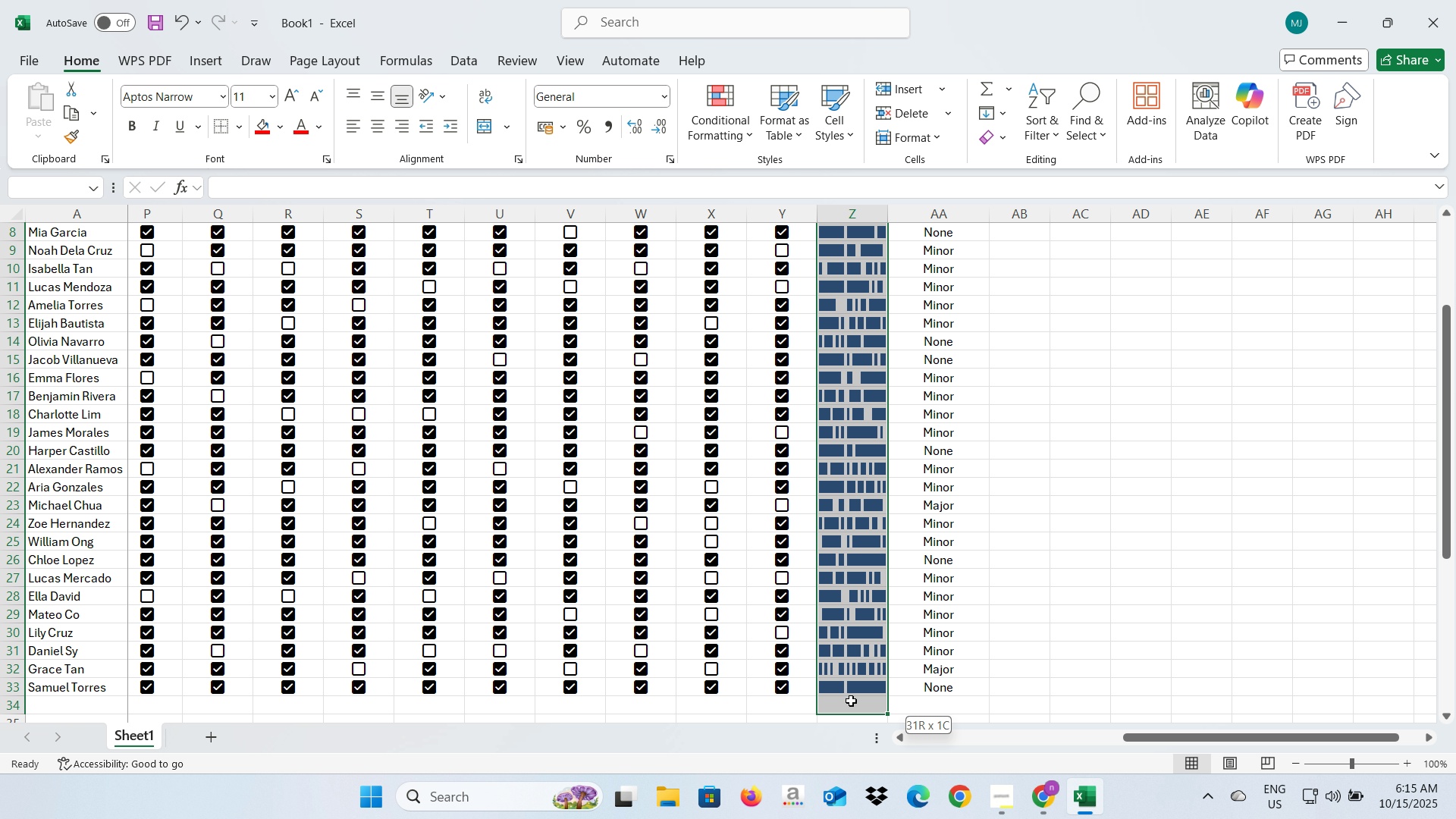 
right_click([841, 597])
 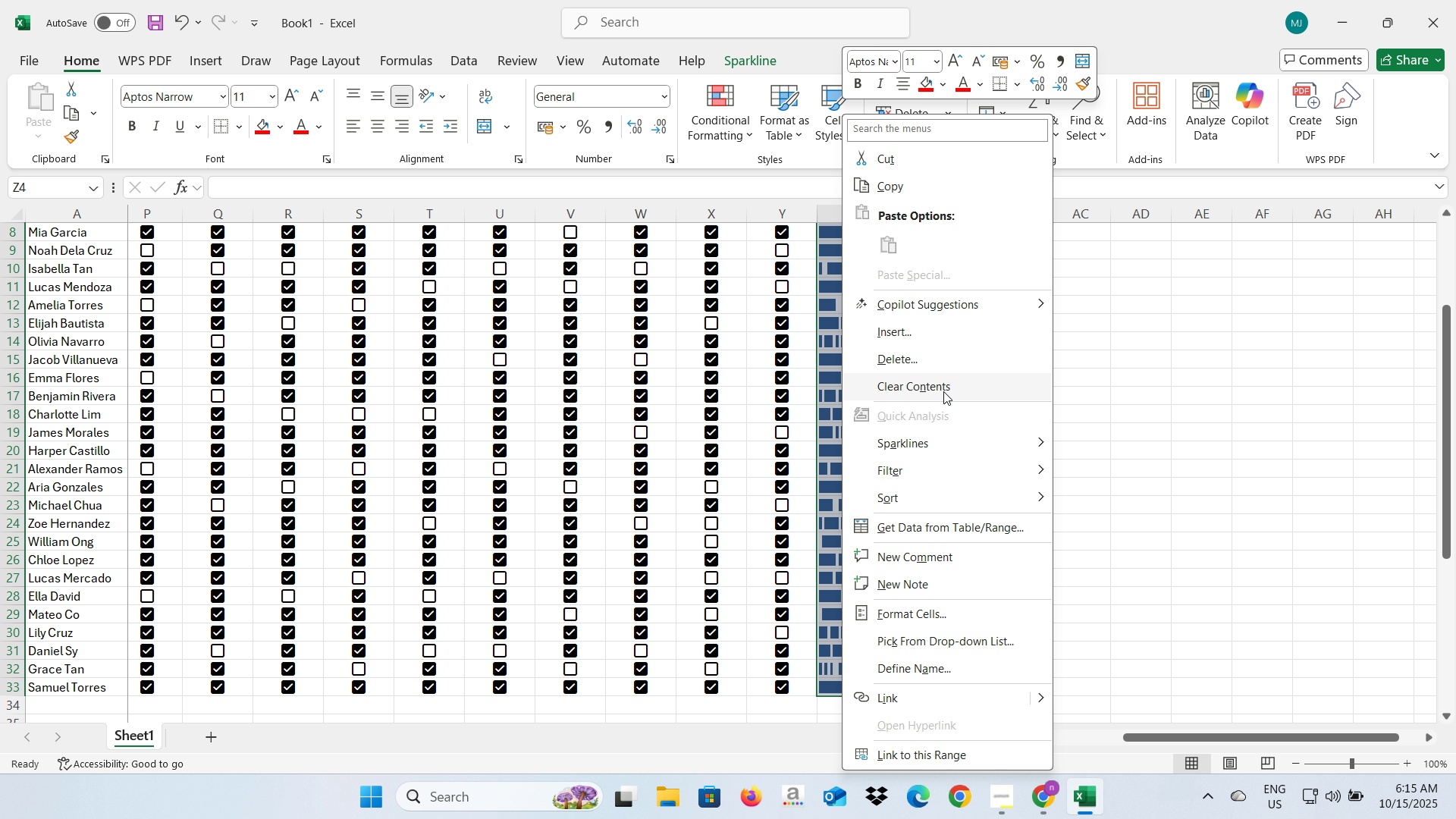 
left_click([943, 389])
 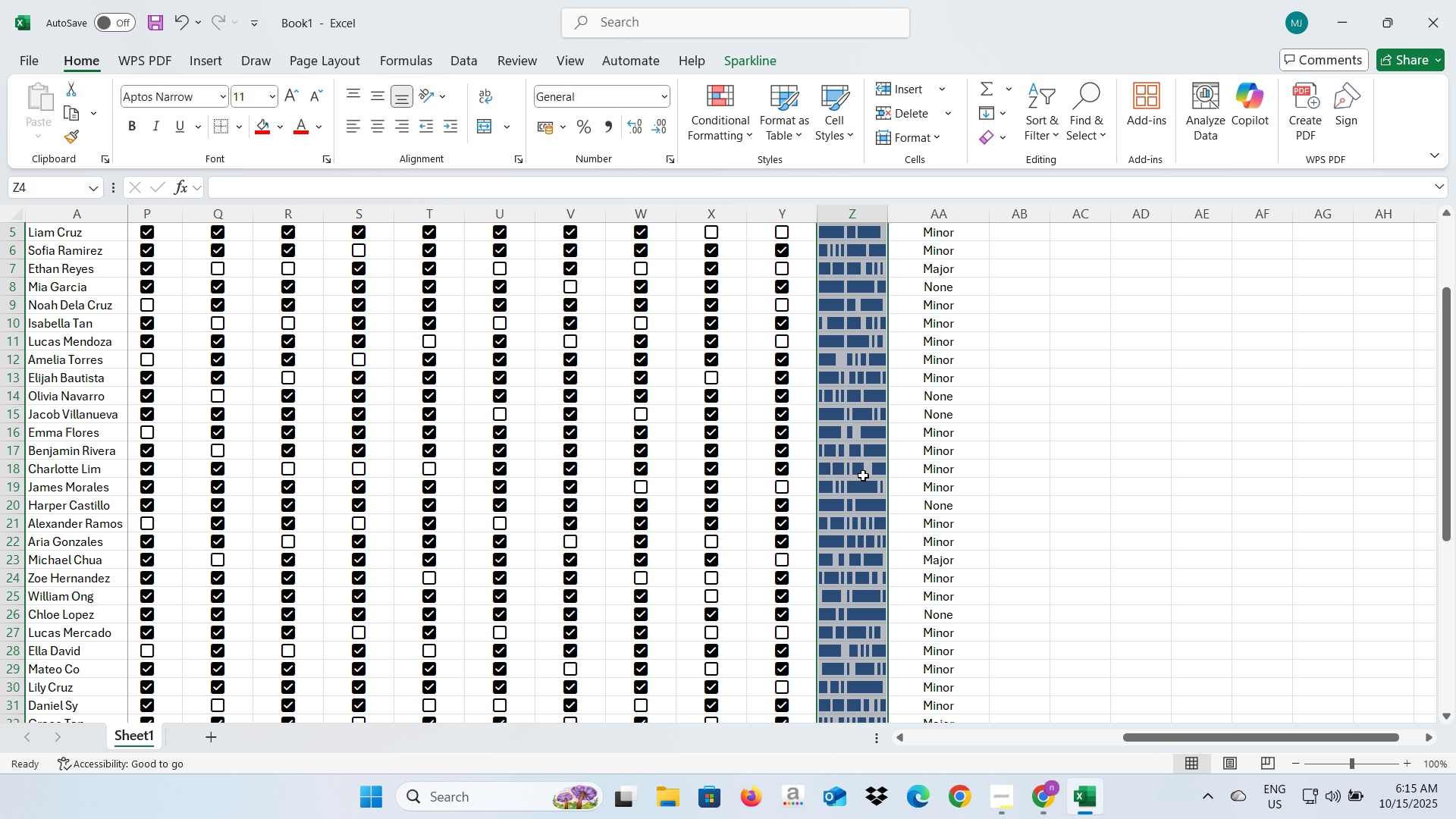 
scroll: coordinate [863, 475], scroll_direction: up, amount: 3.0
 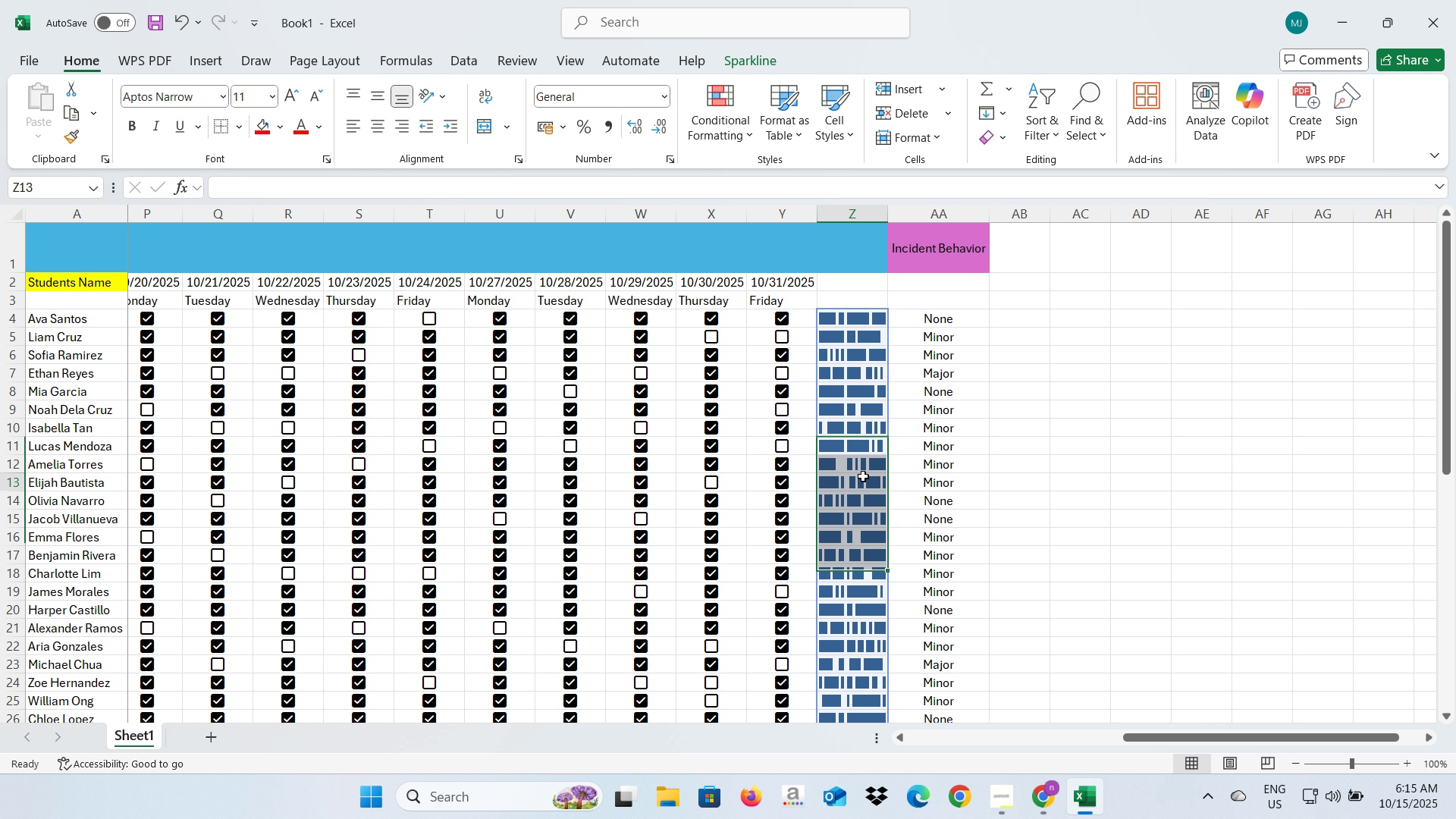 
left_click([863, 476])
 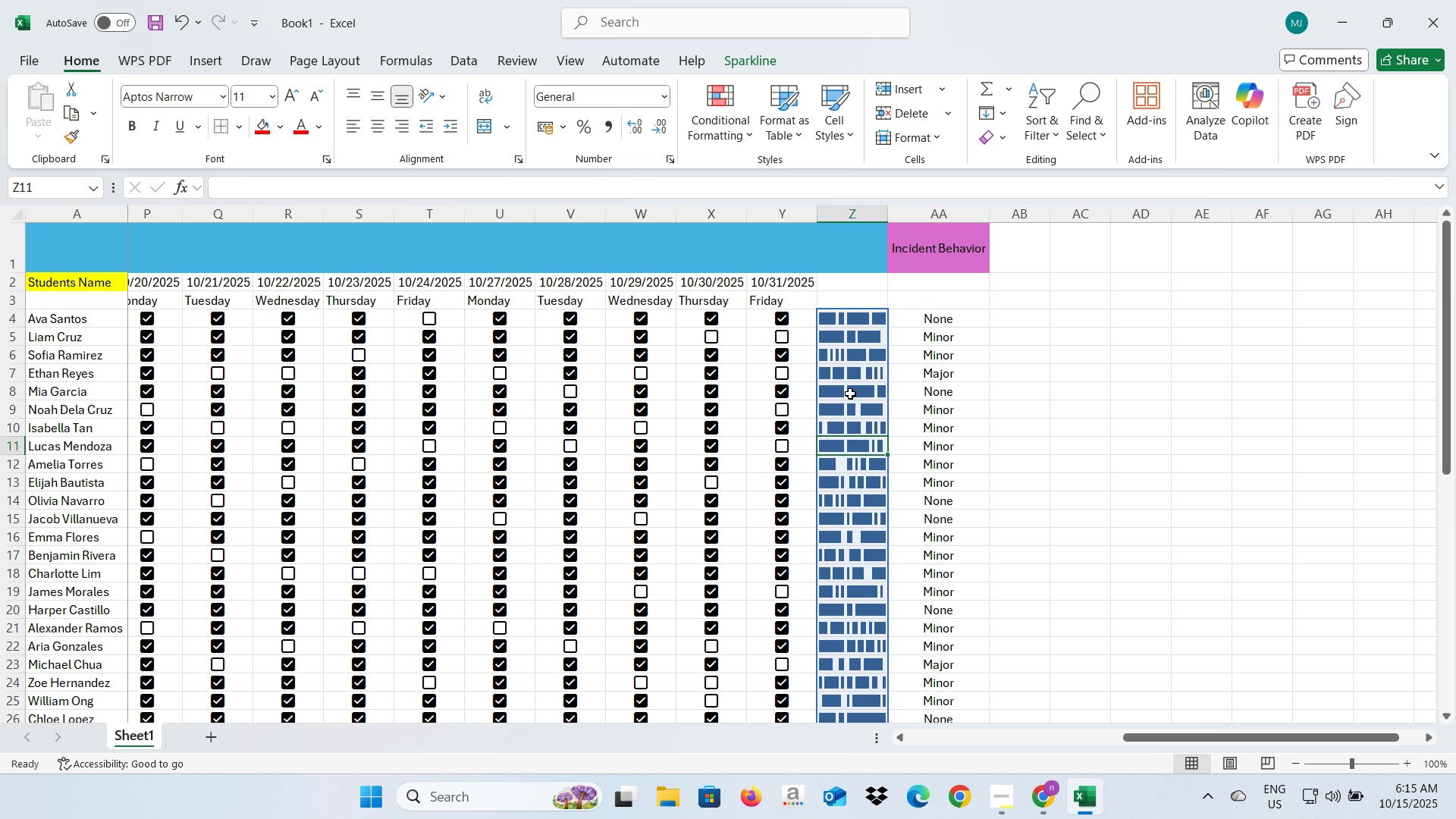 
double_click([850, 394])
 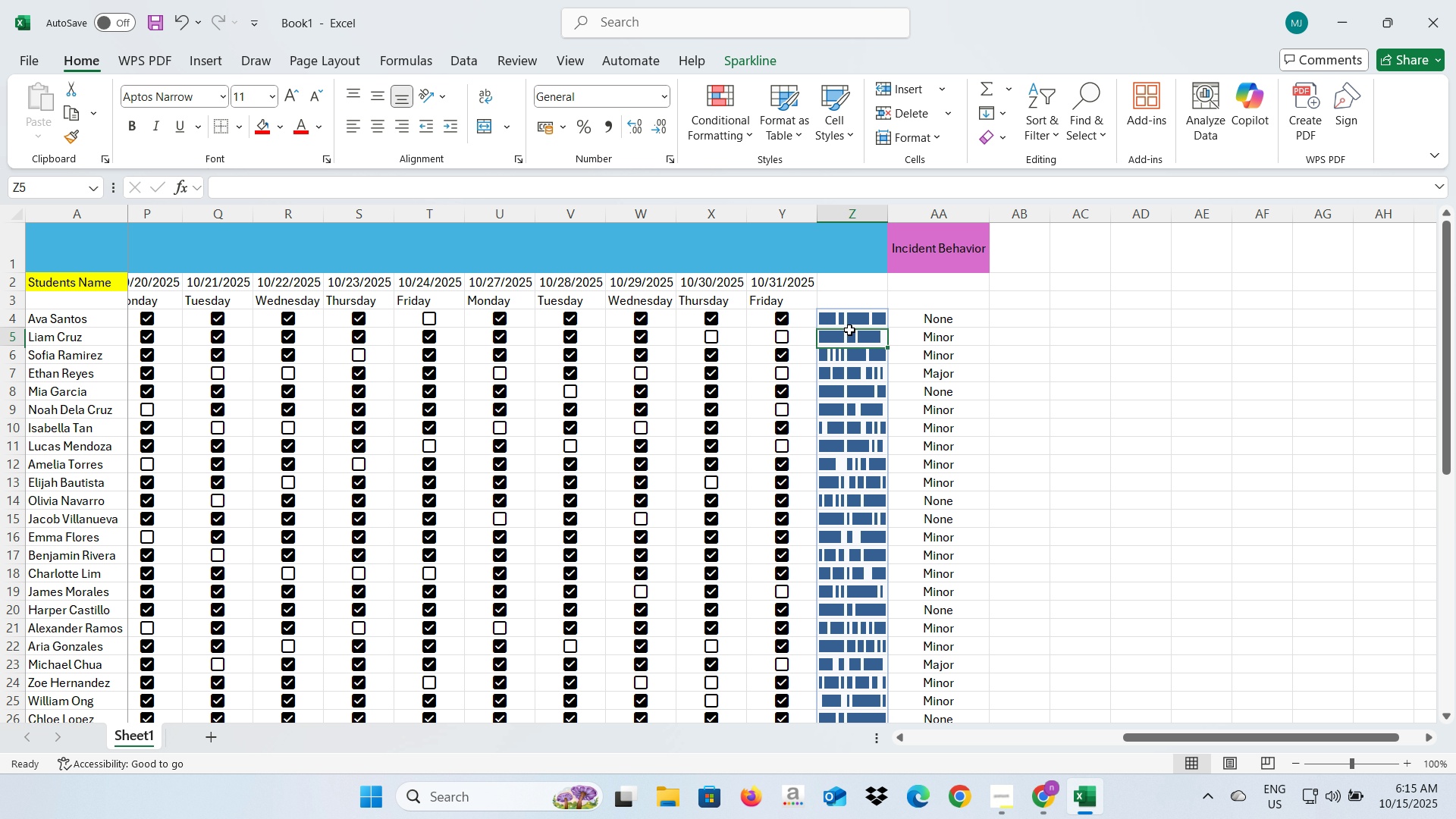 
triple_click([849, 330])
 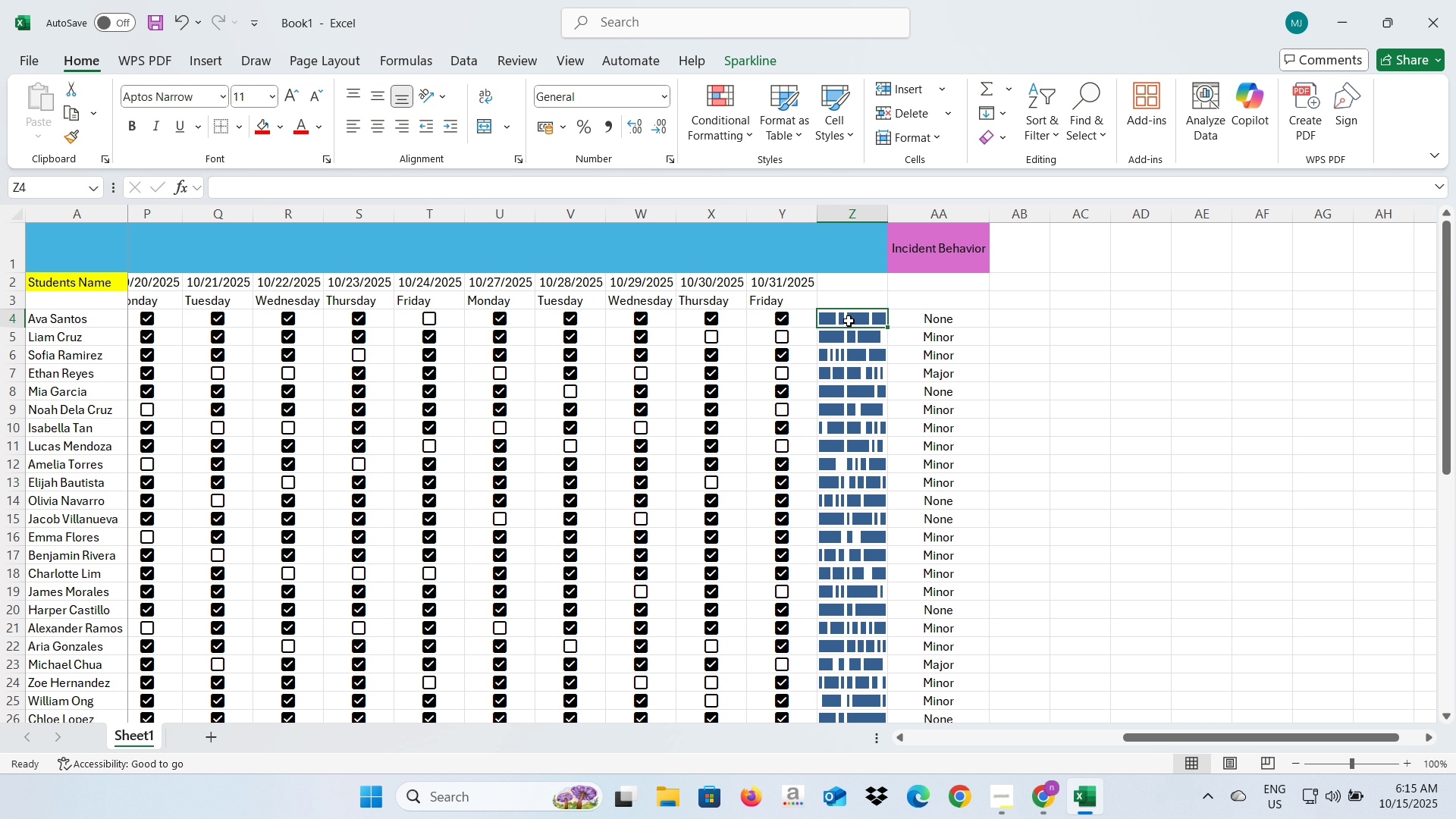 
triple_click([849, 321])
 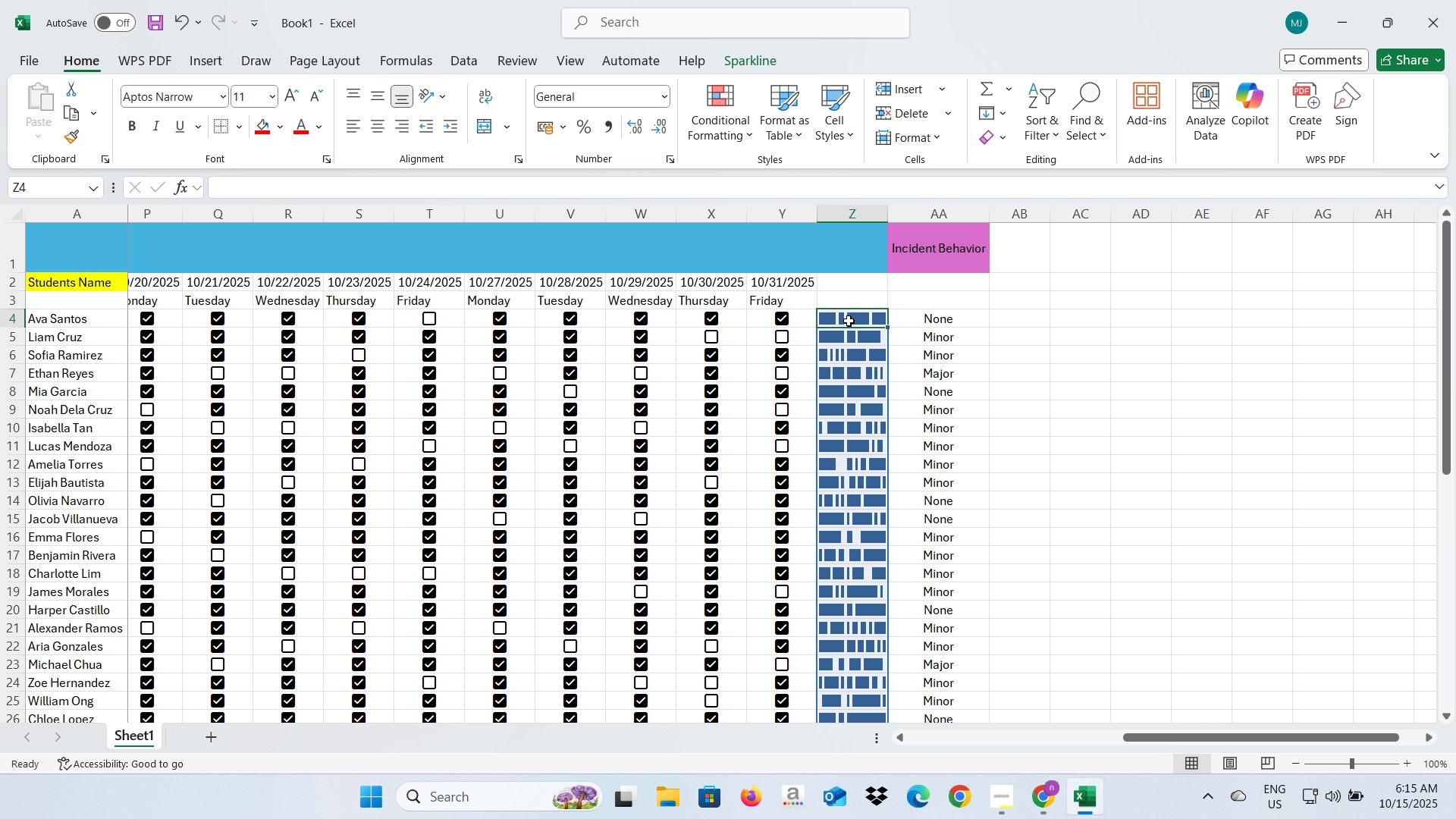 
right_click([849, 321])
 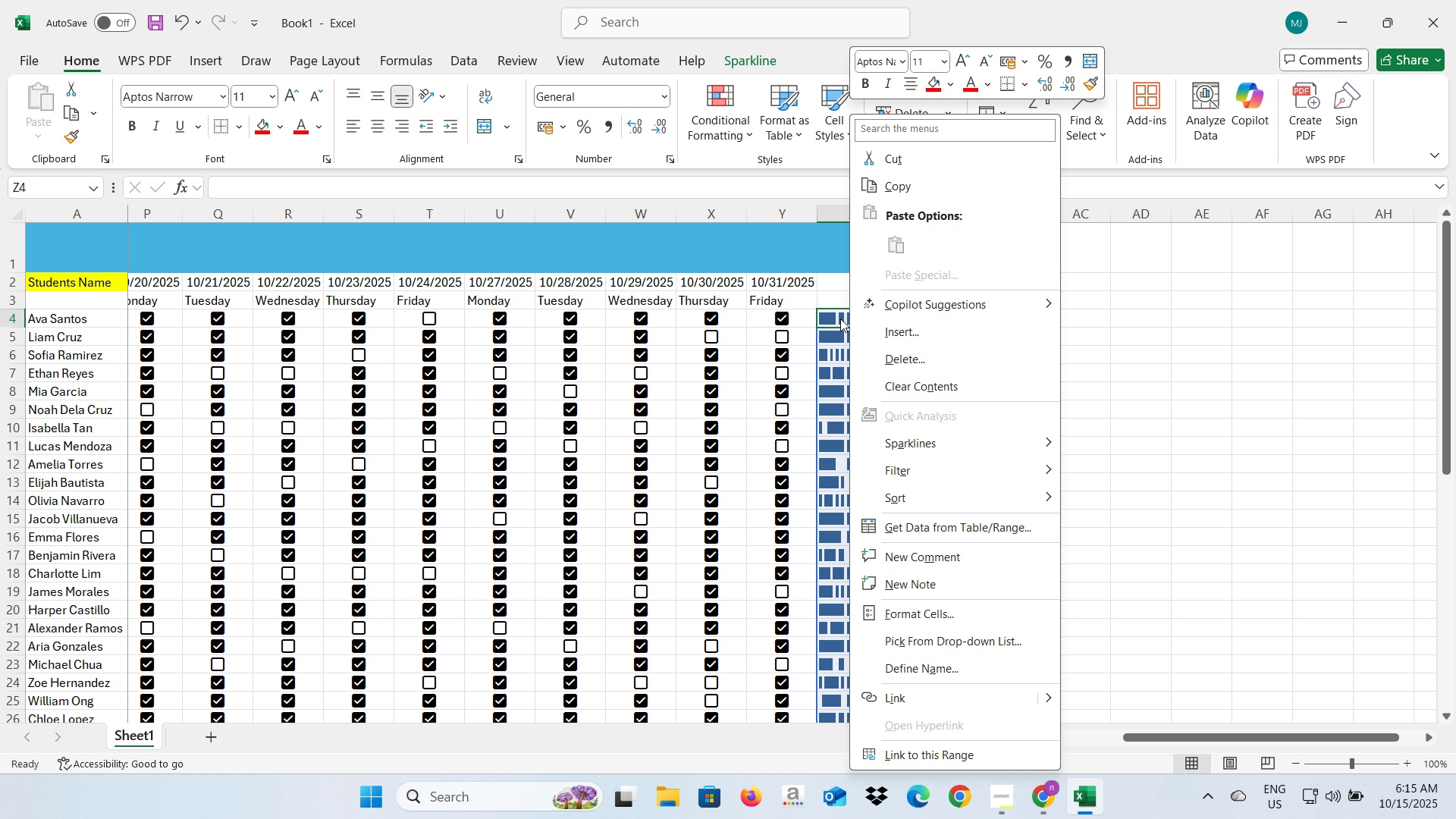 
left_click([828, 315])
 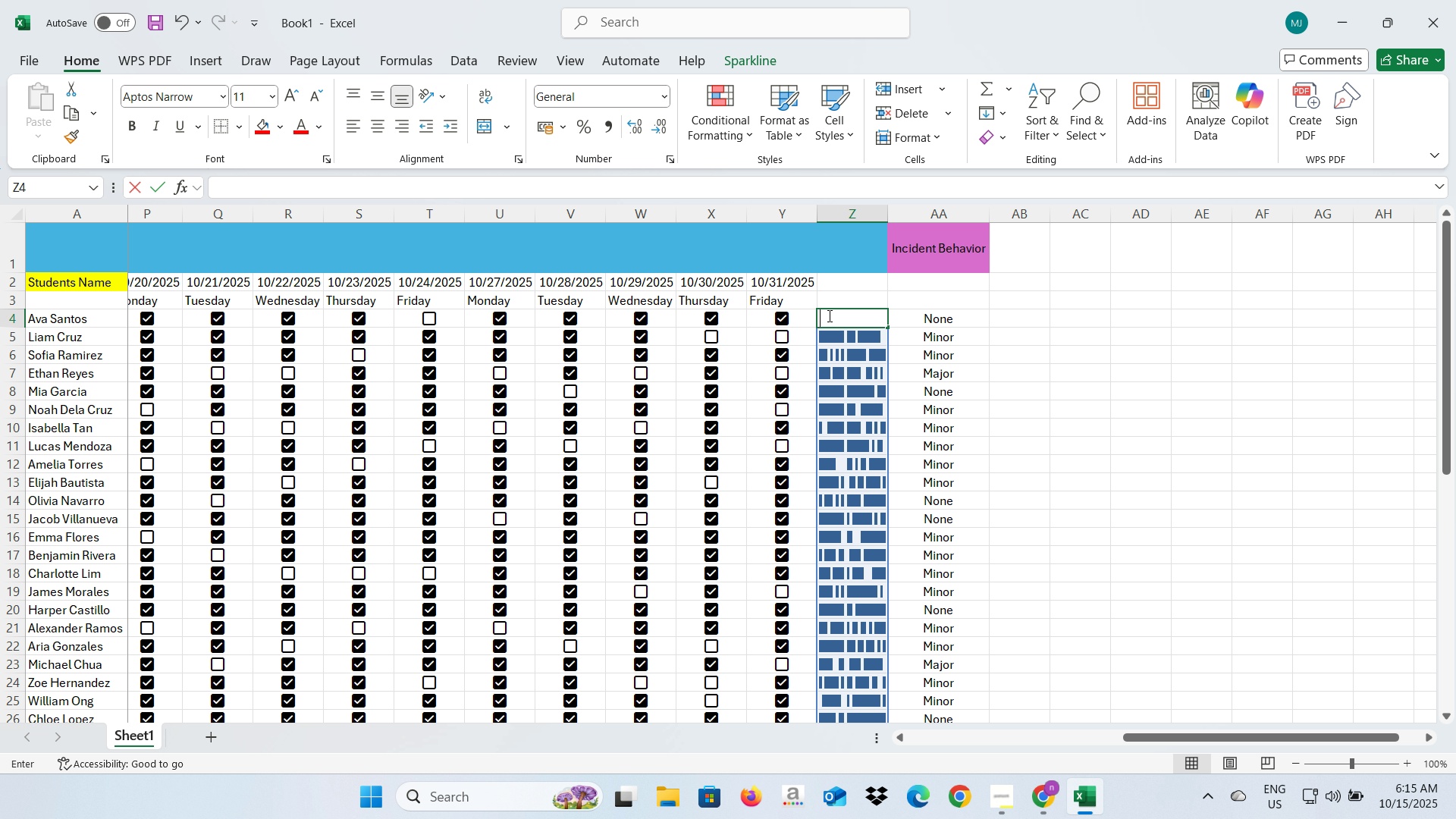 
key(Backspace)
 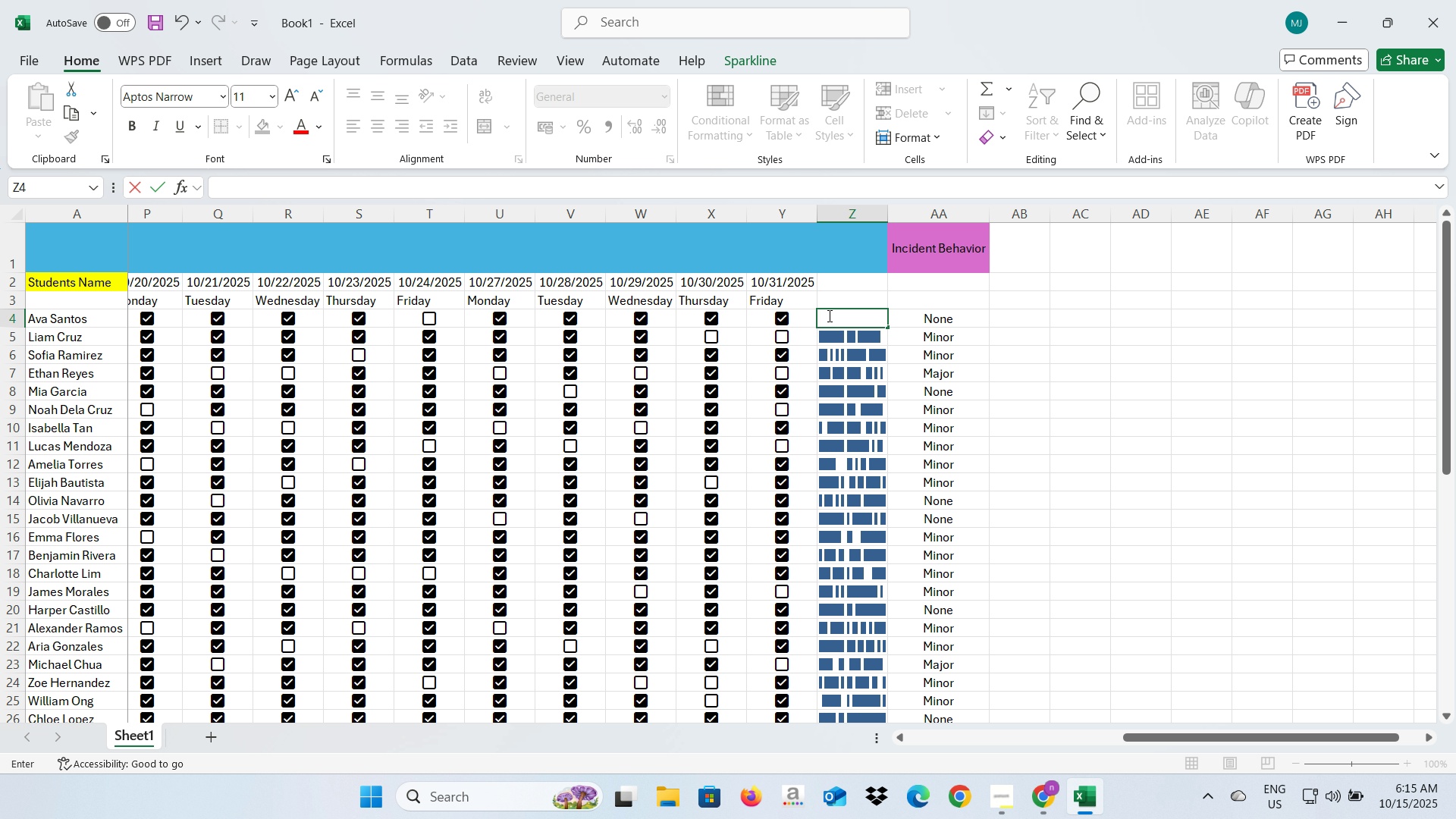 
key(ArrowDown)
 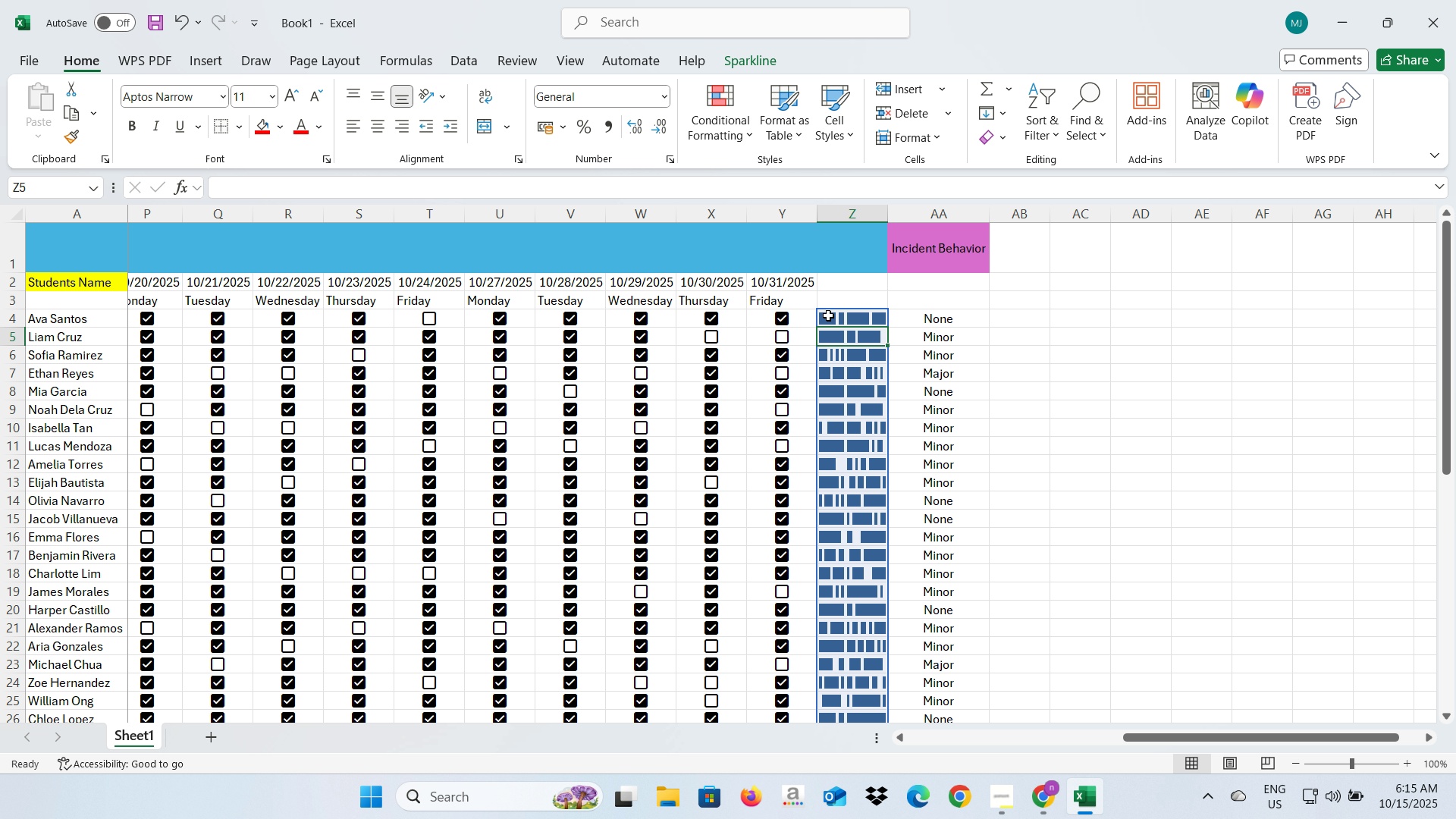 
left_click([828, 315])
 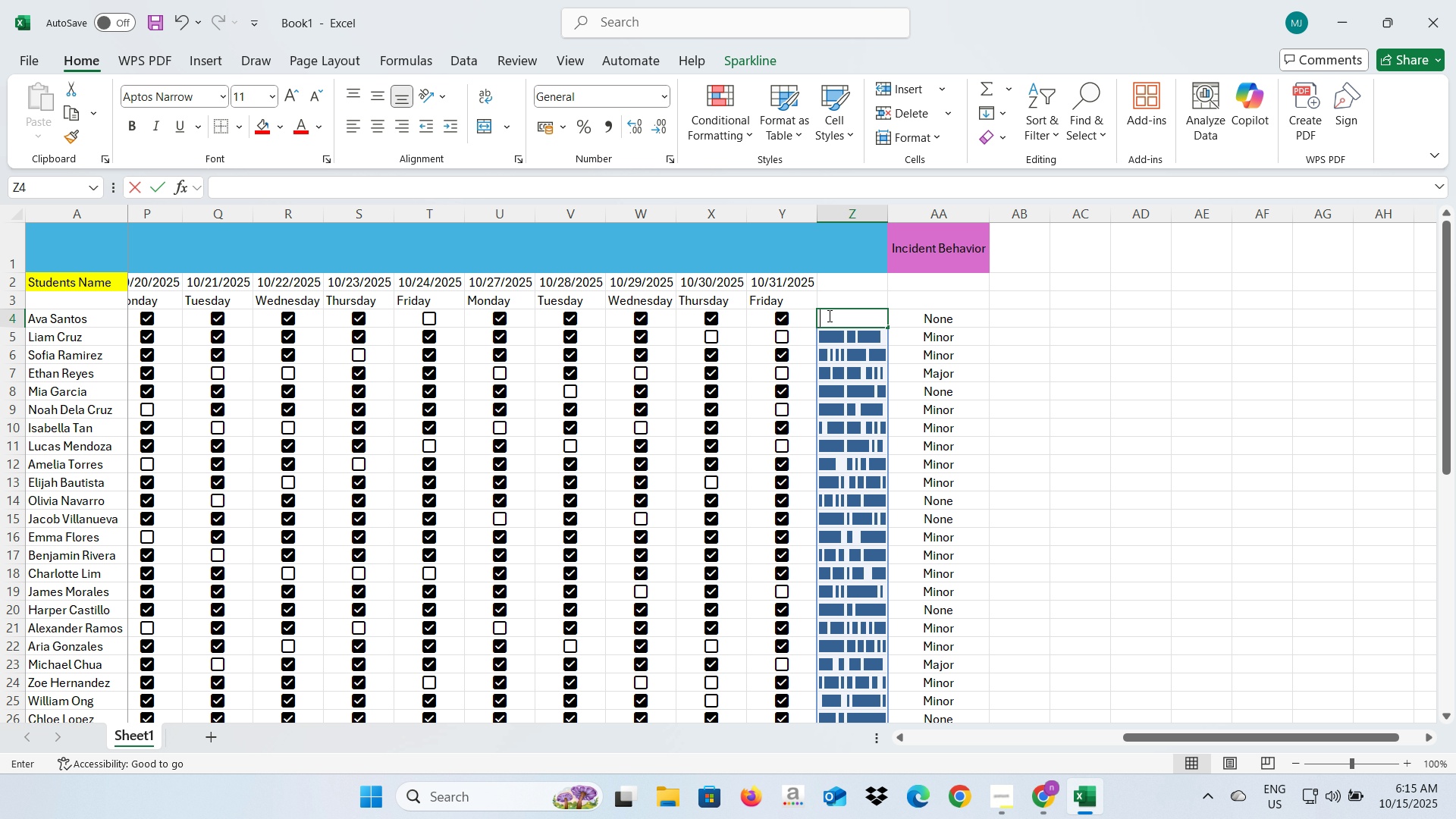 
key(Backspace)
 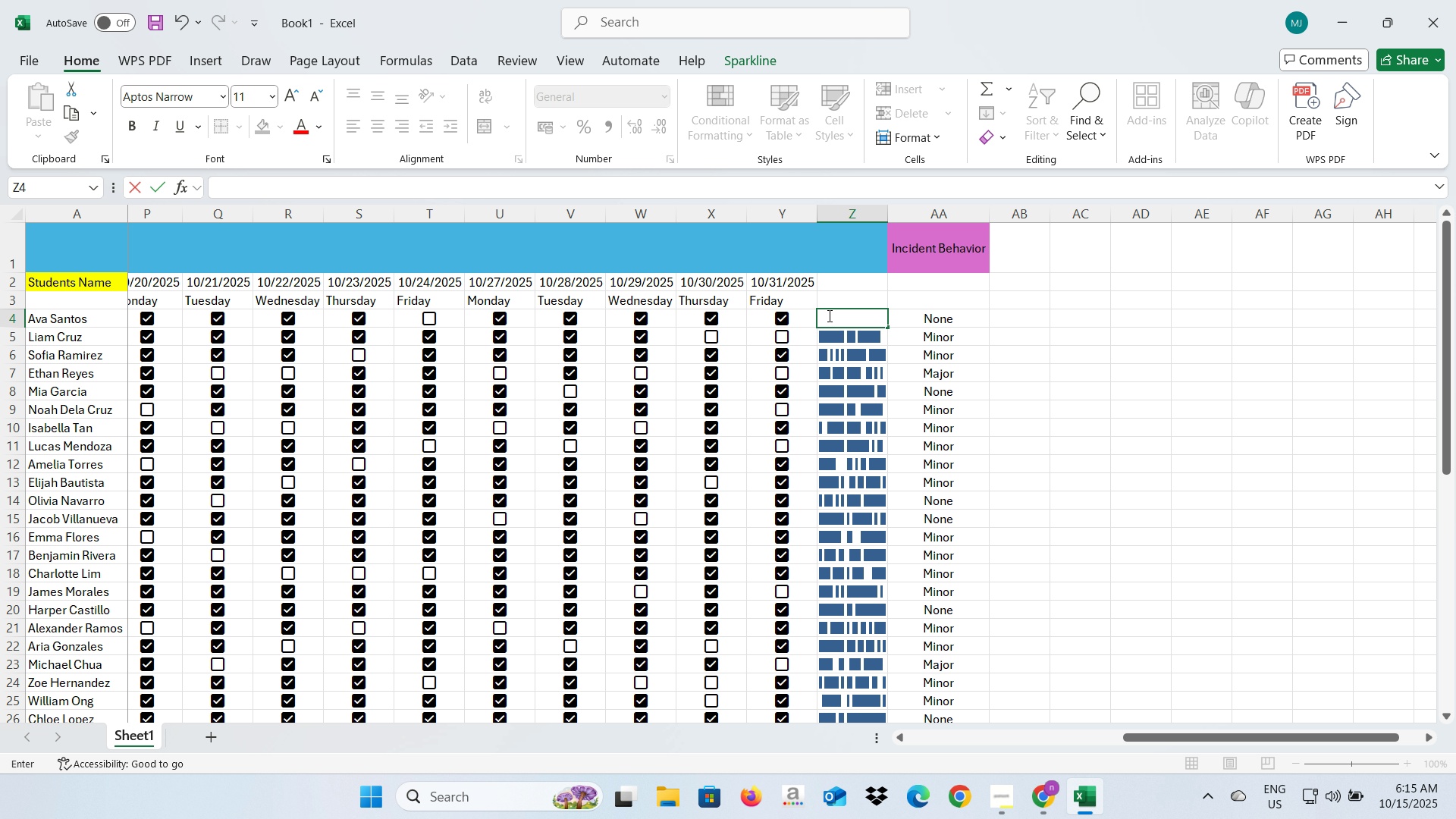 
key(Enter)
 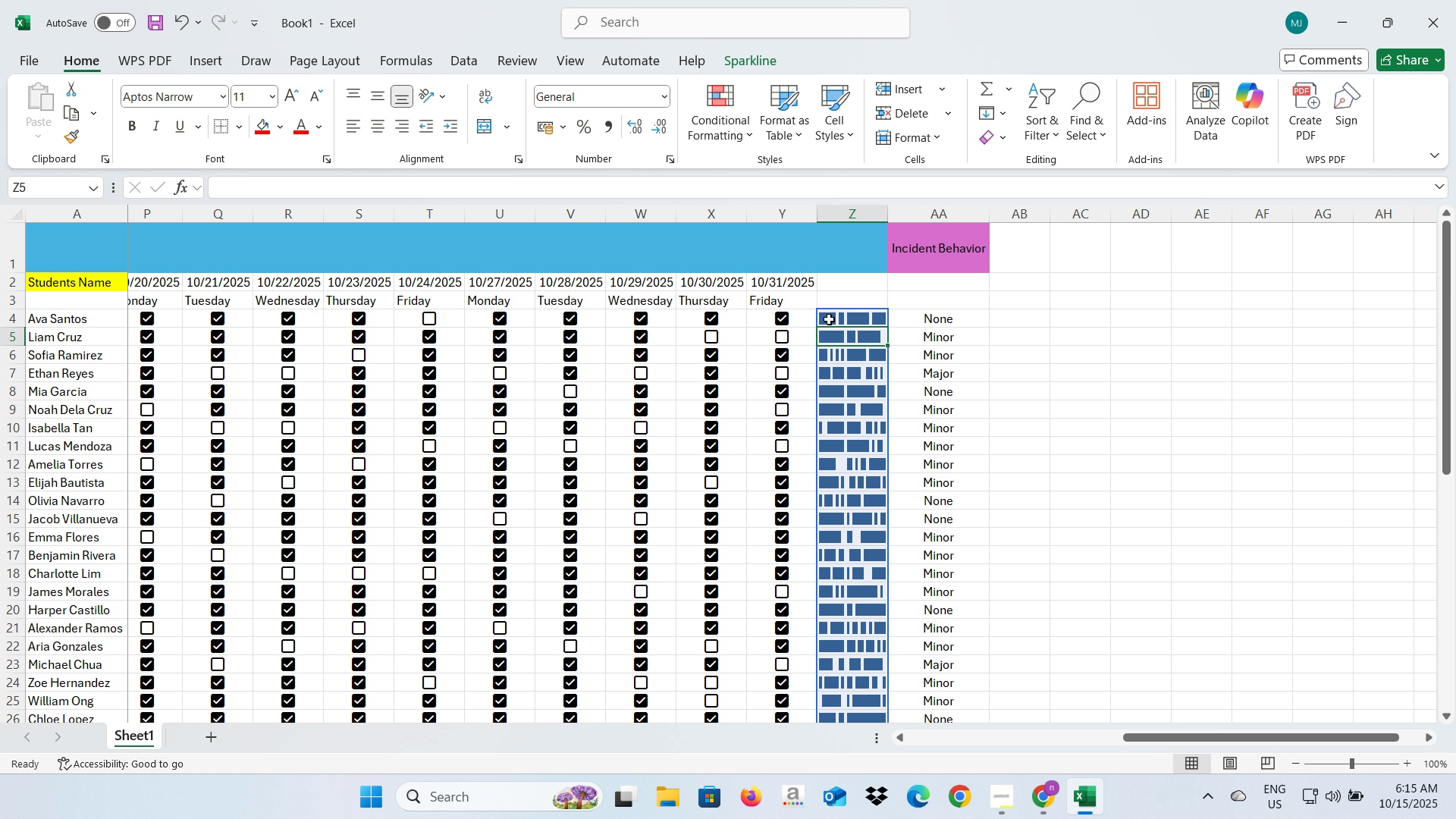 
left_click([836, 327])
 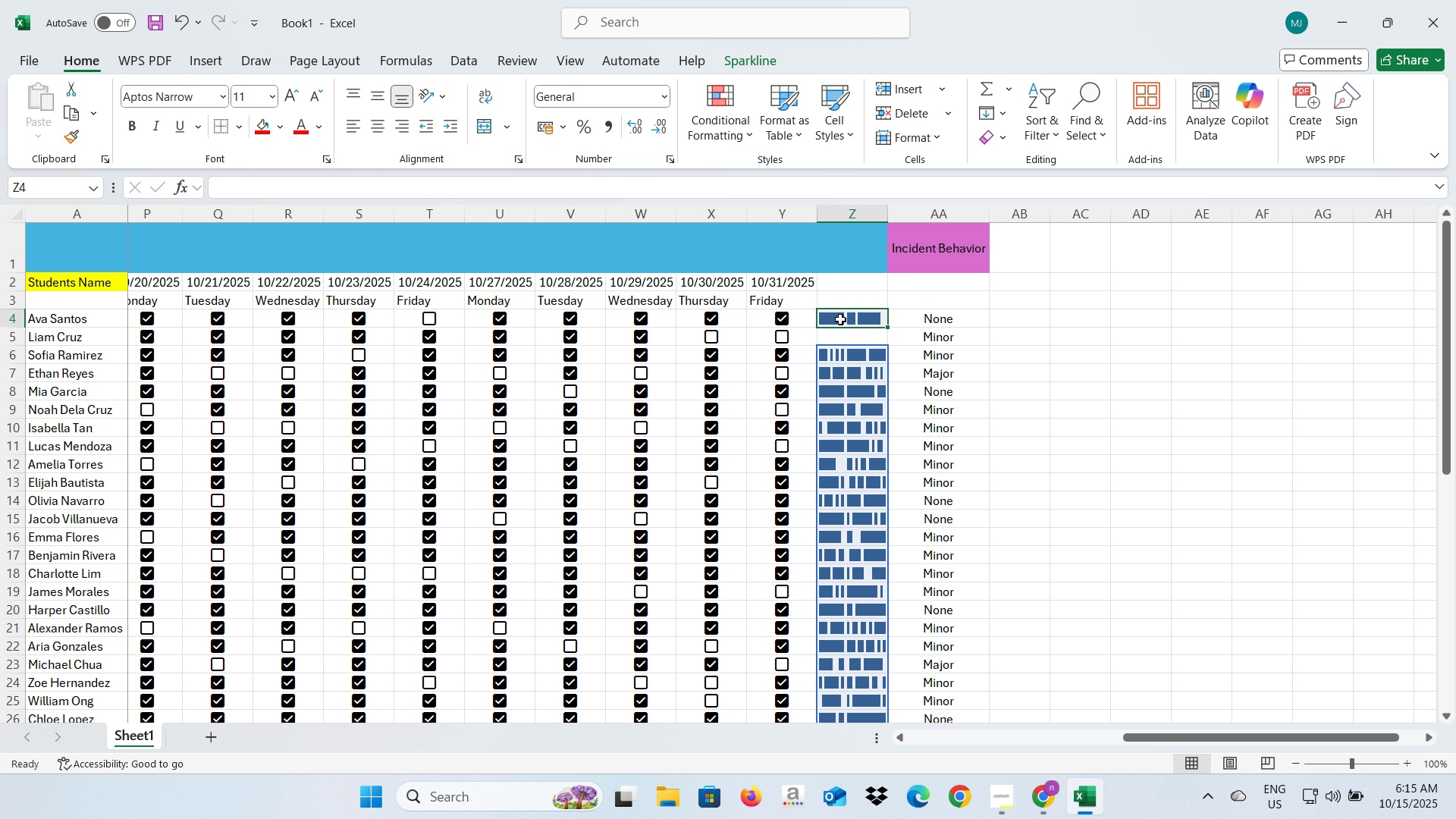 
key(Backspace)
 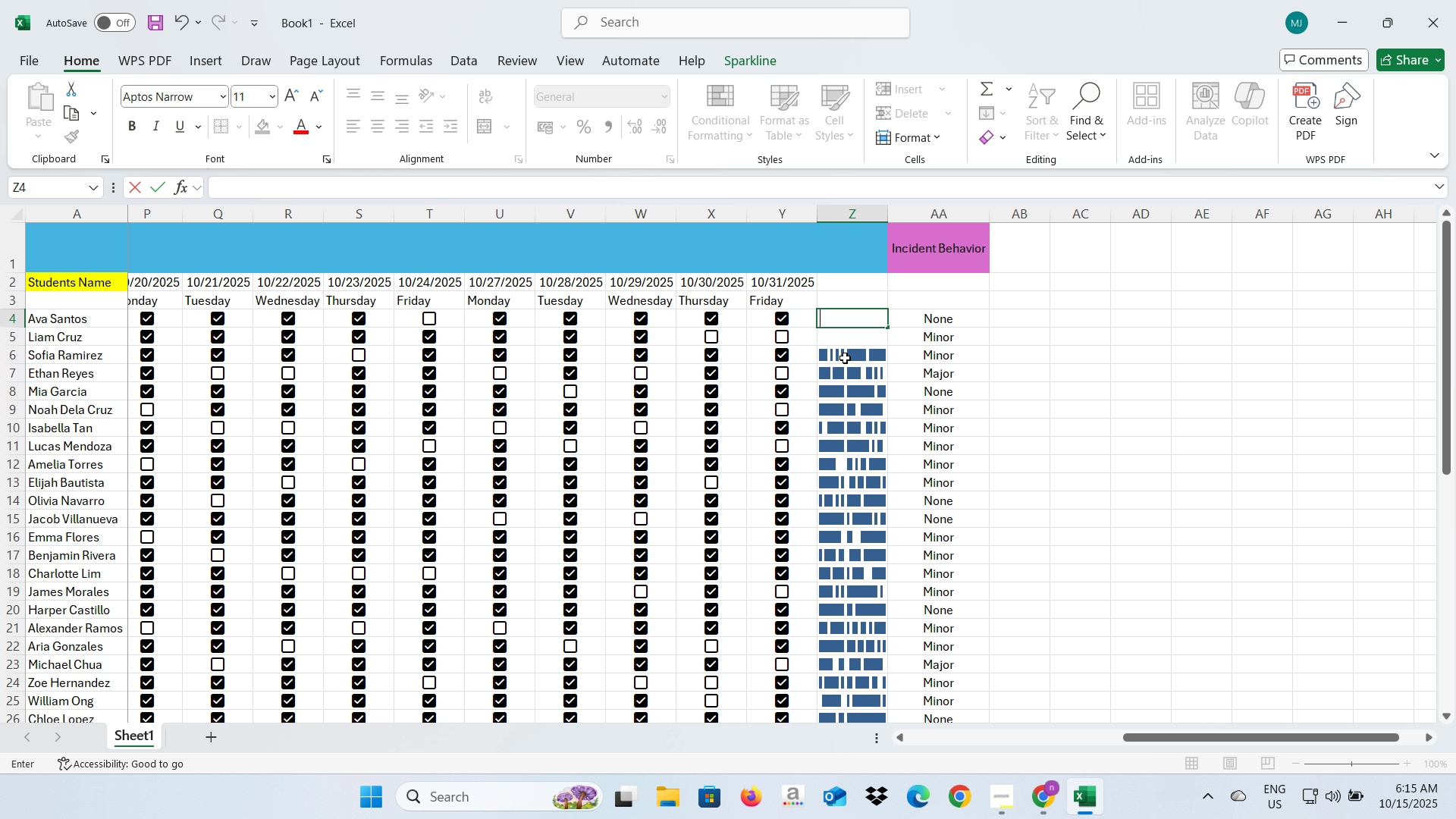 
left_click([845, 358])
 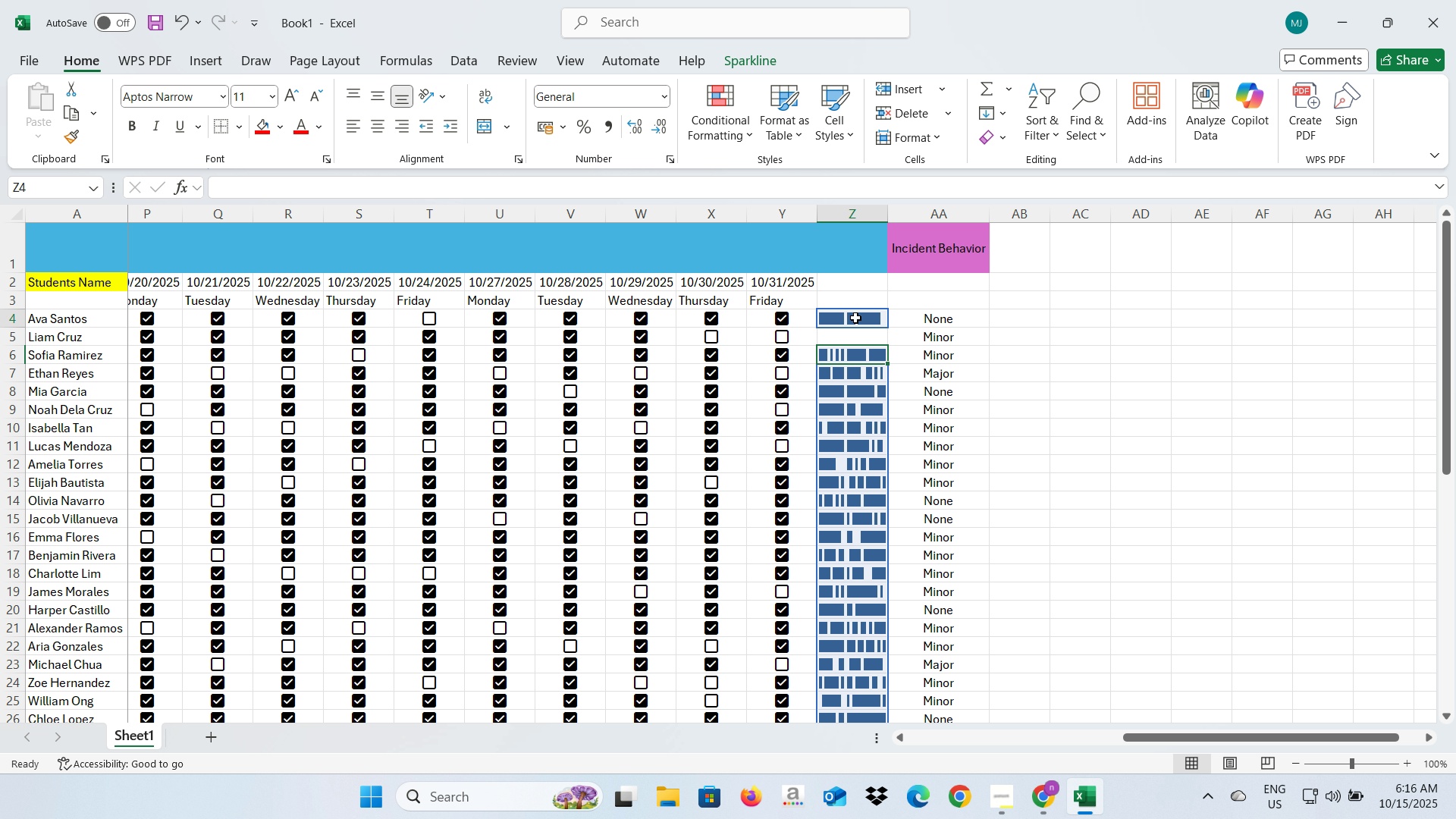 
left_click([855, 318])
 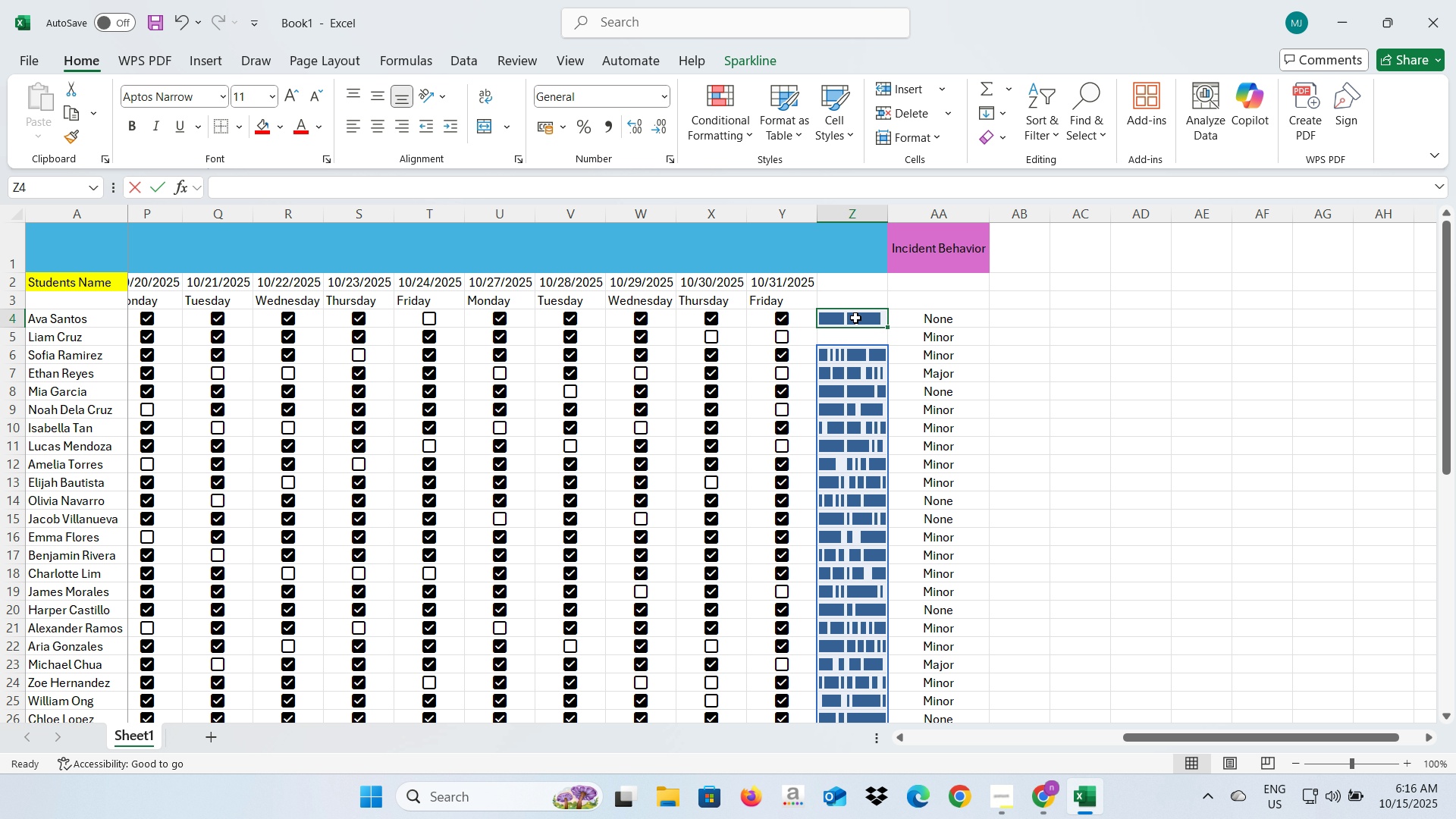 
key(Backspace)
 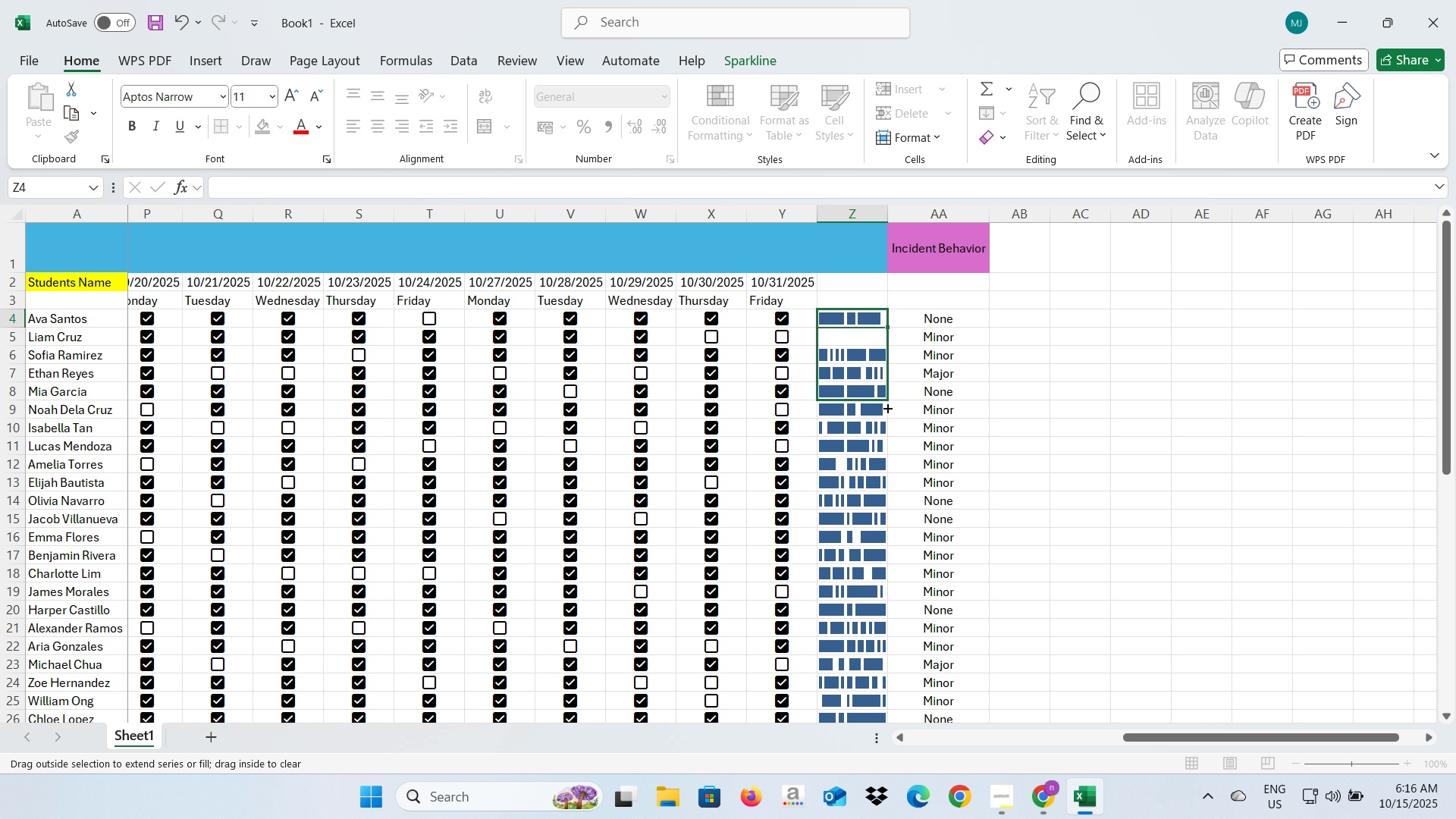 
wait(6.33)
 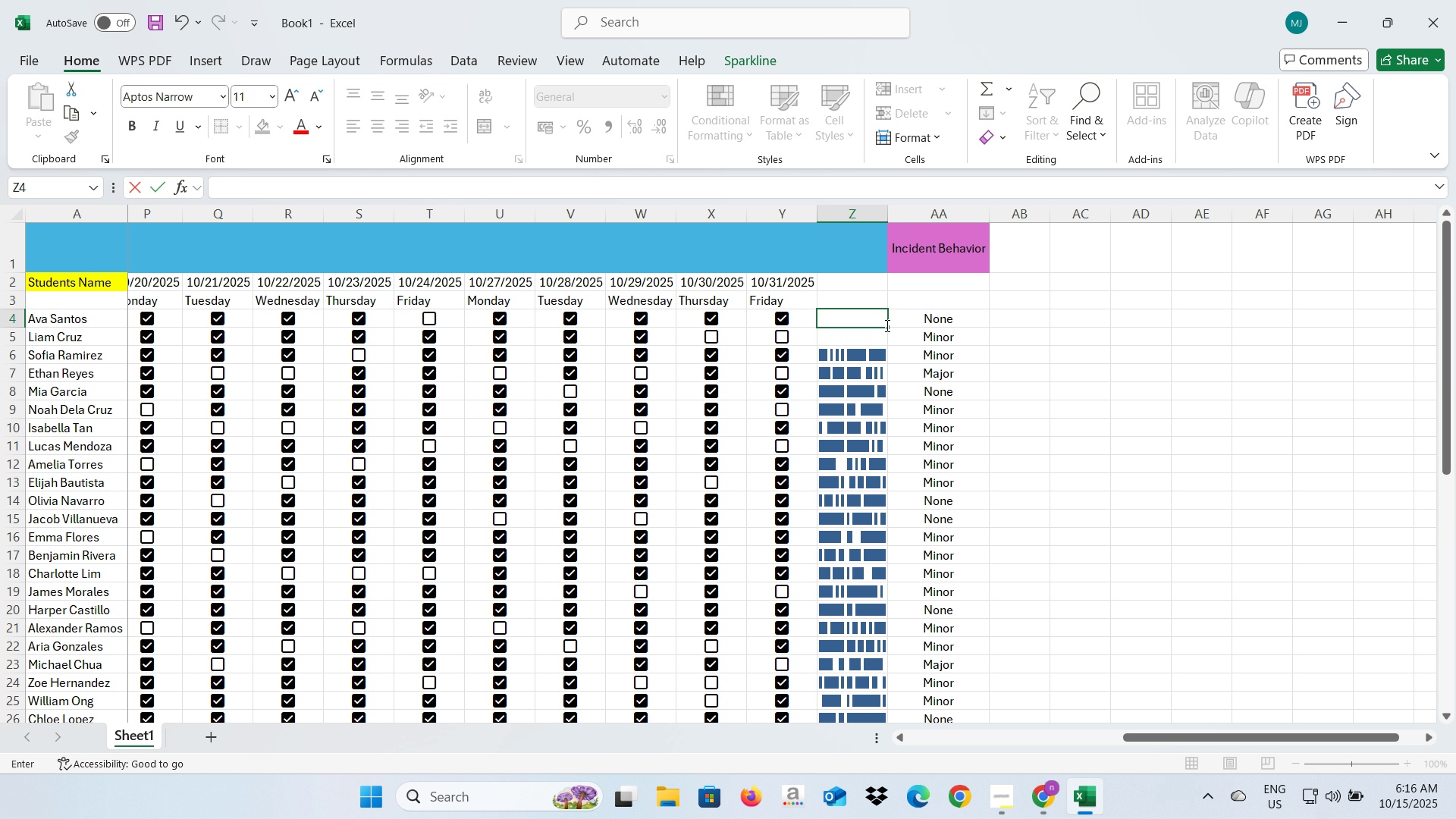 
key(Control+Z)
 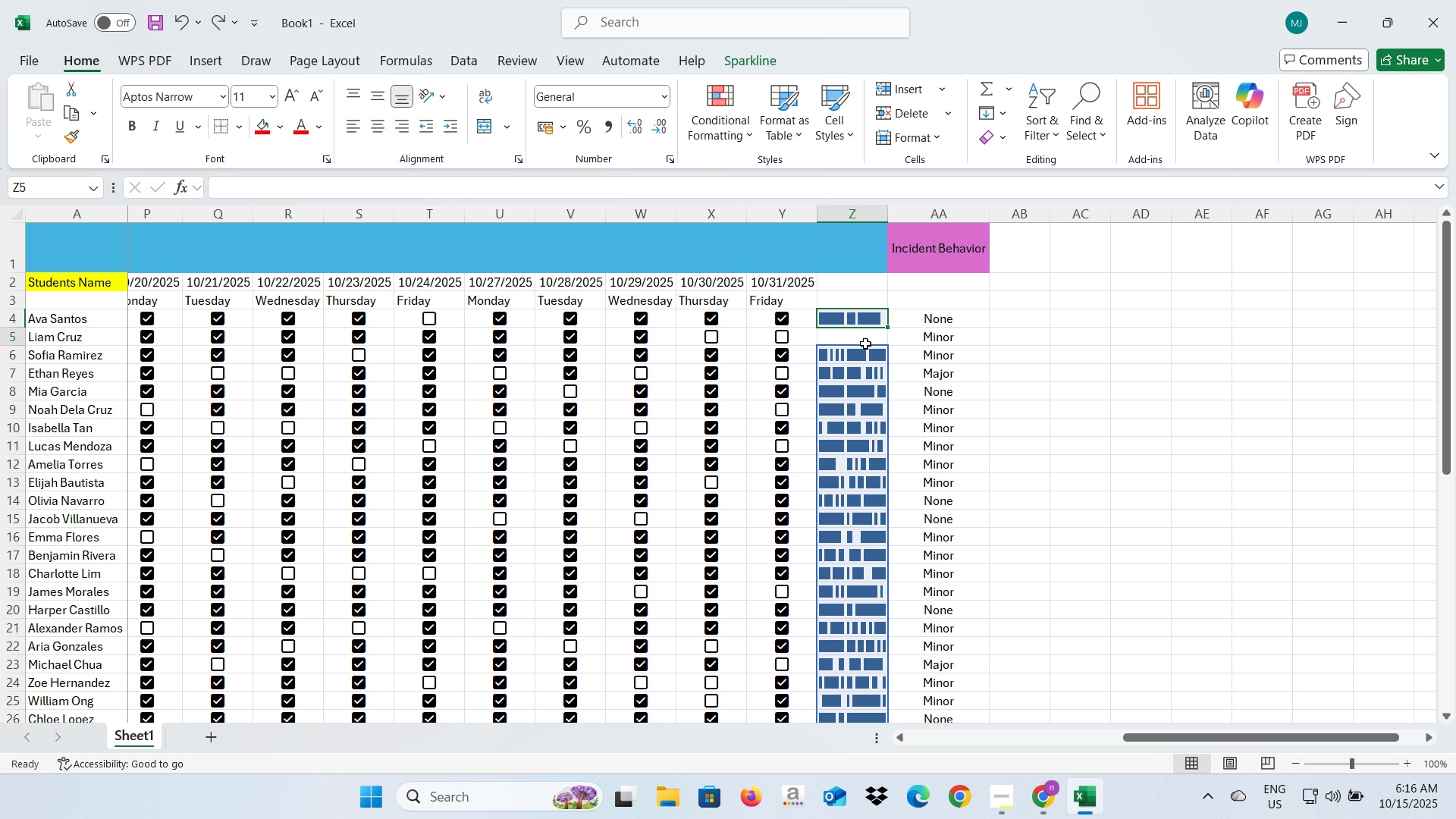 
left_click([865, 344])
 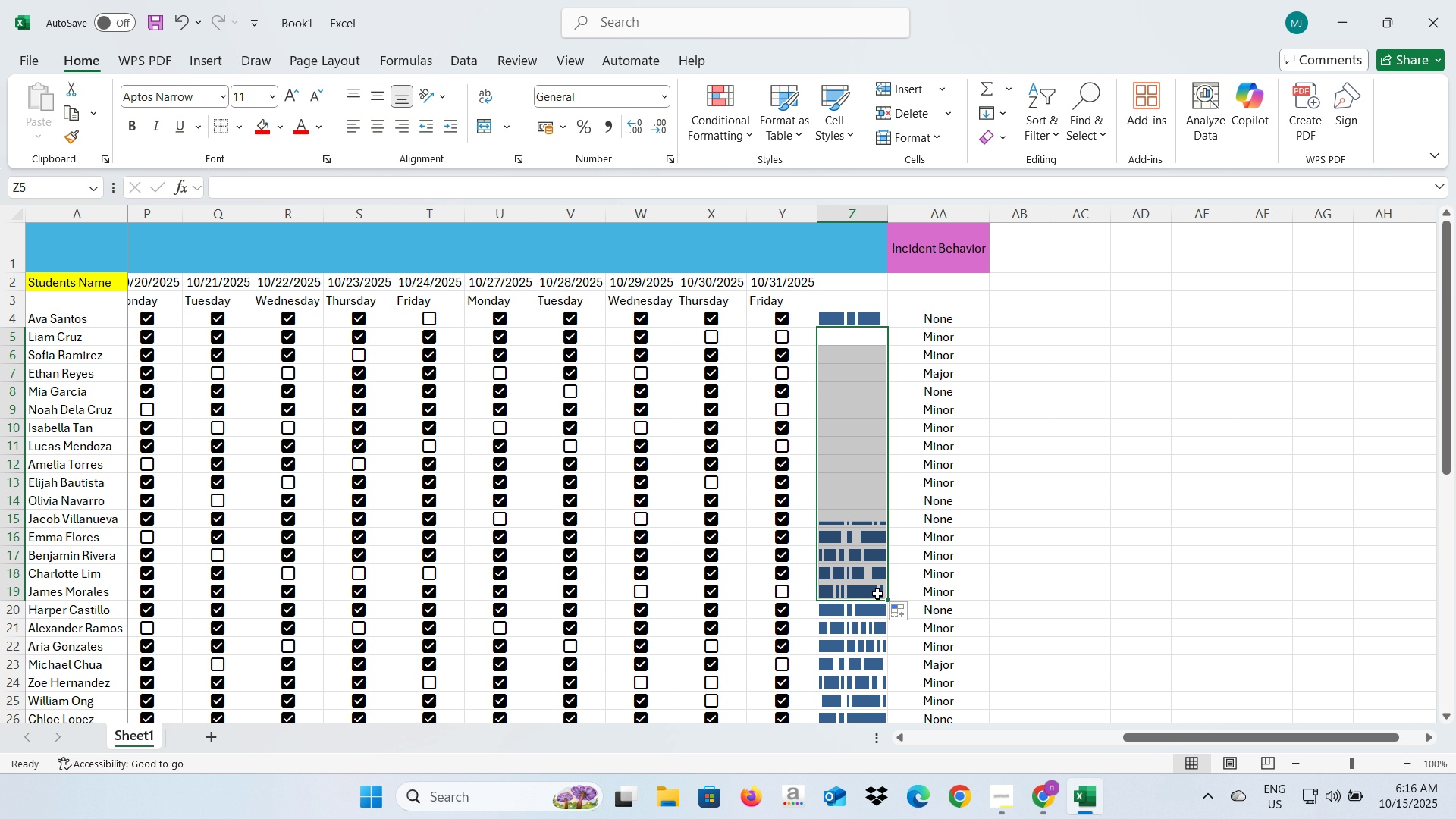 
scroll: coordinate [877, 592], scroll_direction: down, amount: 1.0
 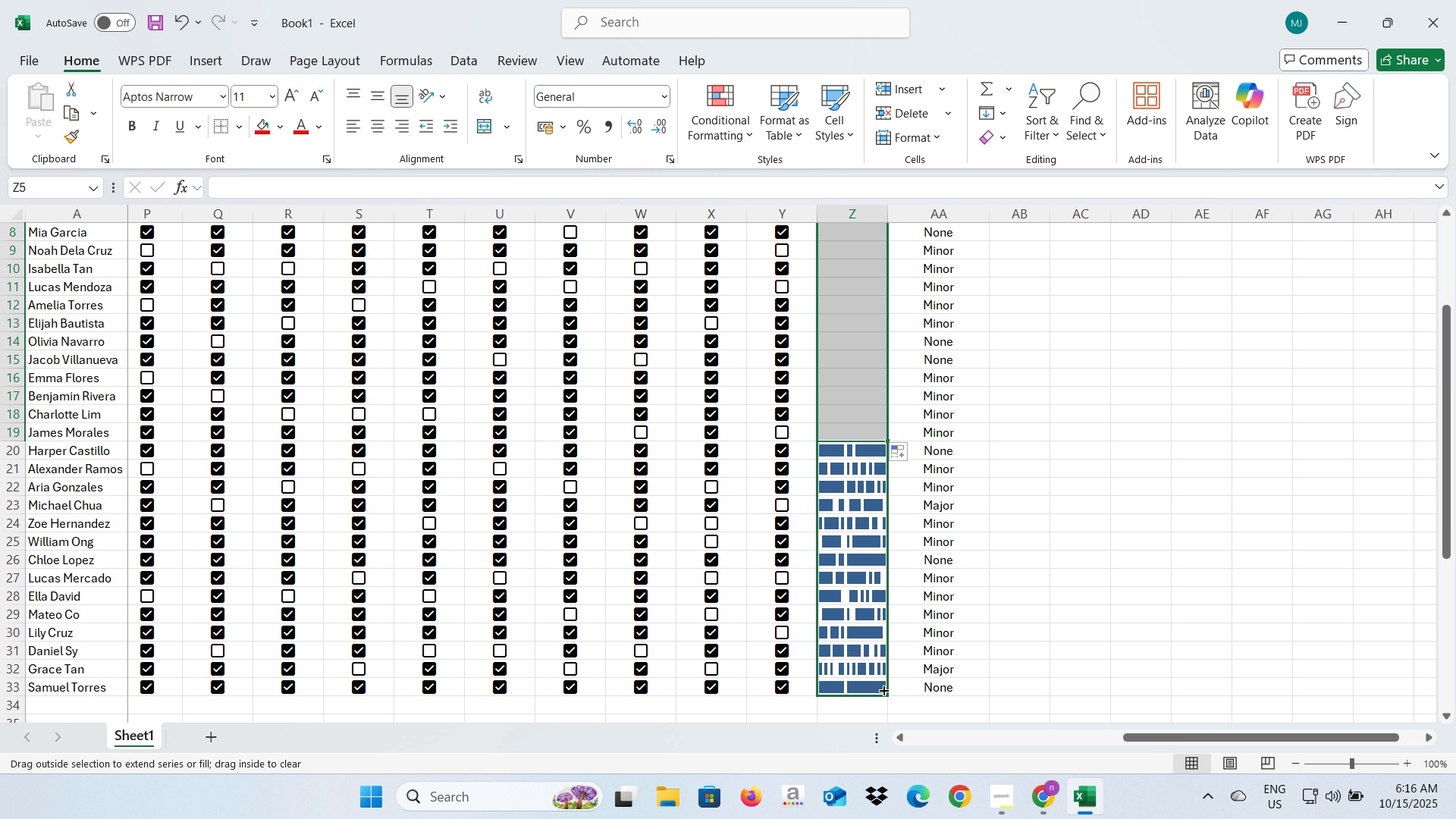 
wait(5.21)
 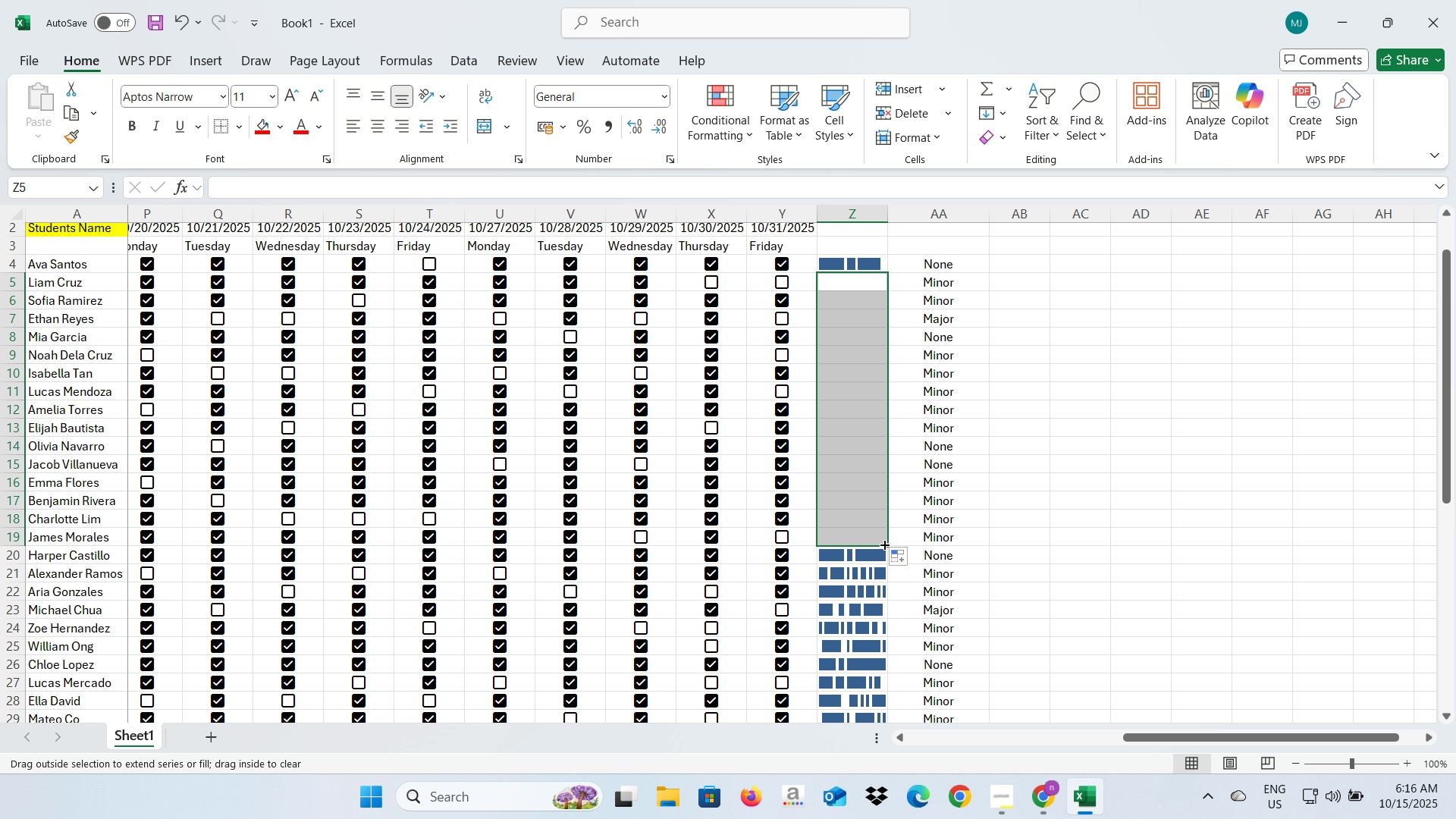 
scroll: coordinate [861, 504], scroll_direction: up, amount: 6.0
 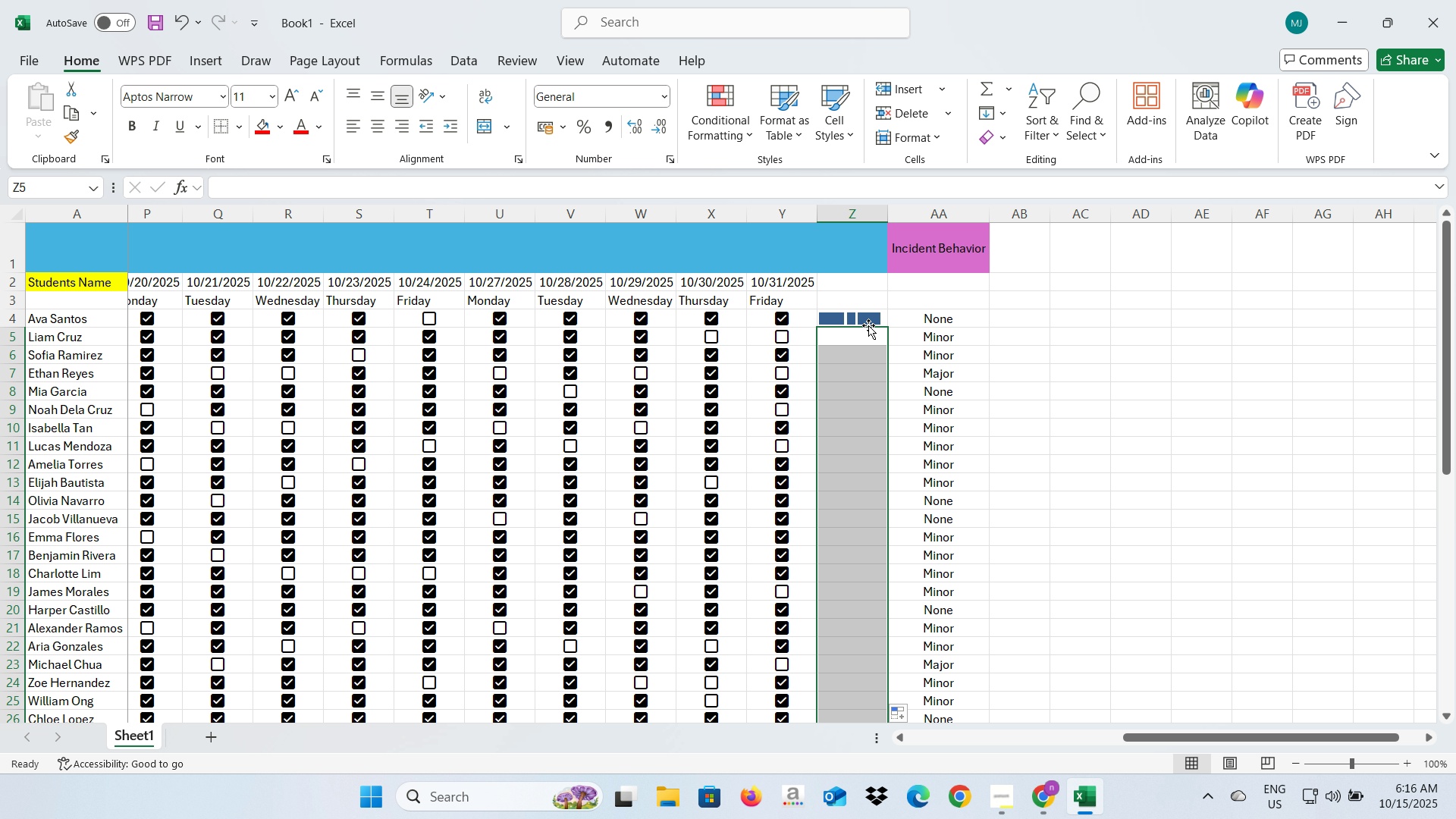 
left_click([868, 324])
 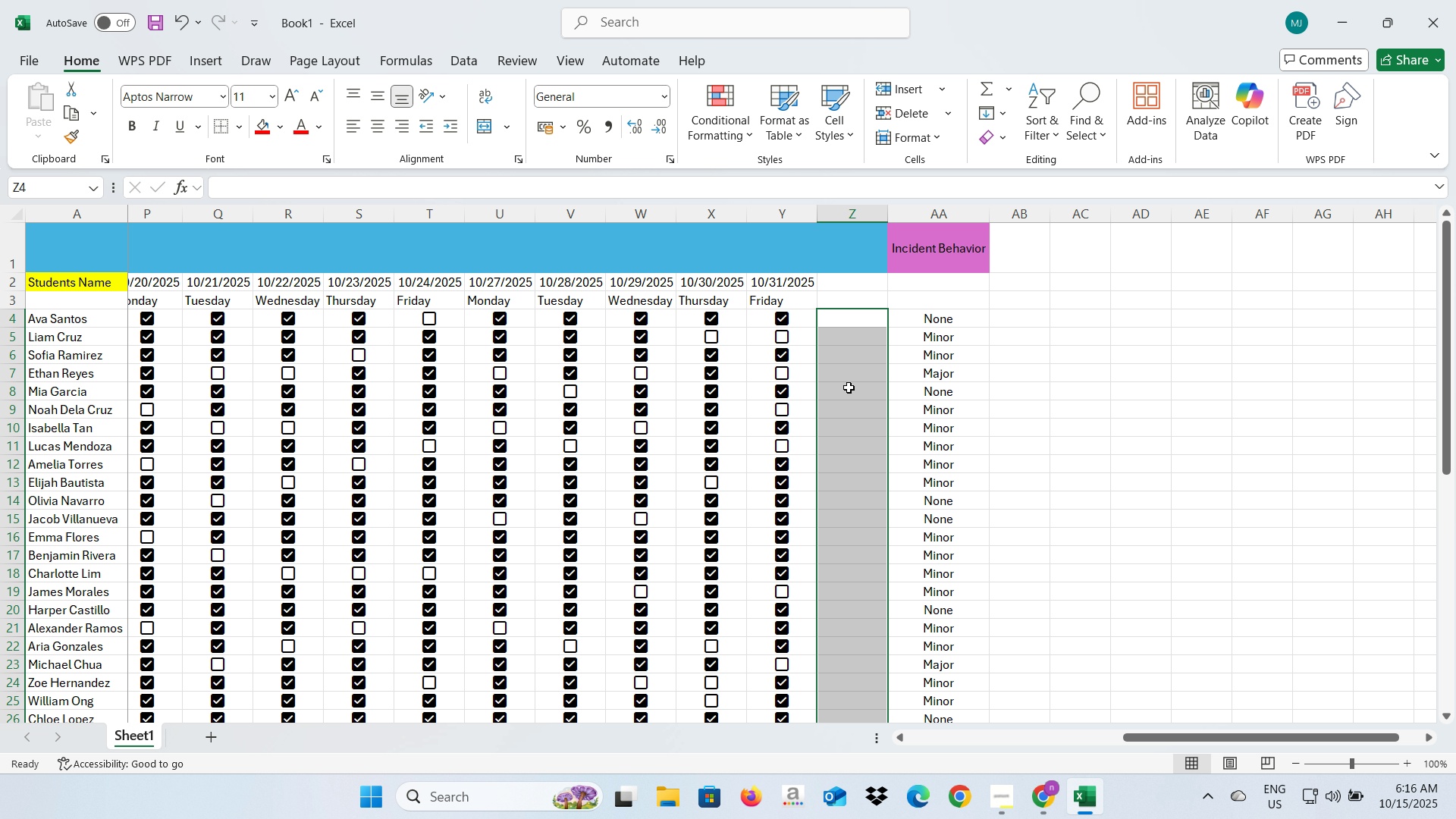 
left_click([846, 419])
 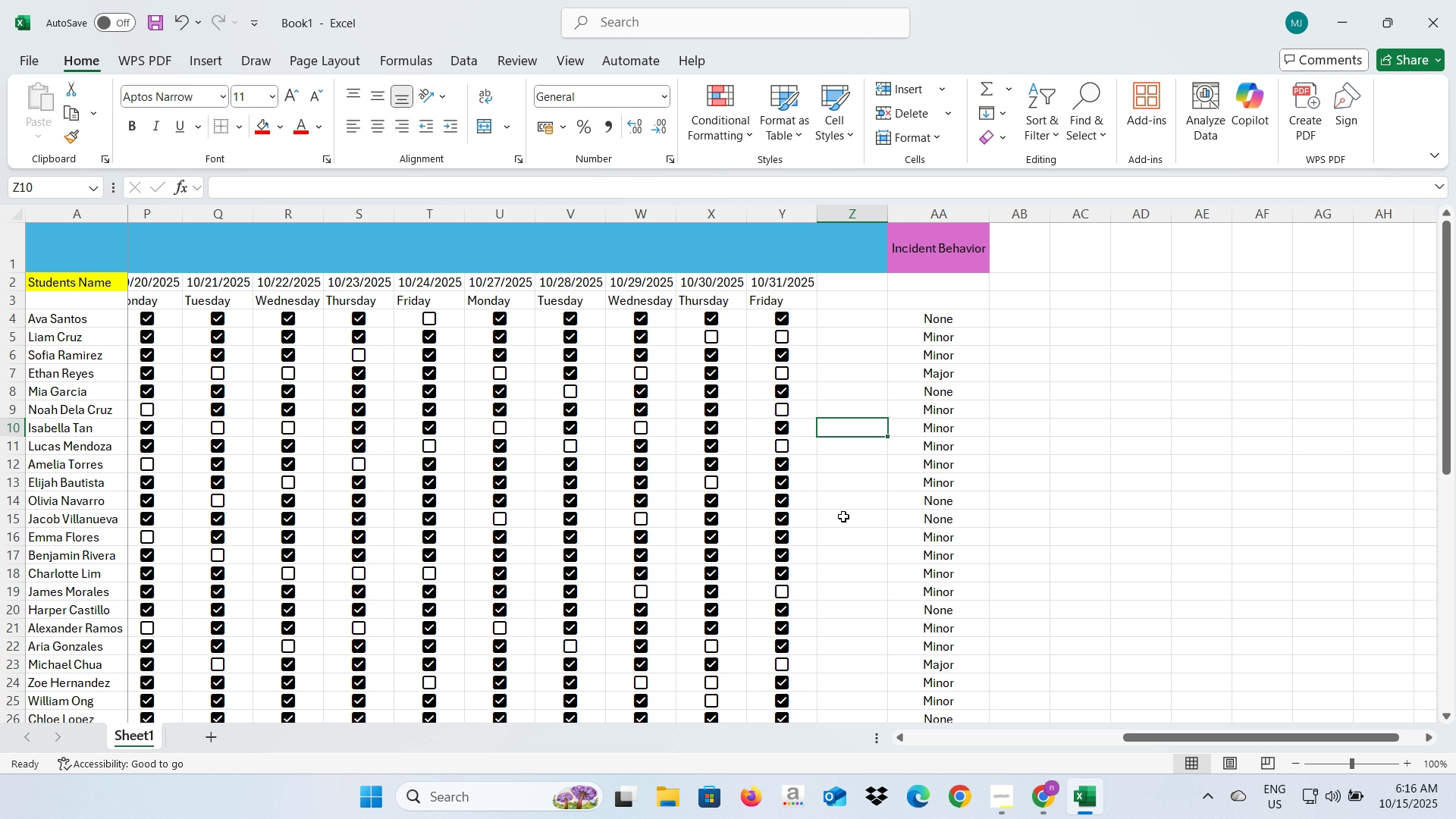 
left_click([843, 517])
 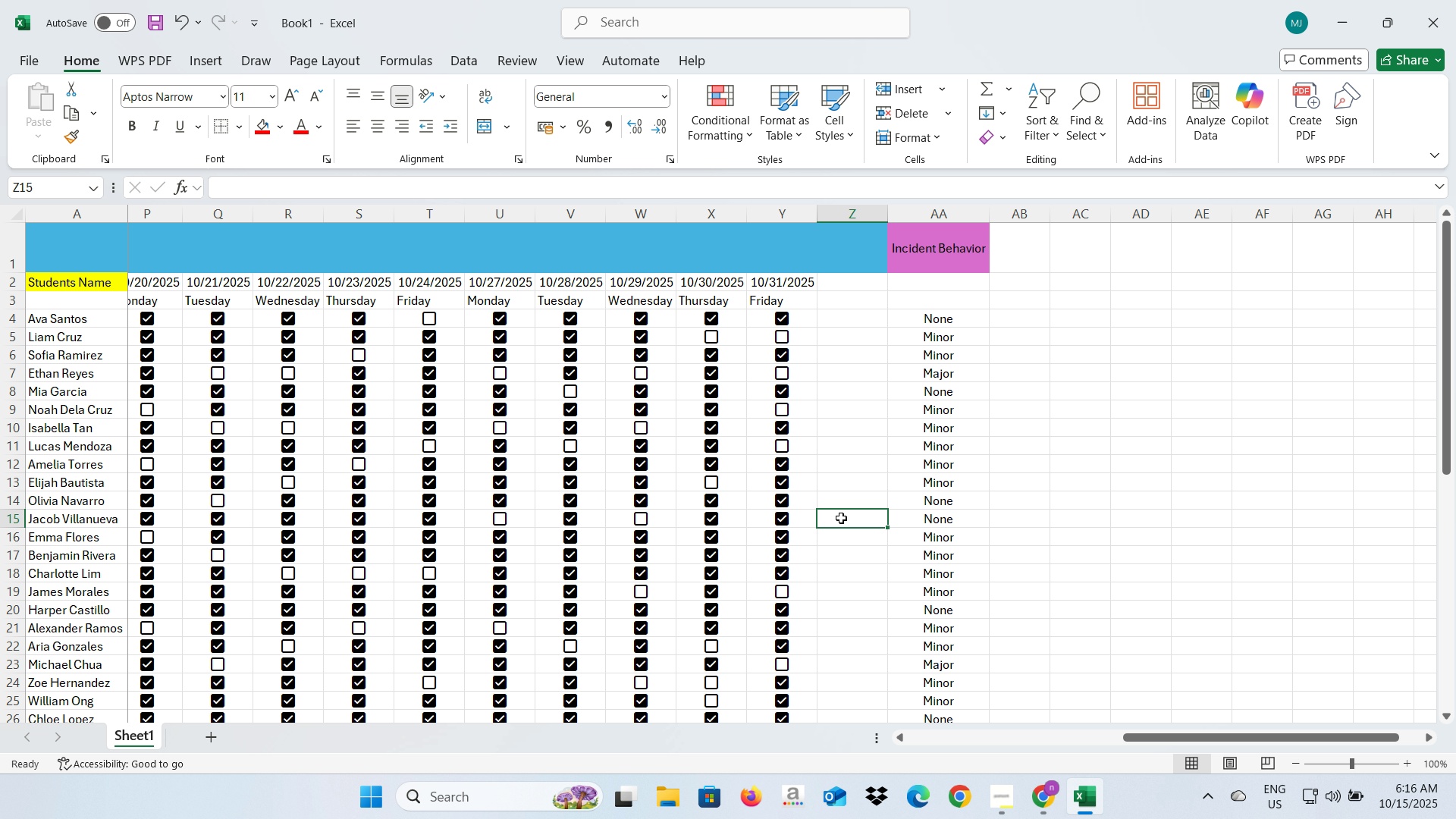 
key(Alt+AltLeft)
 